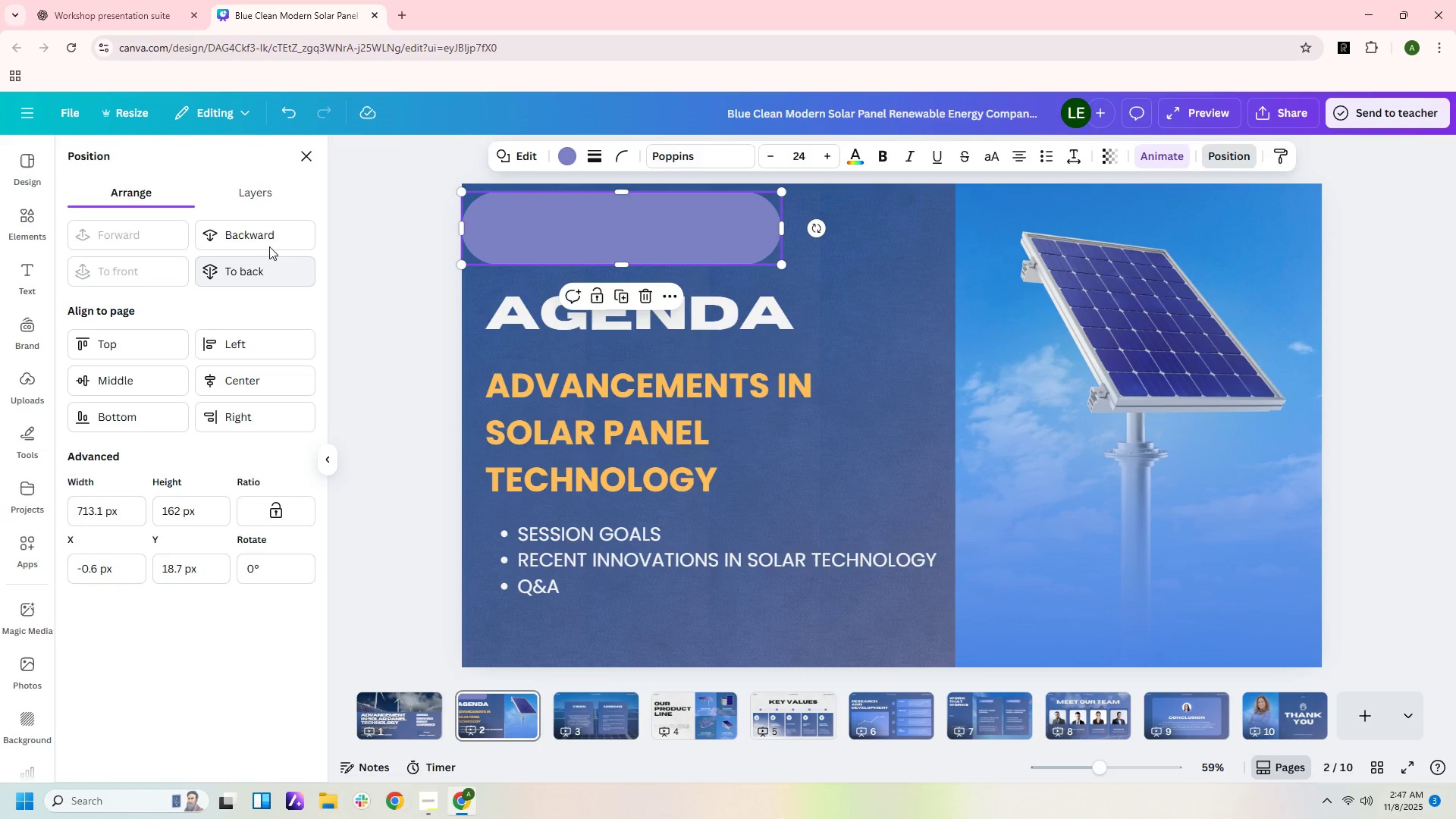 
left_click([270, 235])
 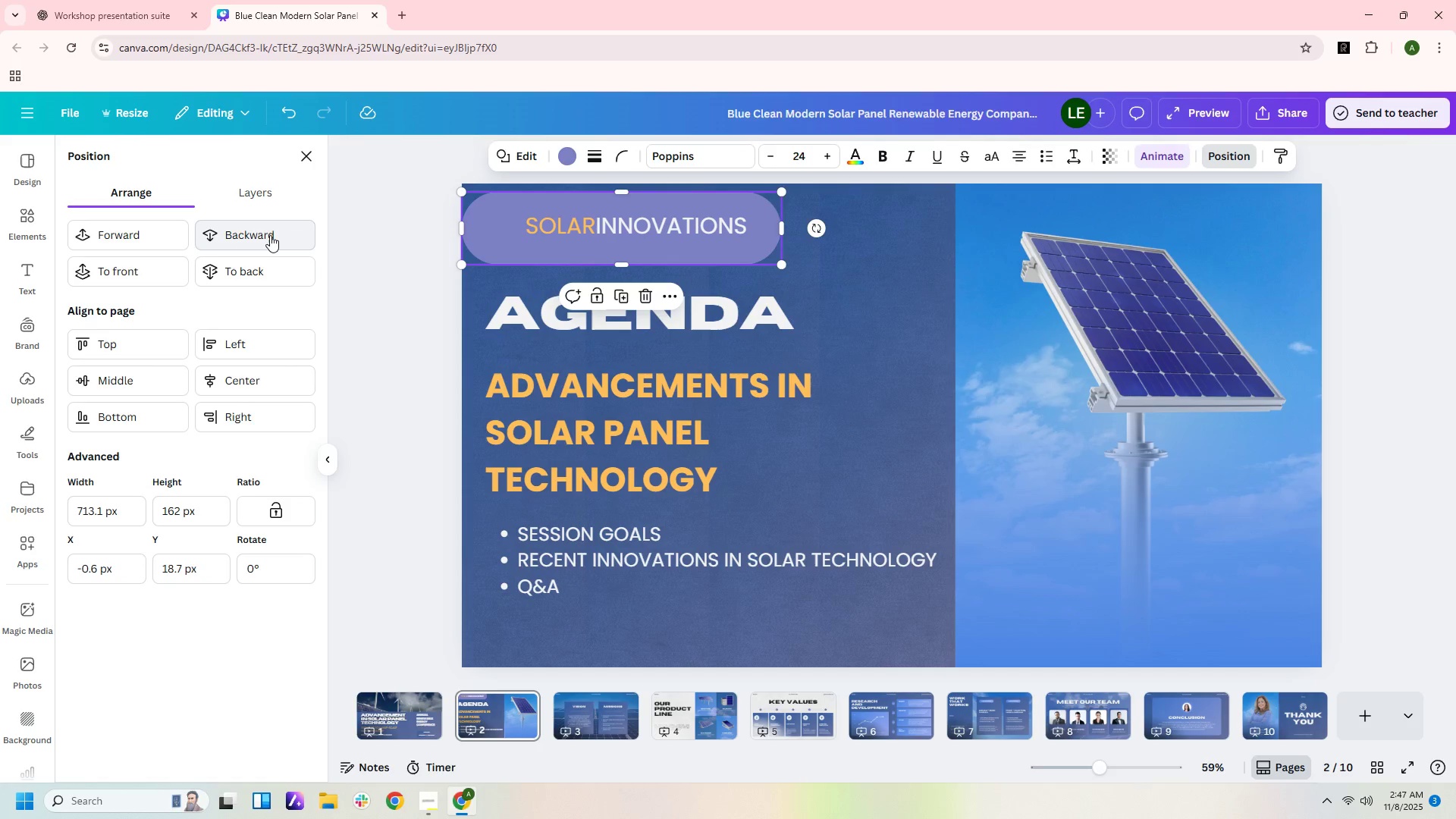 
left_click([270, 235])
 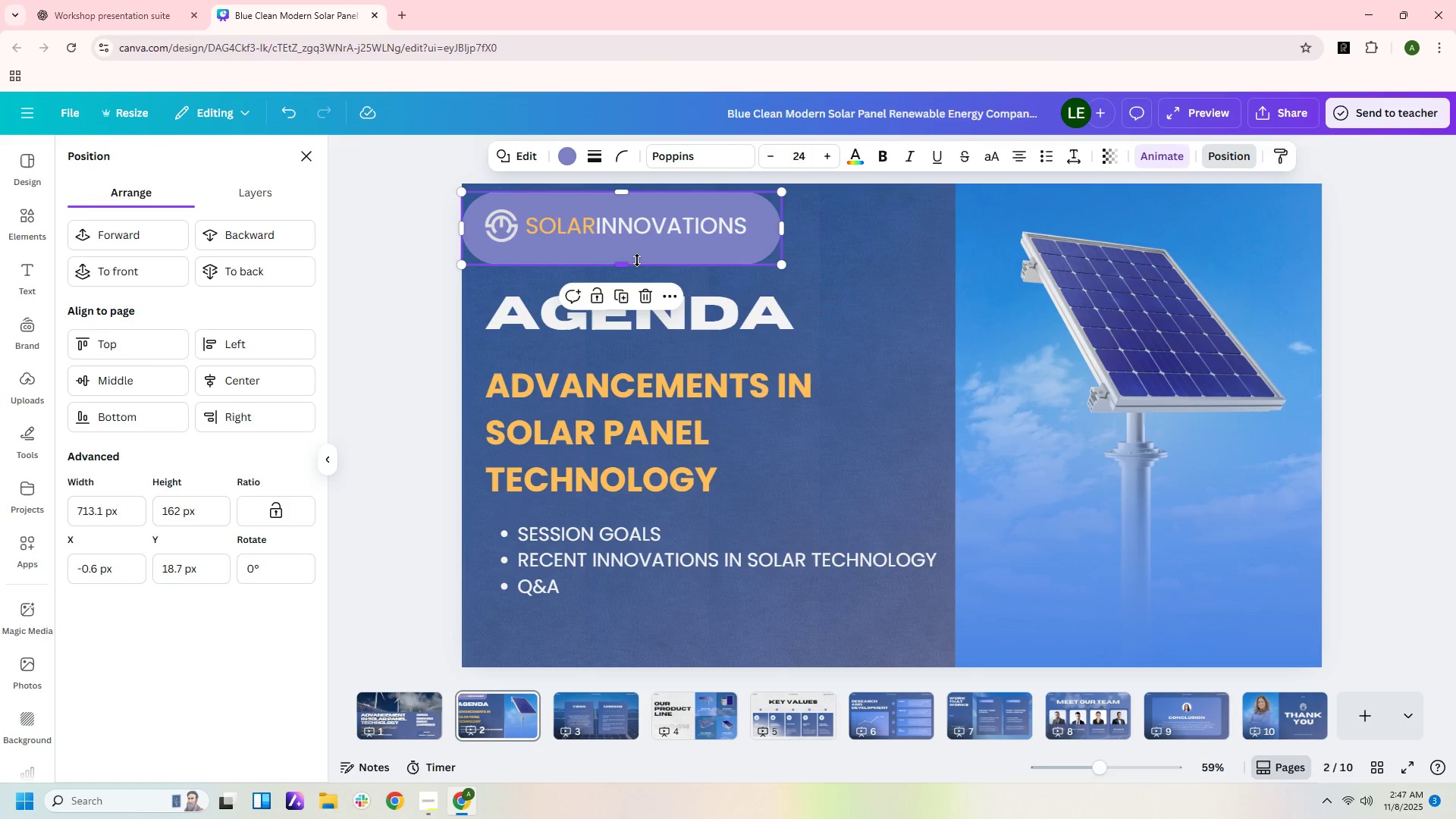 
left_click_drag(start_coordinate=[623, 260], to_coordinate=[623, 243])
 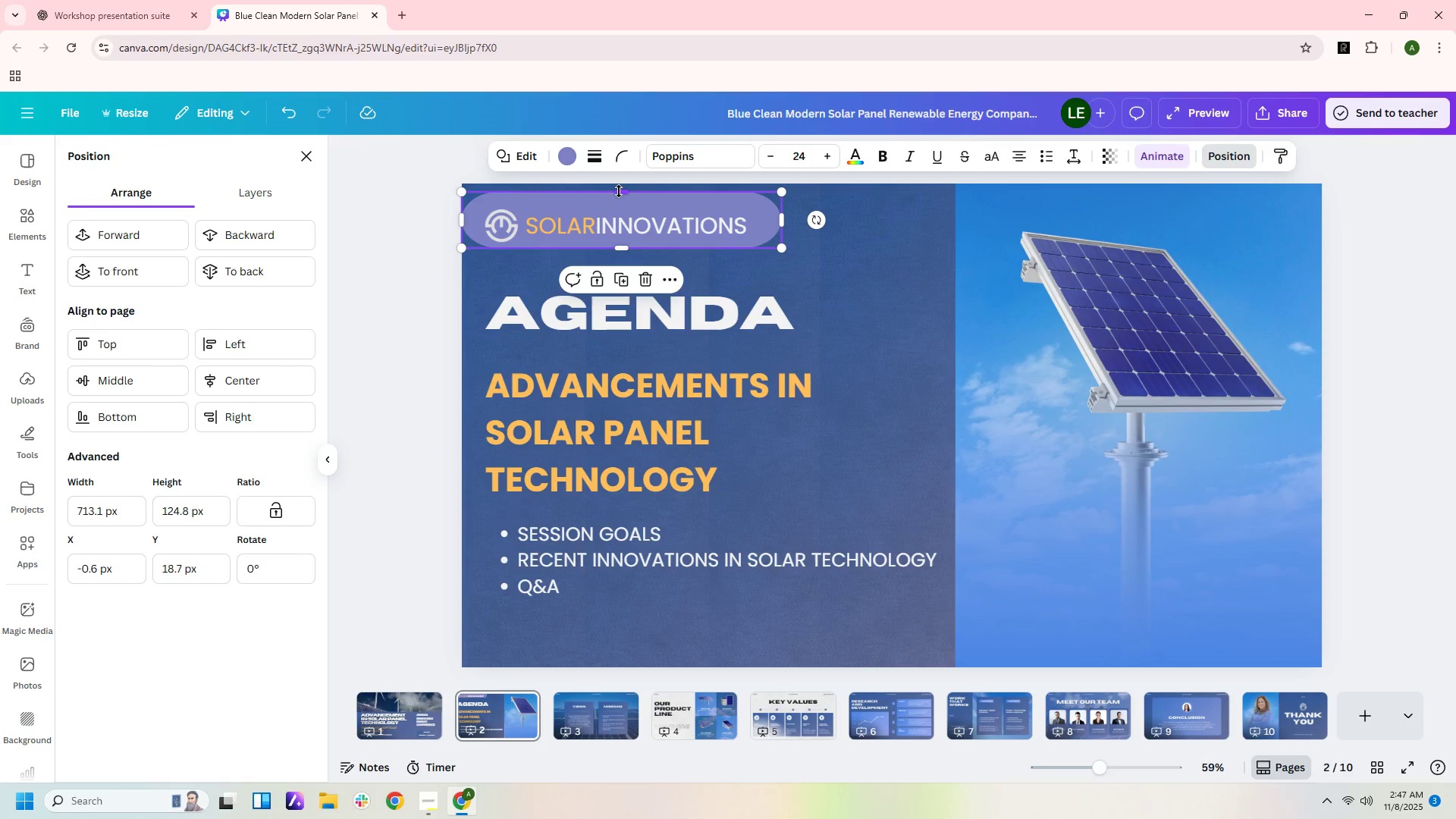 
left_click_drag(start_coordinate=[620, 191], to_coordinate=[623, 202])
 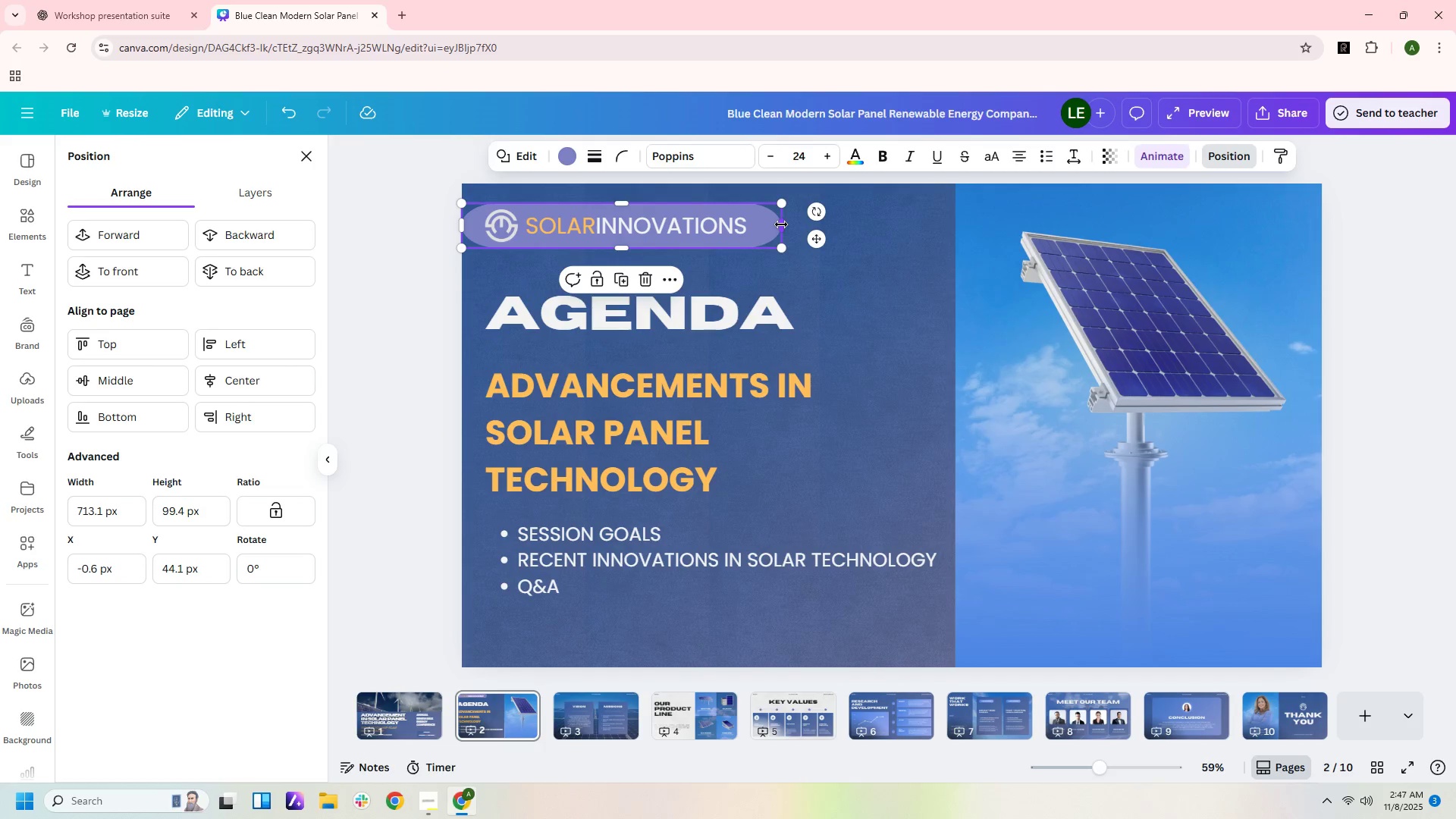 
left_click_drag(start_coordinate=[781, 224], to_coordinate=[758, 224])
 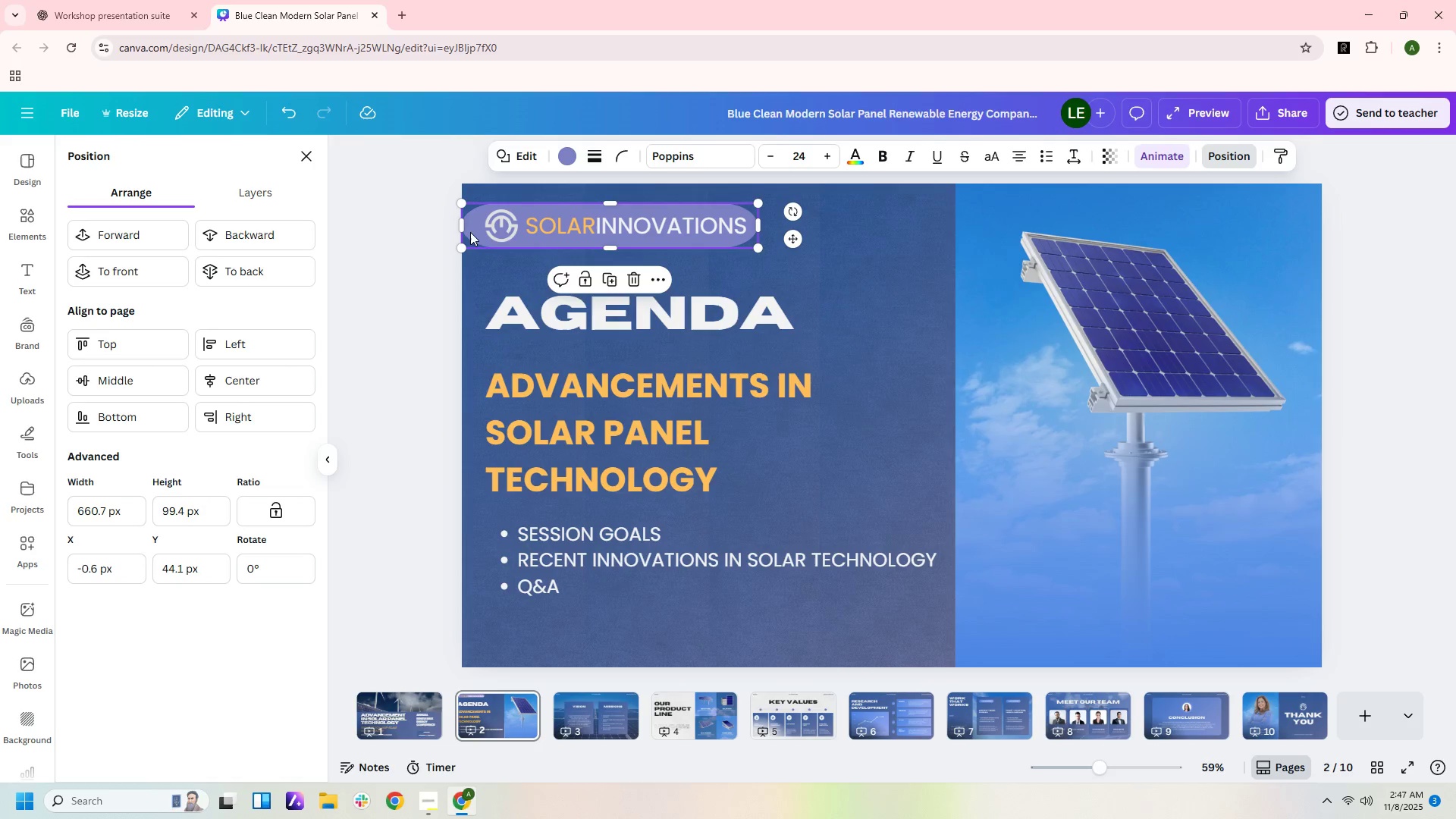 
left_click_drag(start_coordinate=[460, 226], to_coordinate=[473, 226])
 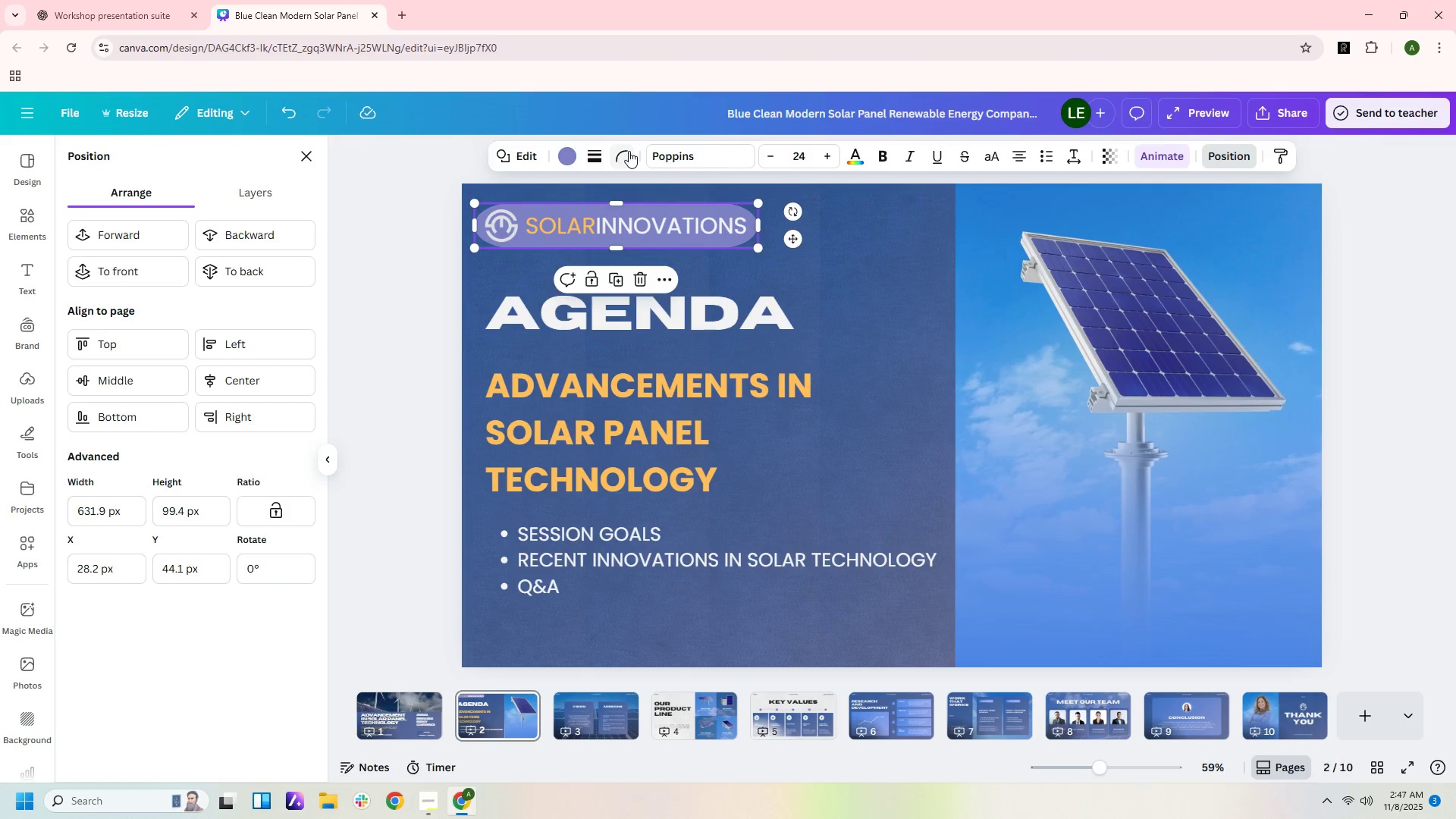 
left_click([629, 151])
 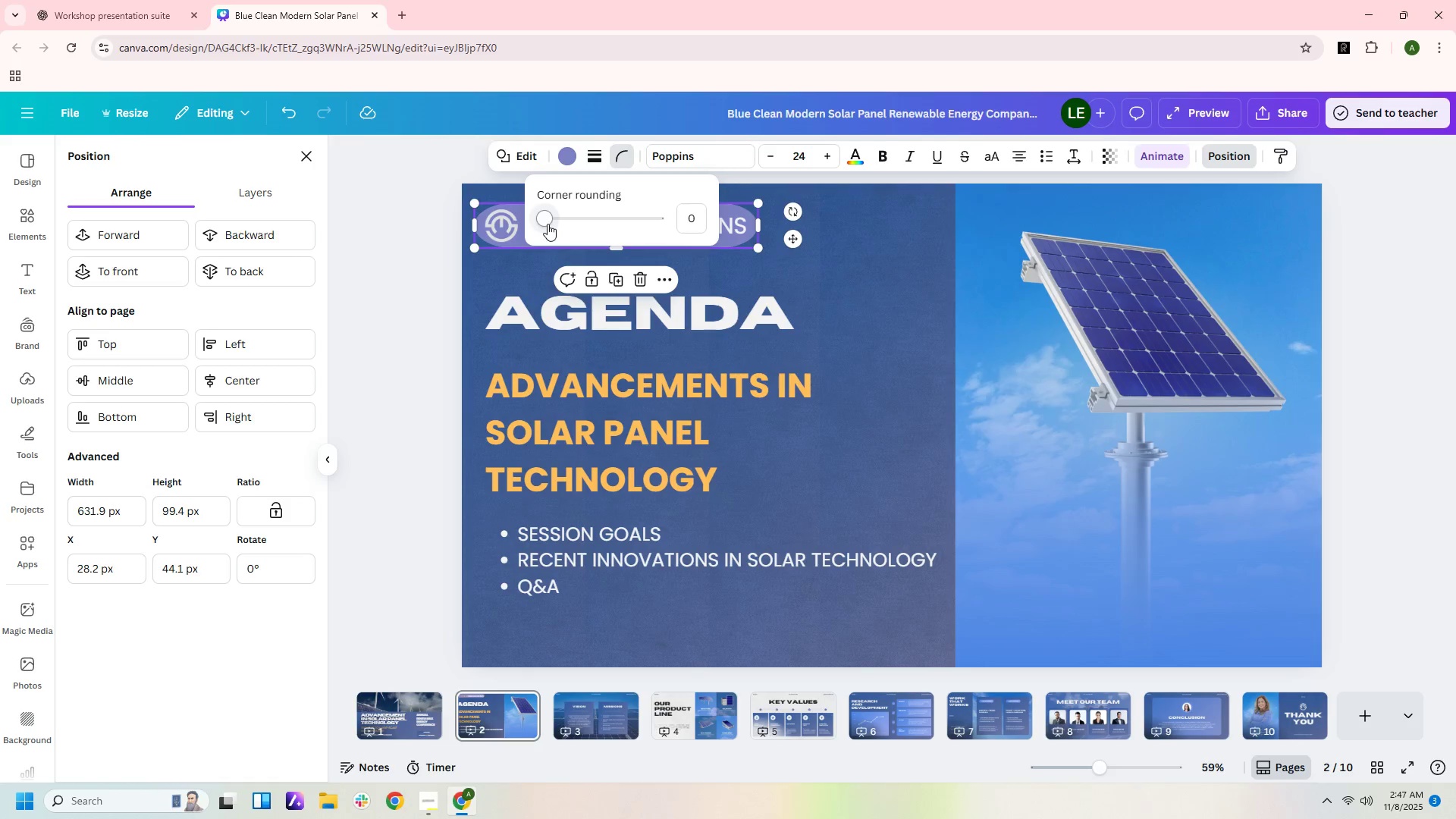 
left_click_drag(start_coordinate=[546, 223], to_coordinate=[641, 236])
 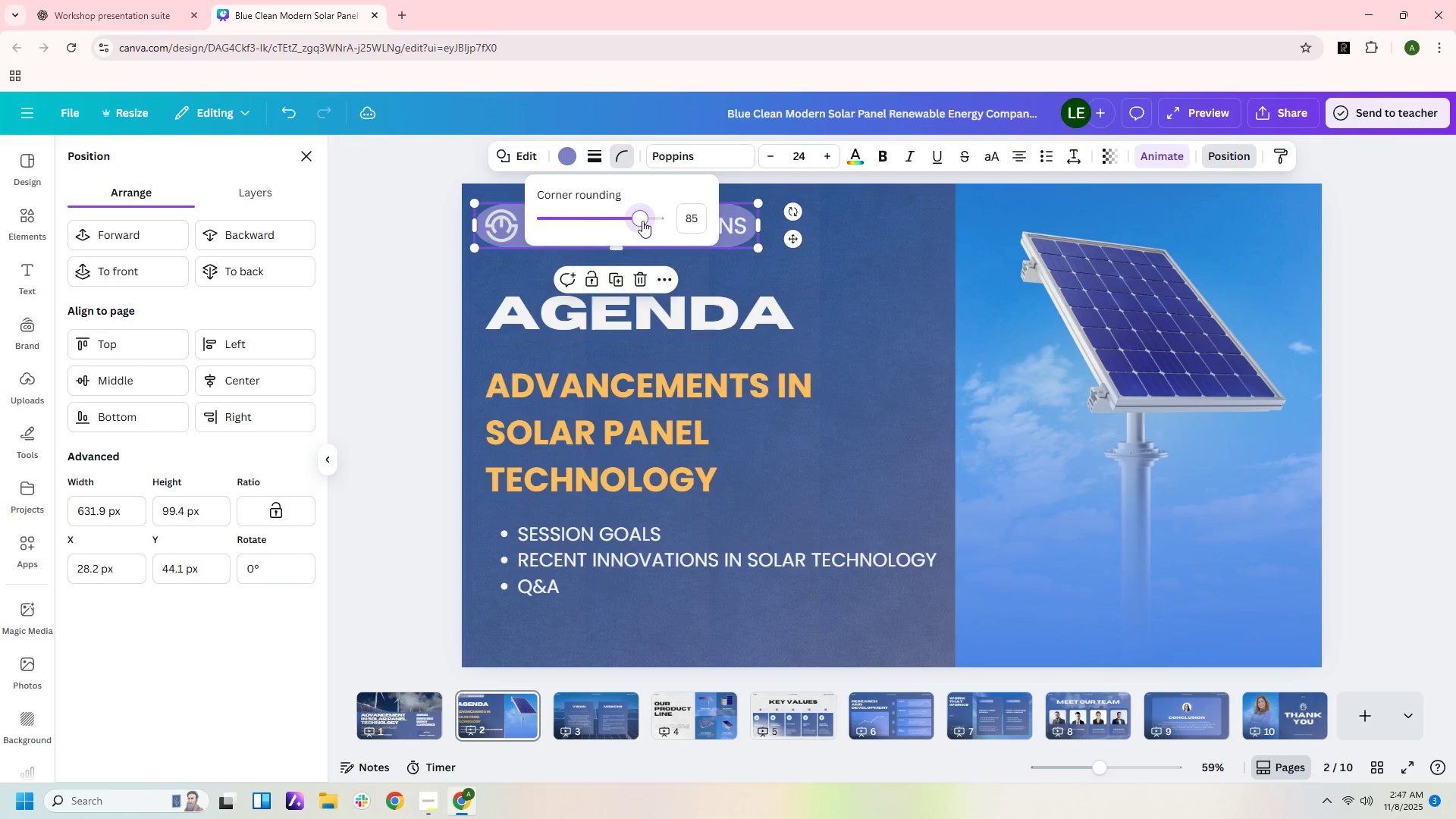 
left_click_drag(start_coordinate=[642, 221], to_coordinate=[685, 228])
 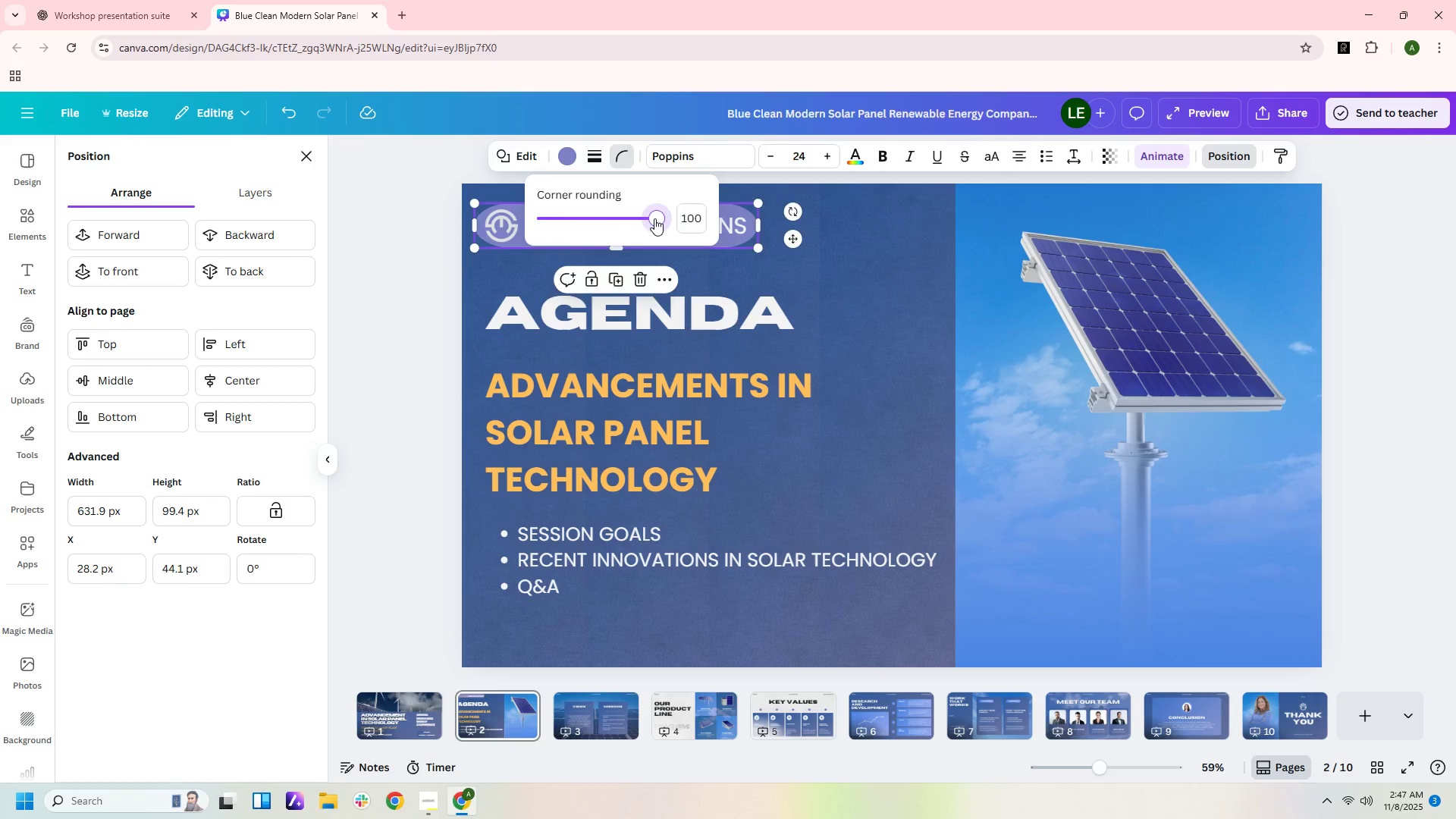 
left_click_drag(start_coordinate=[654, 218], to_coordinate=[467, 213])
 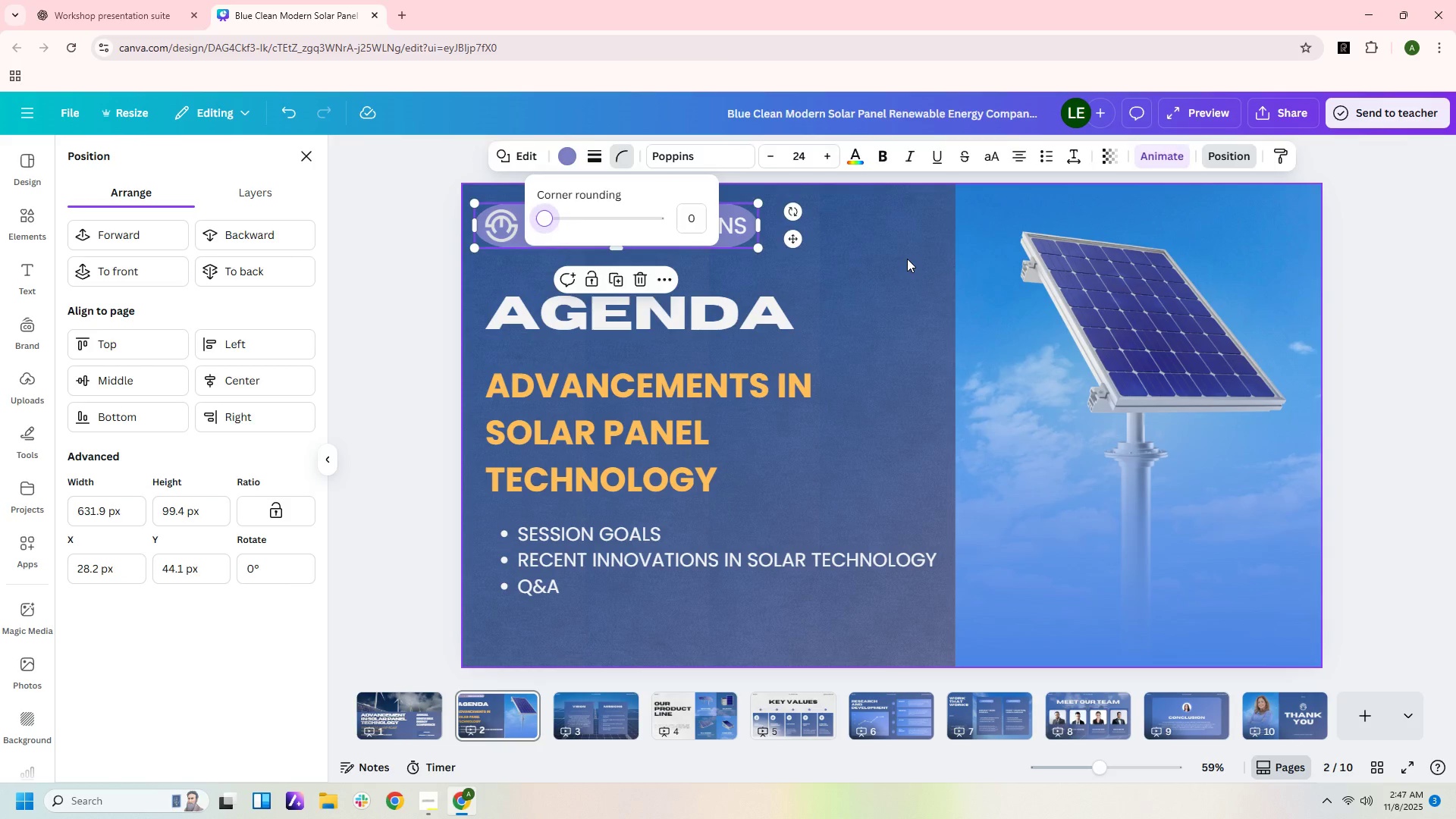 
left_click([907, 259])
 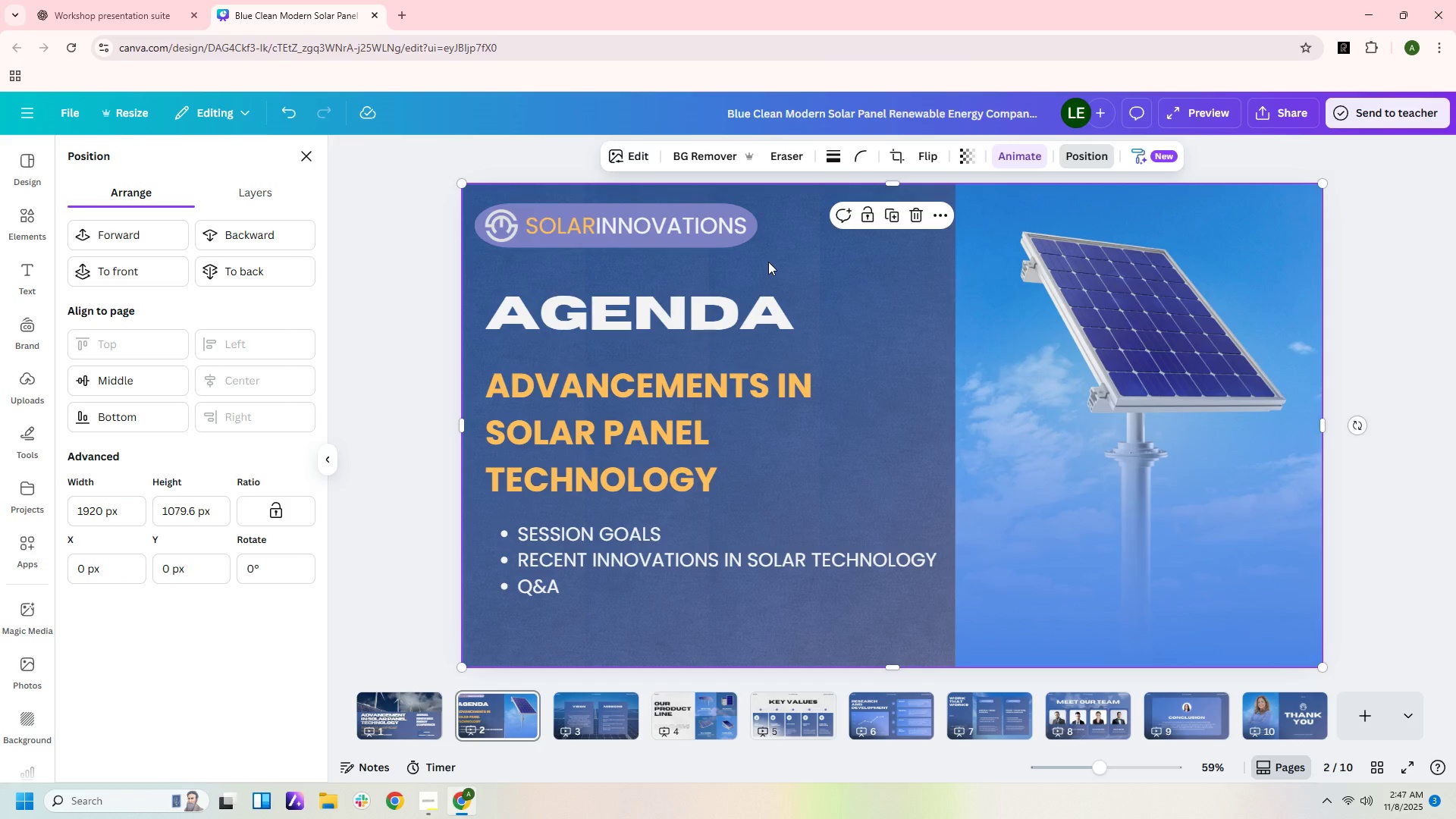 
left_click([702, 247])
 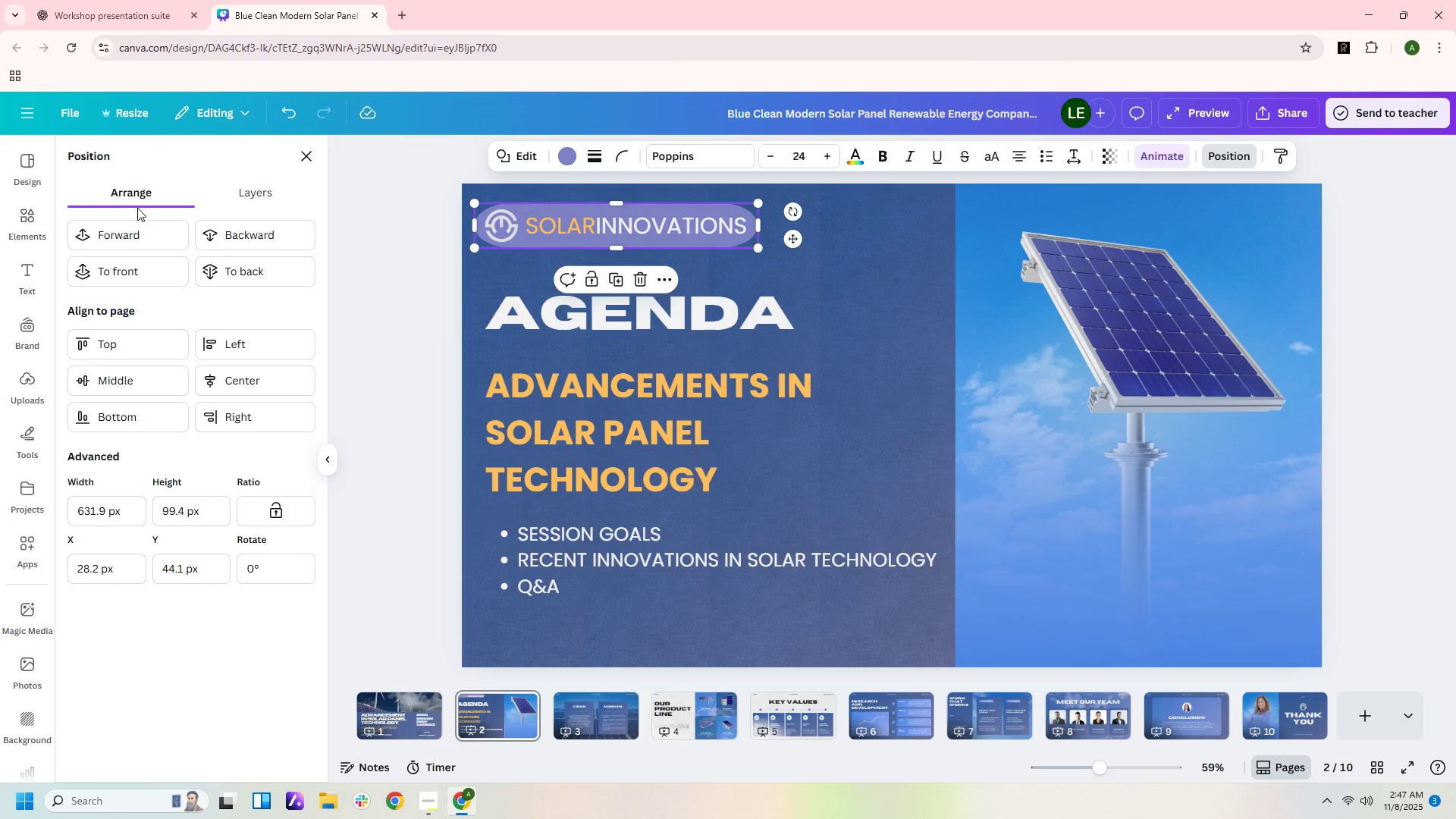 
left_click([511, 159])
 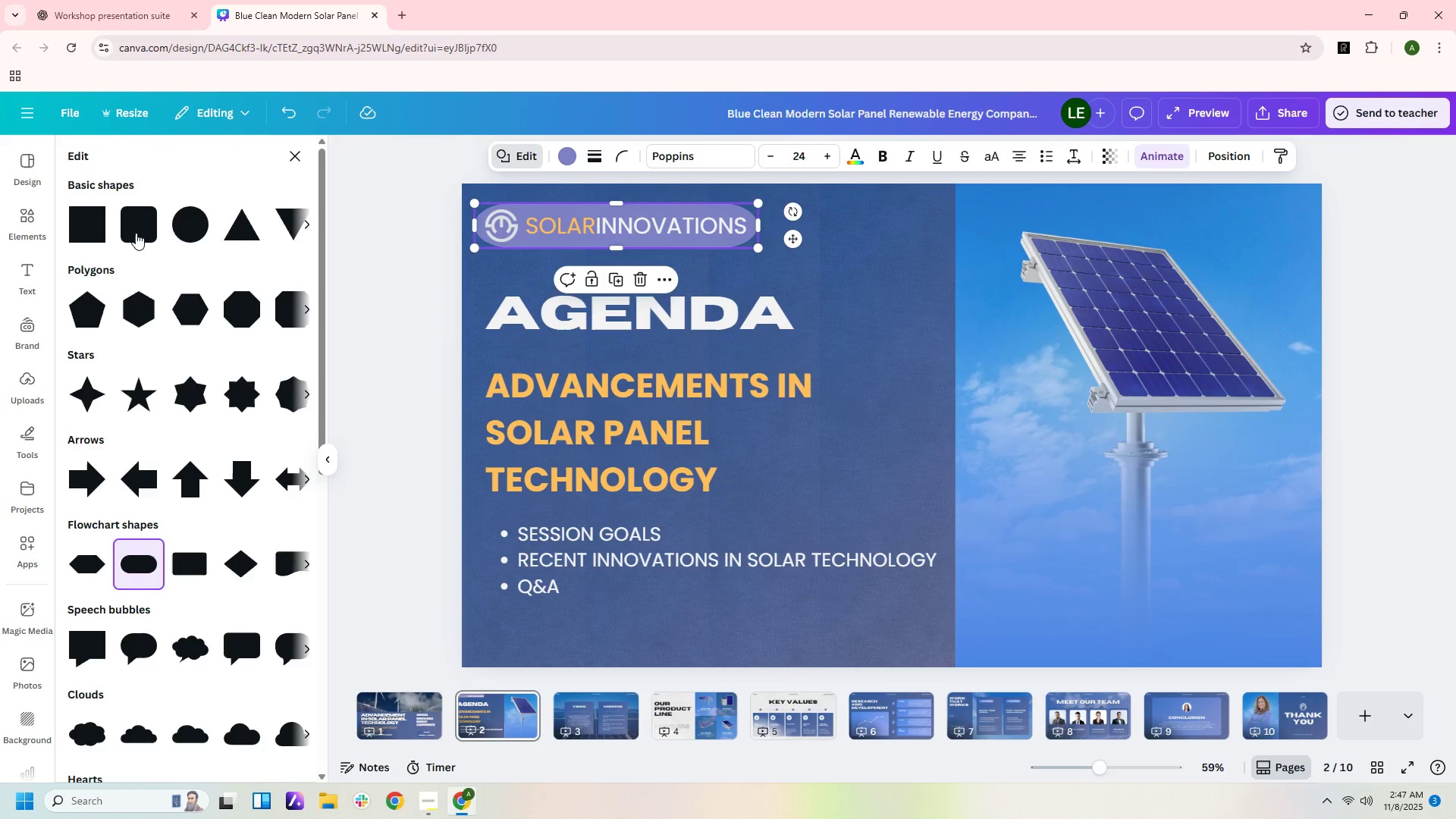 
left_click([130, 232])
 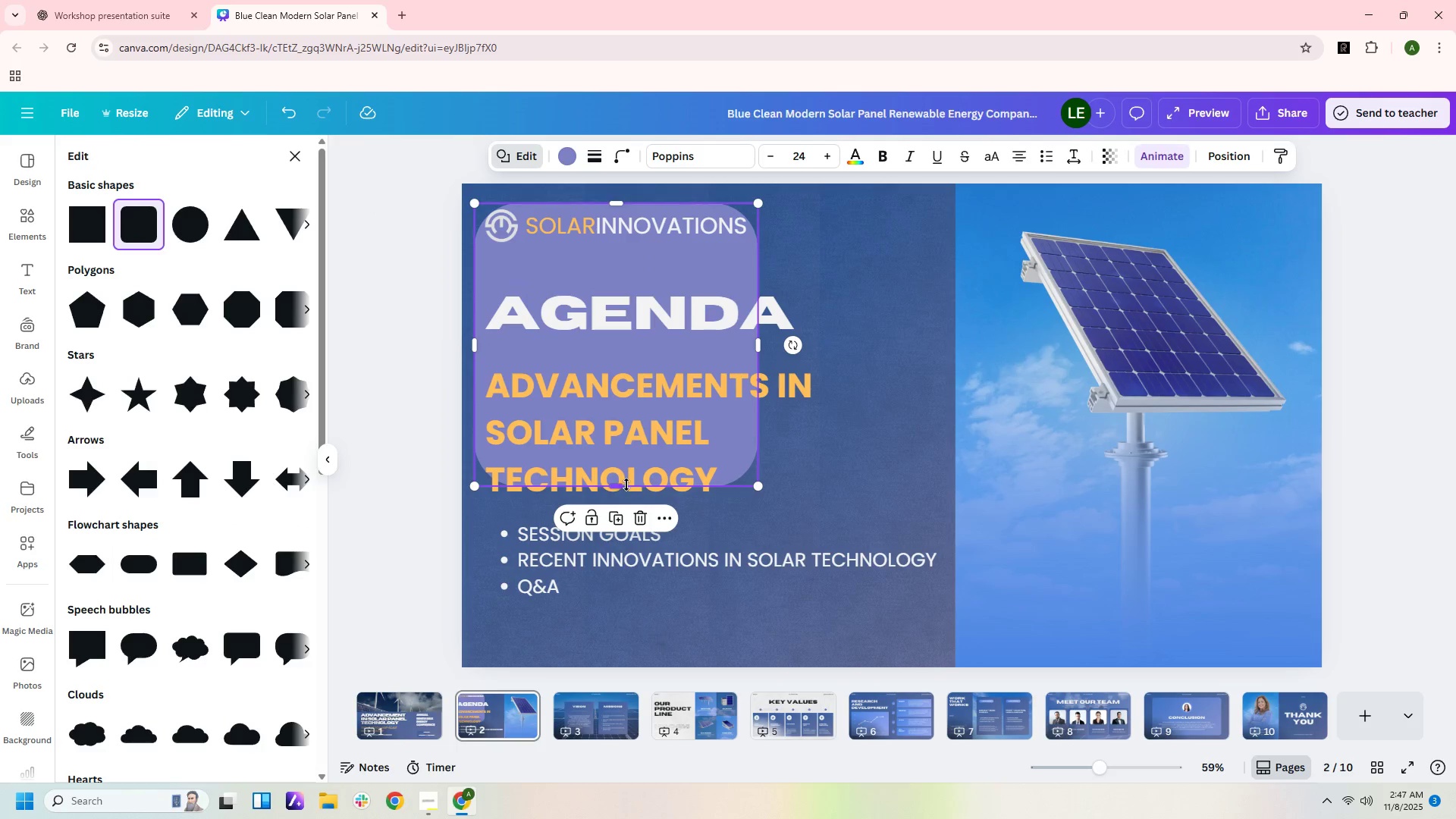 
left_click_drag(start_coordinate=[622, 484], to_coordinate=[635, 246])
 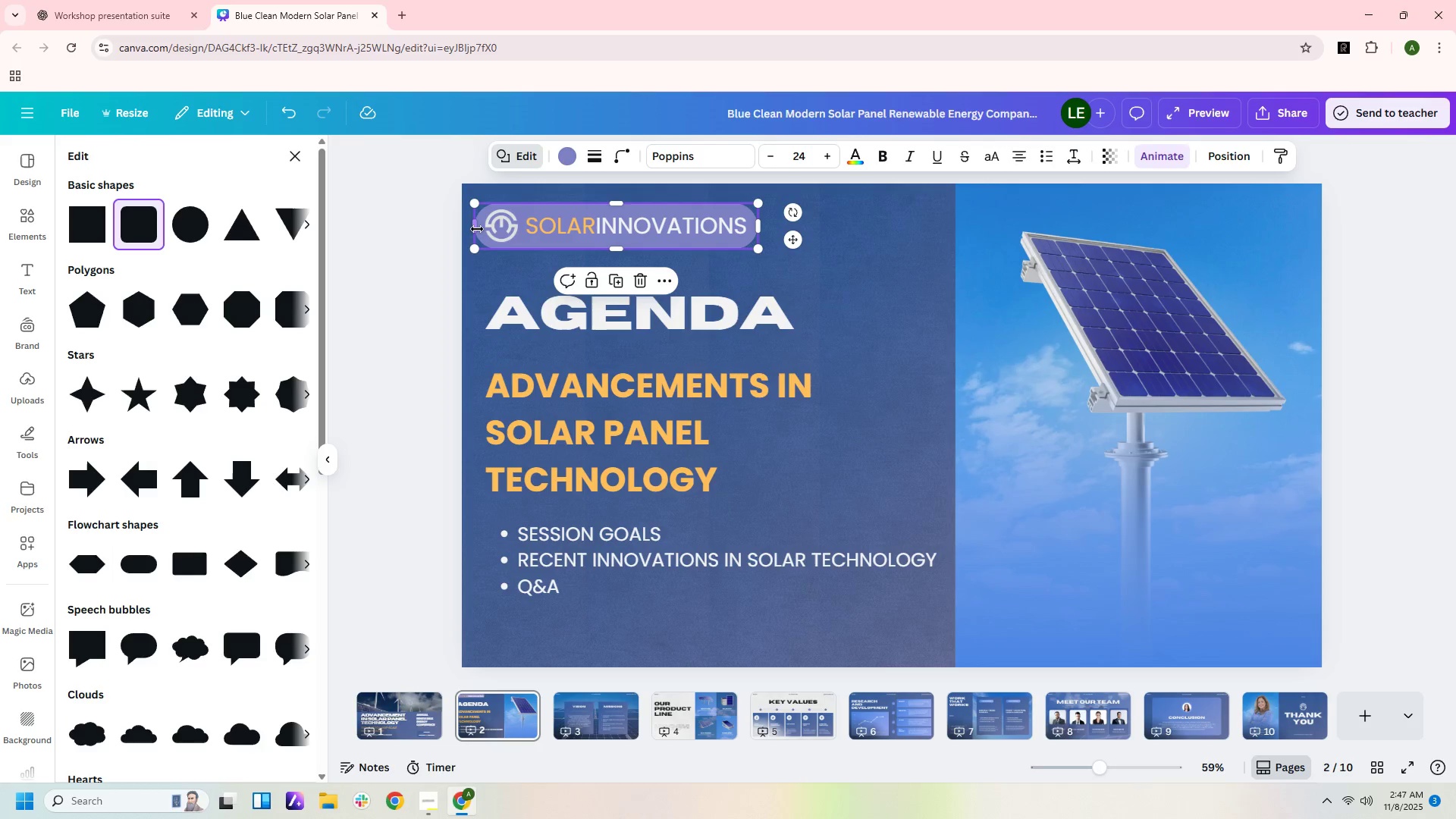 
left_click_drag(start_coordinate=[474, 228], to_coordinate=[480, 228])
 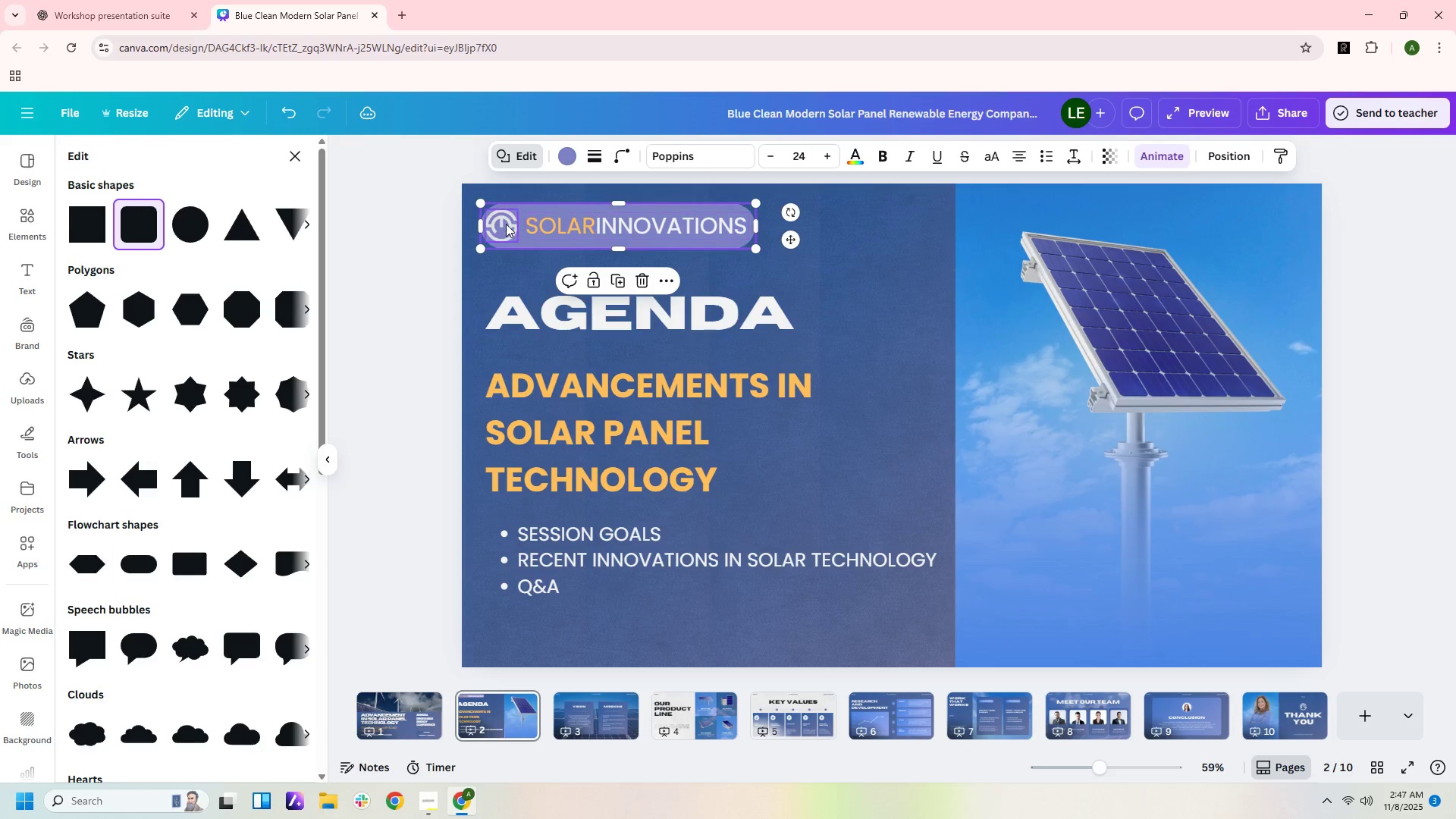 
left_click_drag(start_coordinate=[480, 224], to_coordinate=[476, 224])
 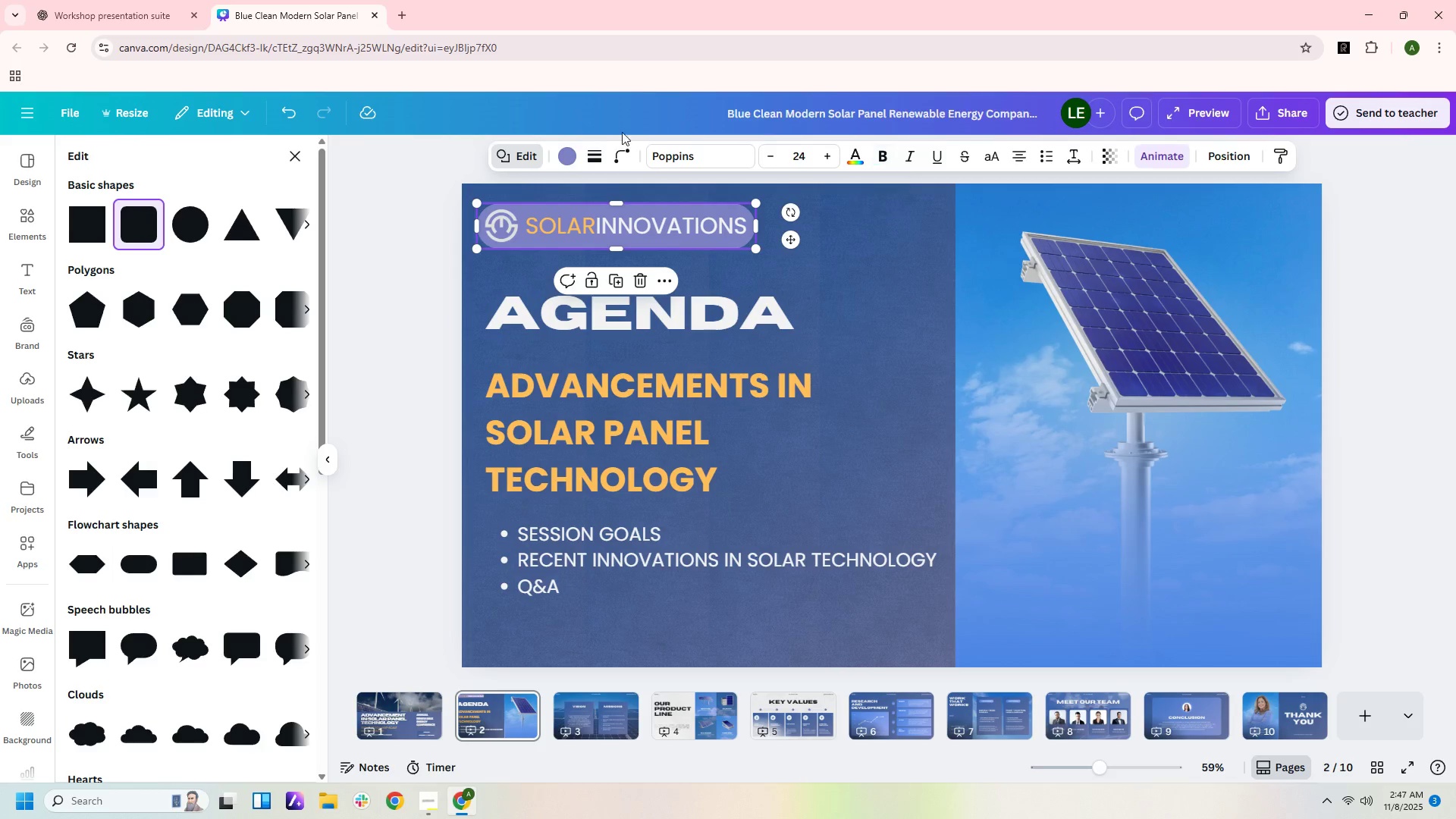 
left_click([560, 156])
 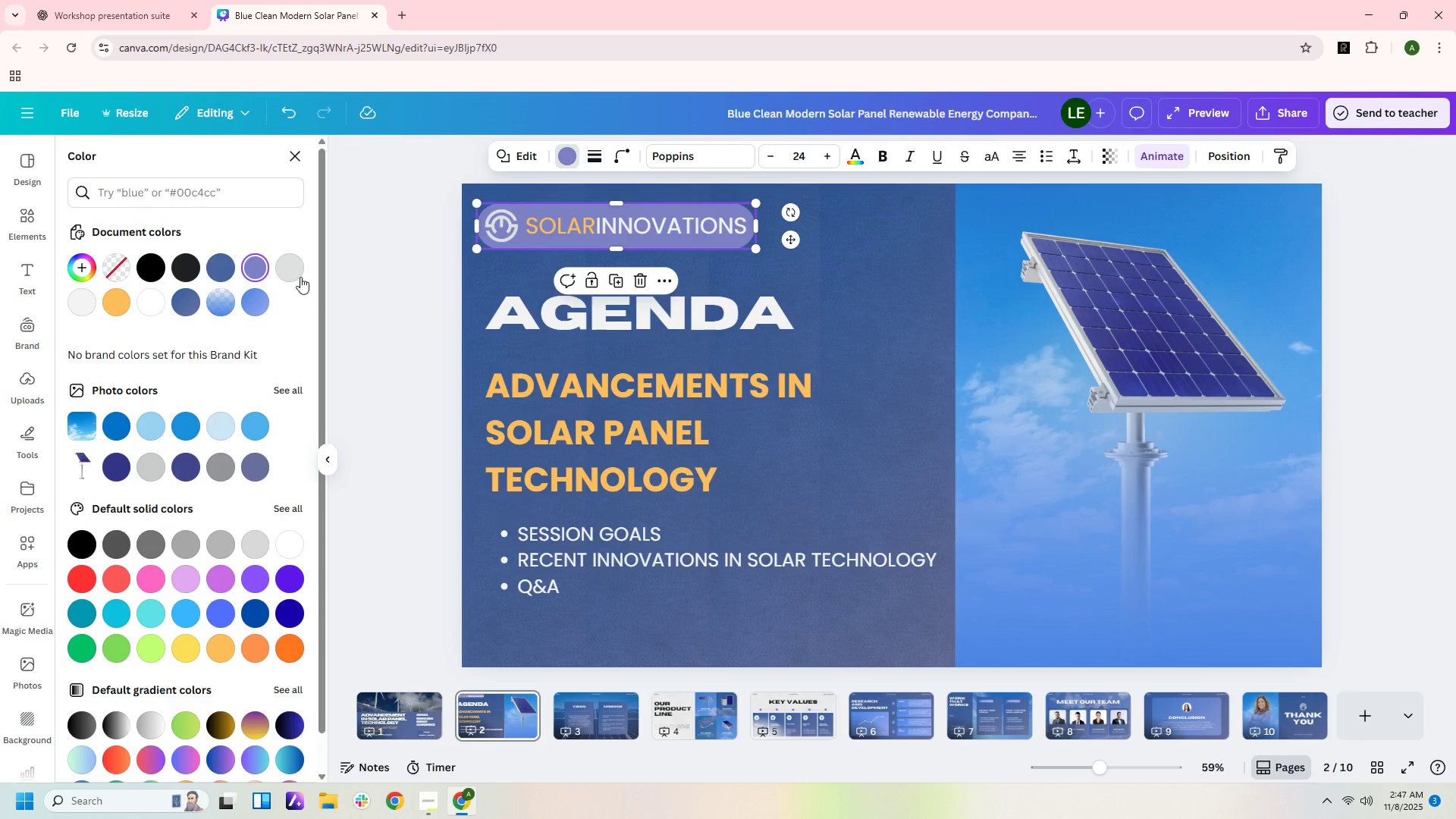 
left_click([297, 262])
 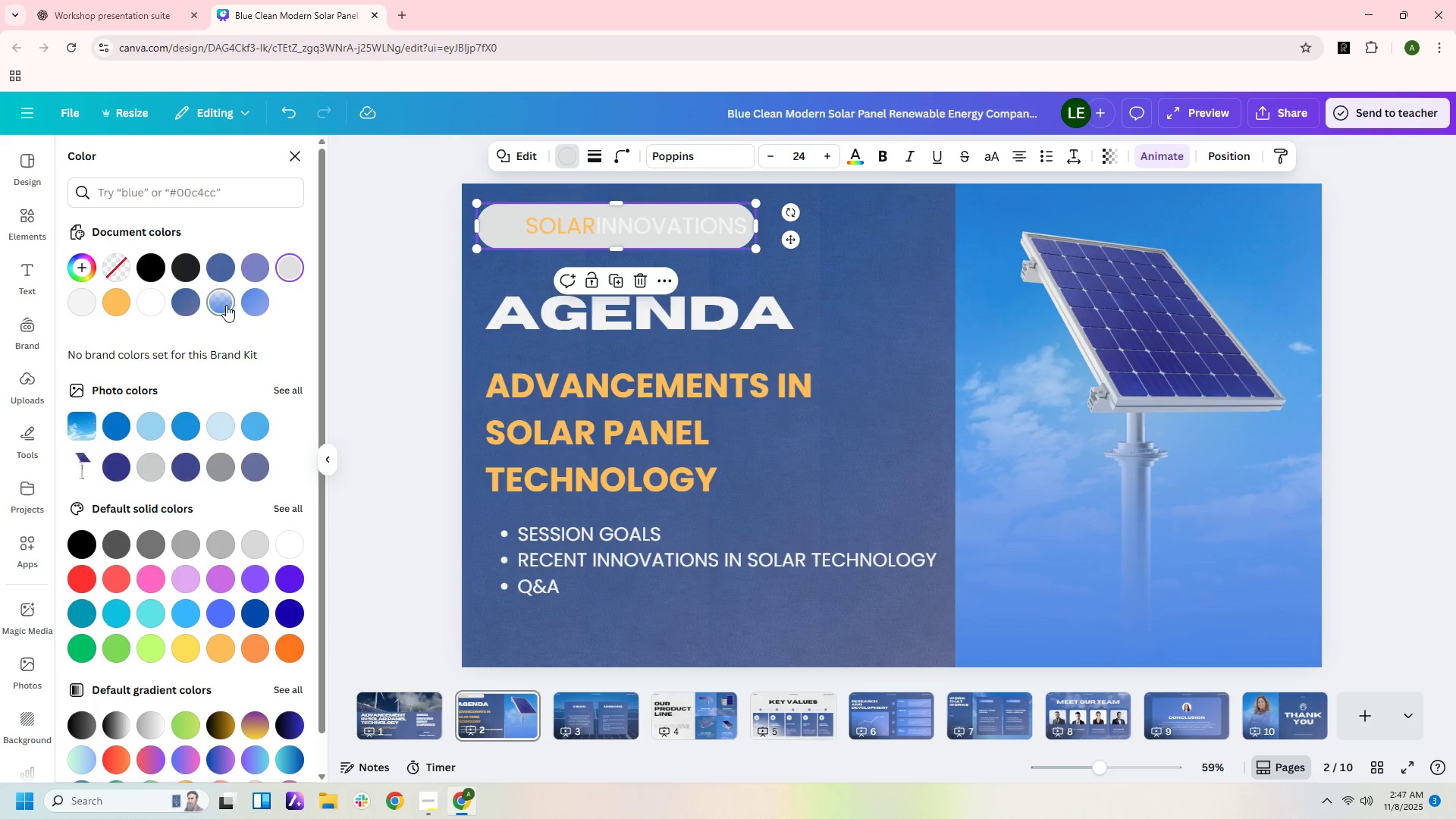 
left_click([220, 305])
 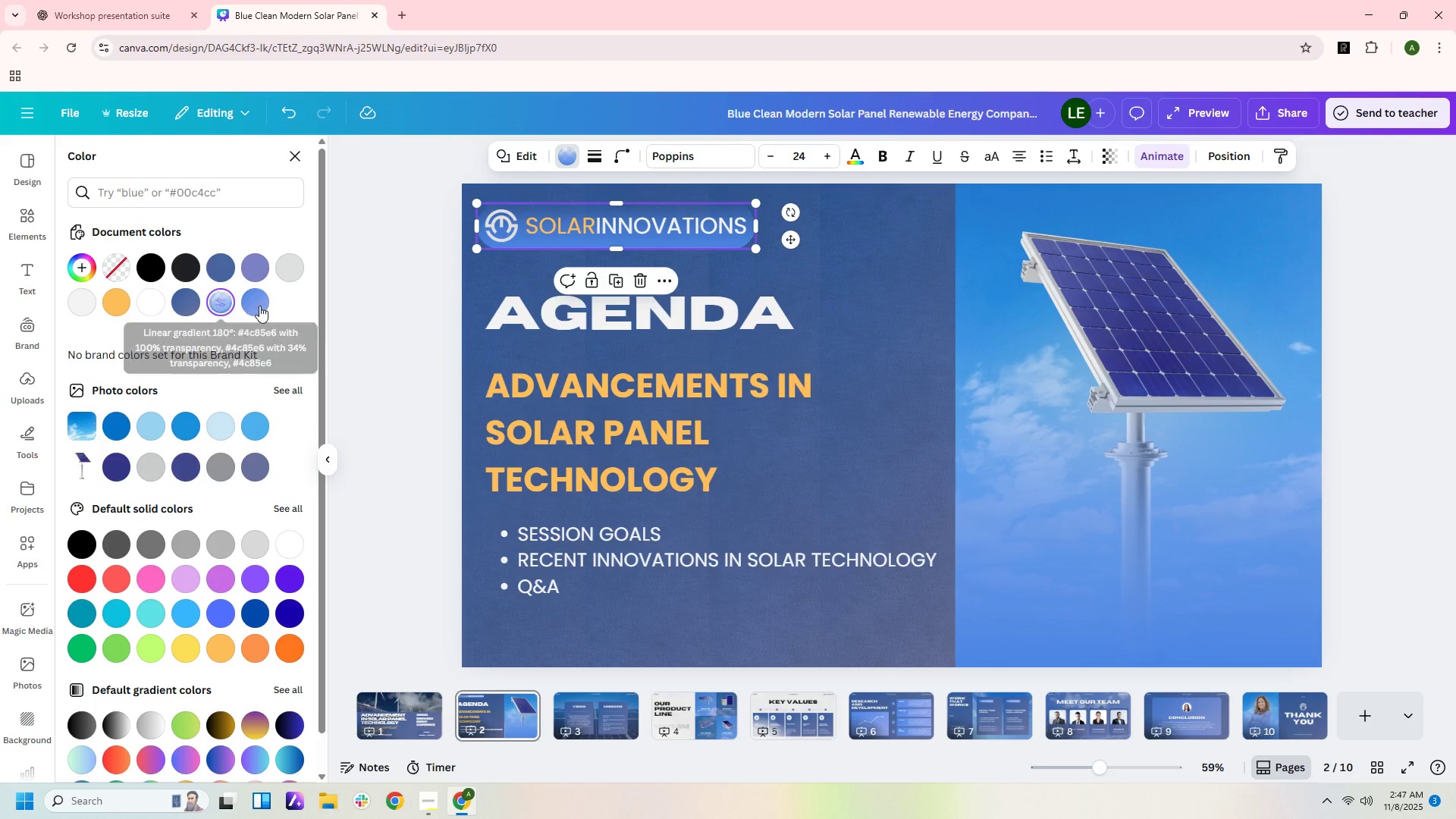 
left_click([262, 306])
 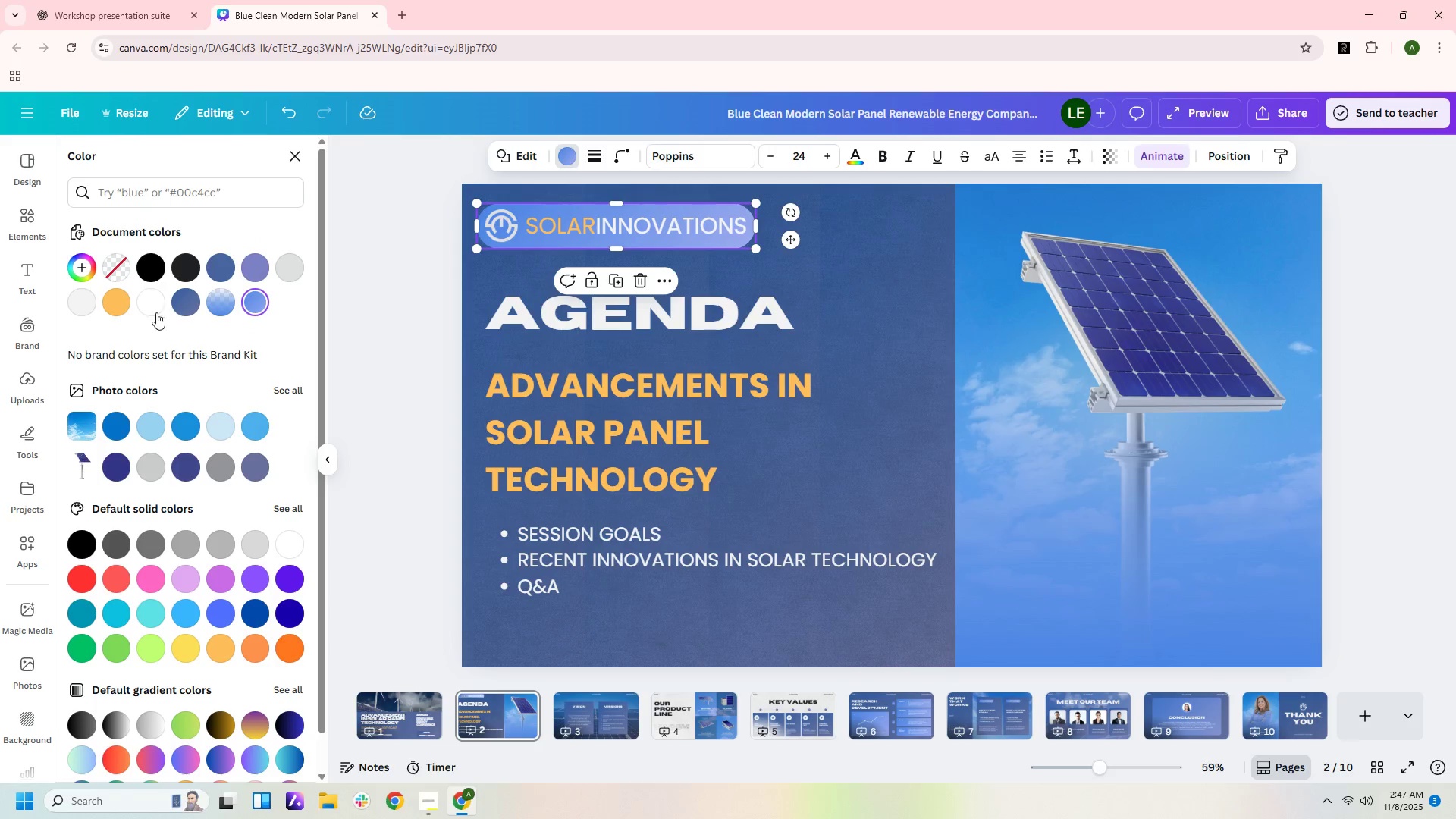 
left_click([148, 309])
 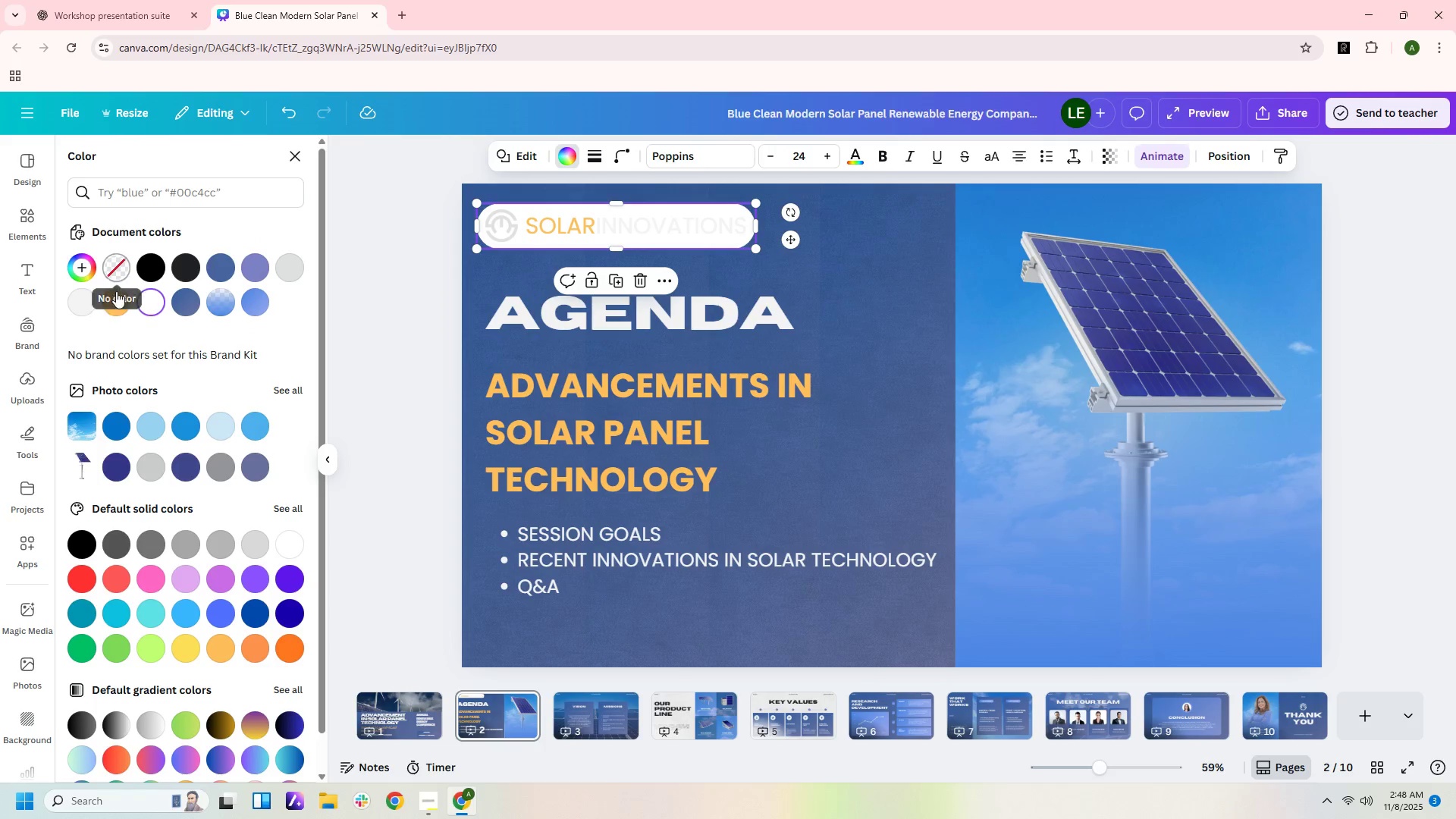 
left_click([115, 296])
 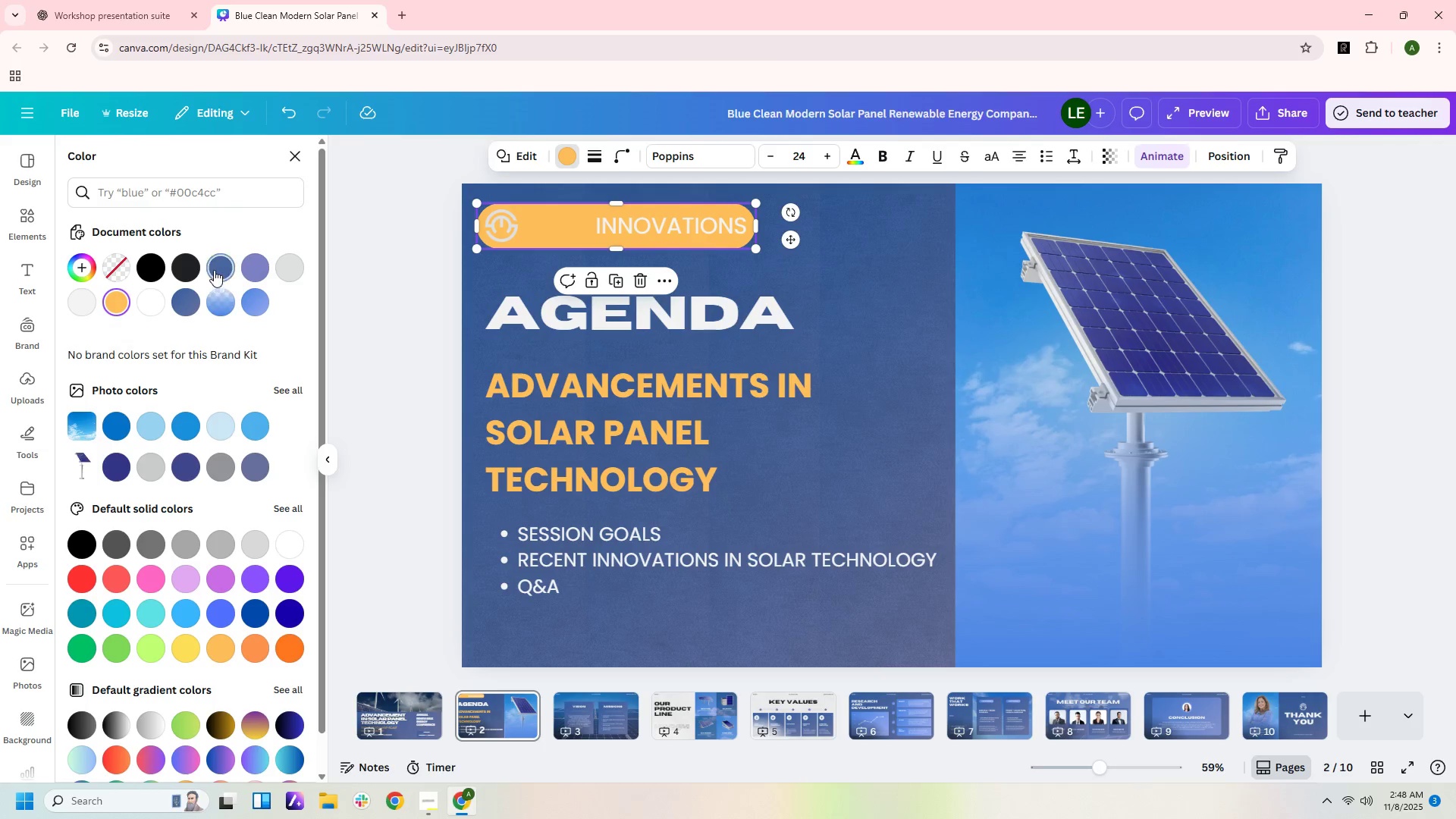 
left_click([214, 270])
 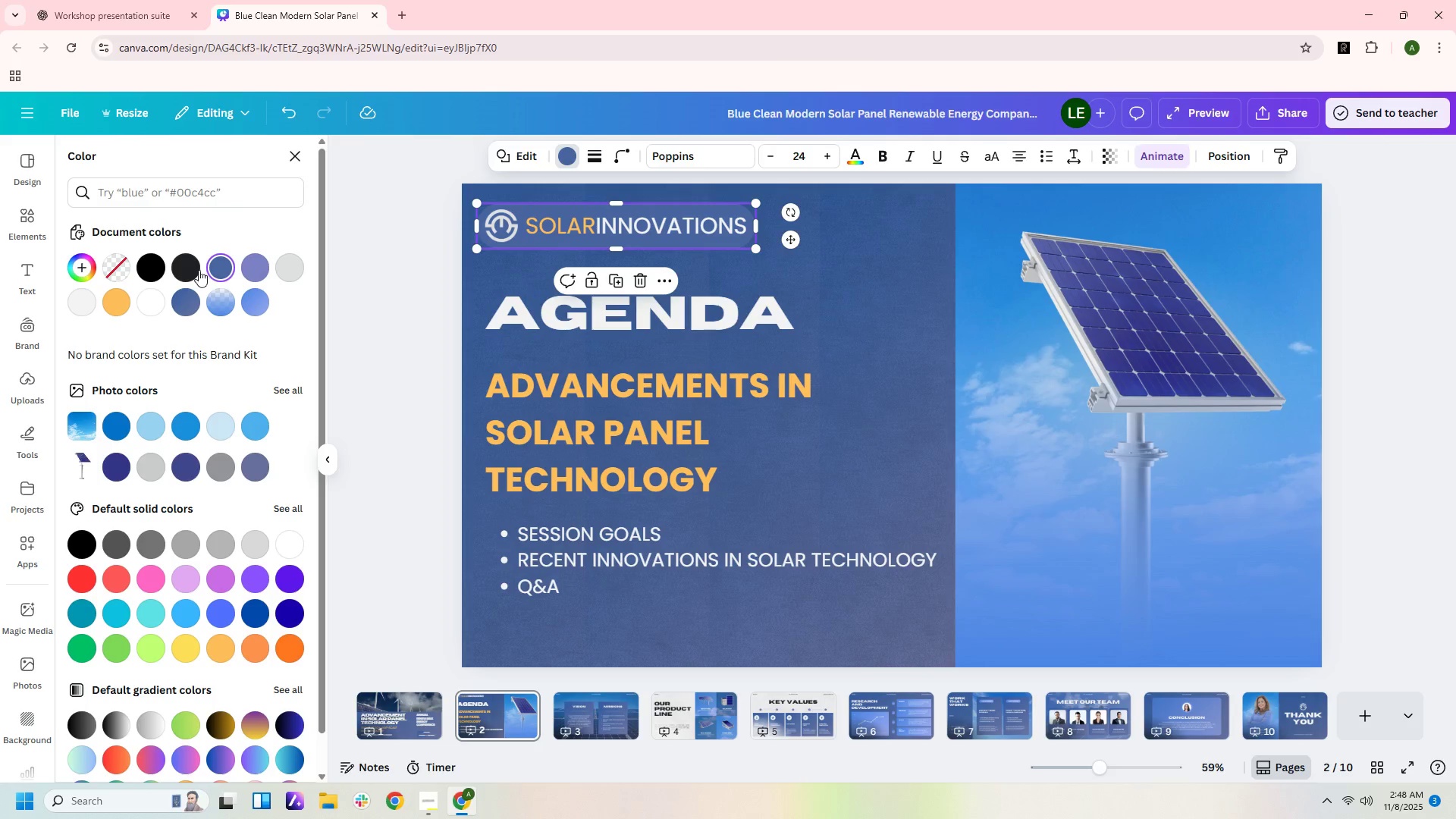 
left_click([197, 268])
 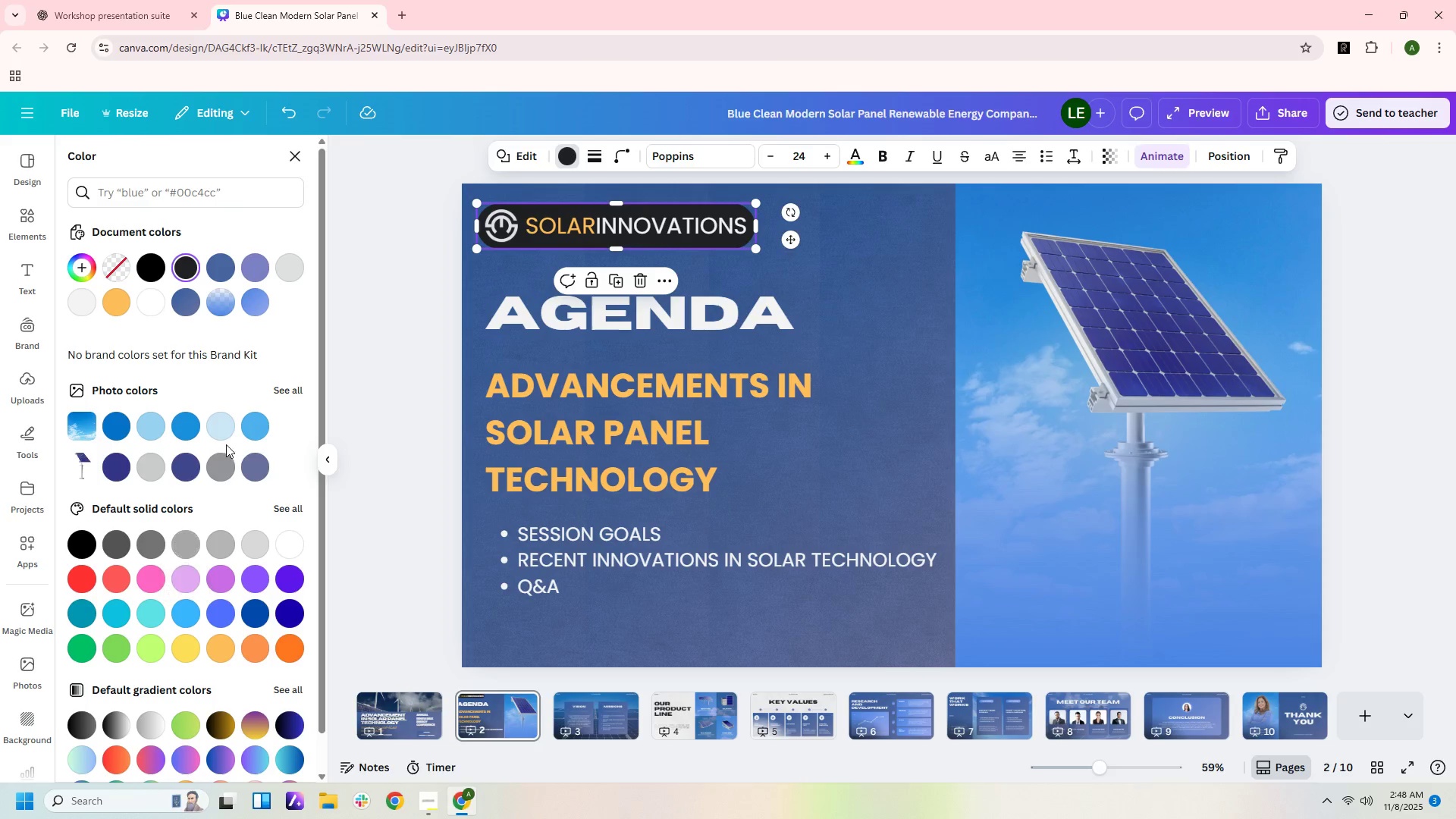 
left_click([222, 431])
 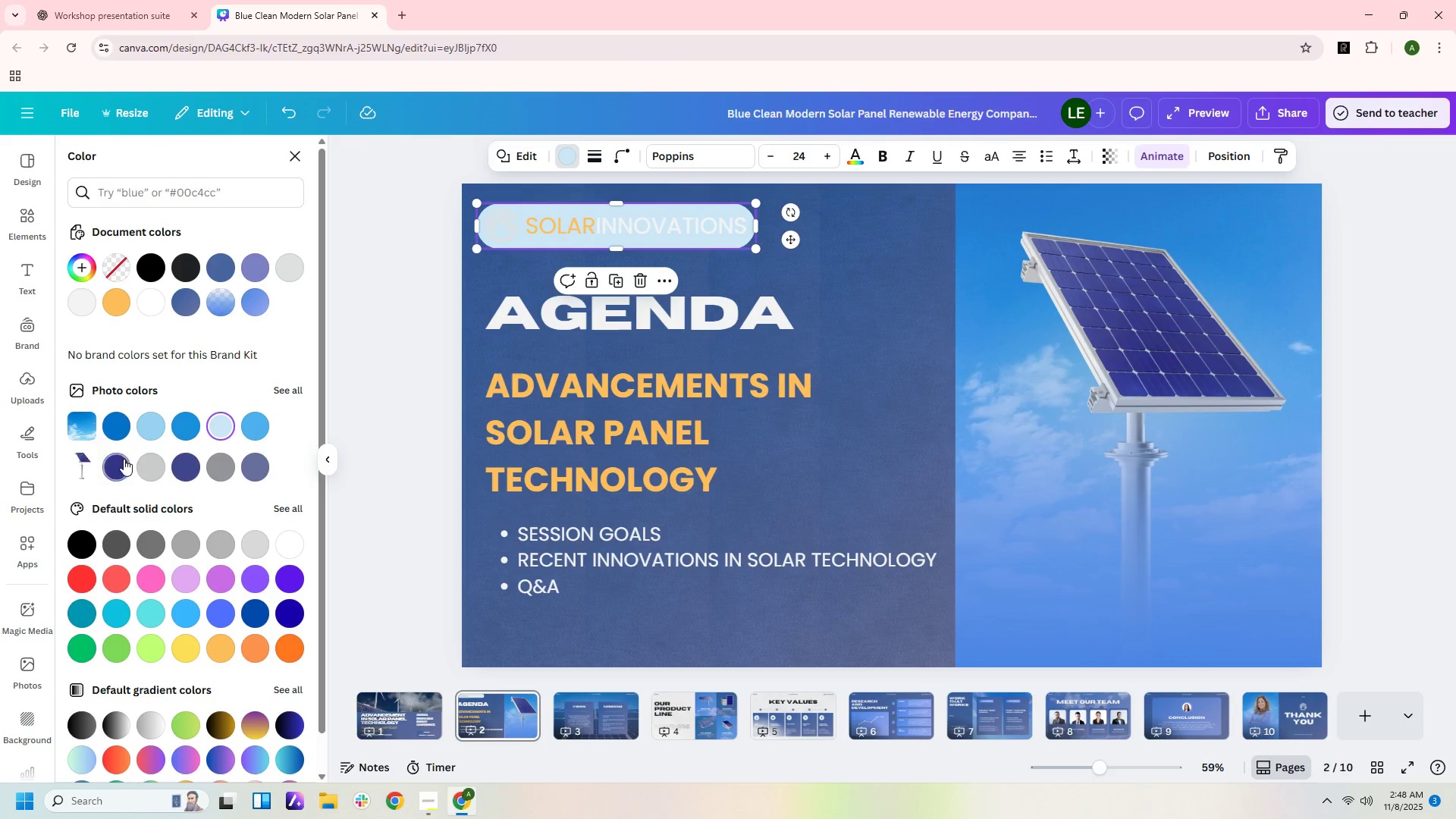 
left_click([124, 461])
 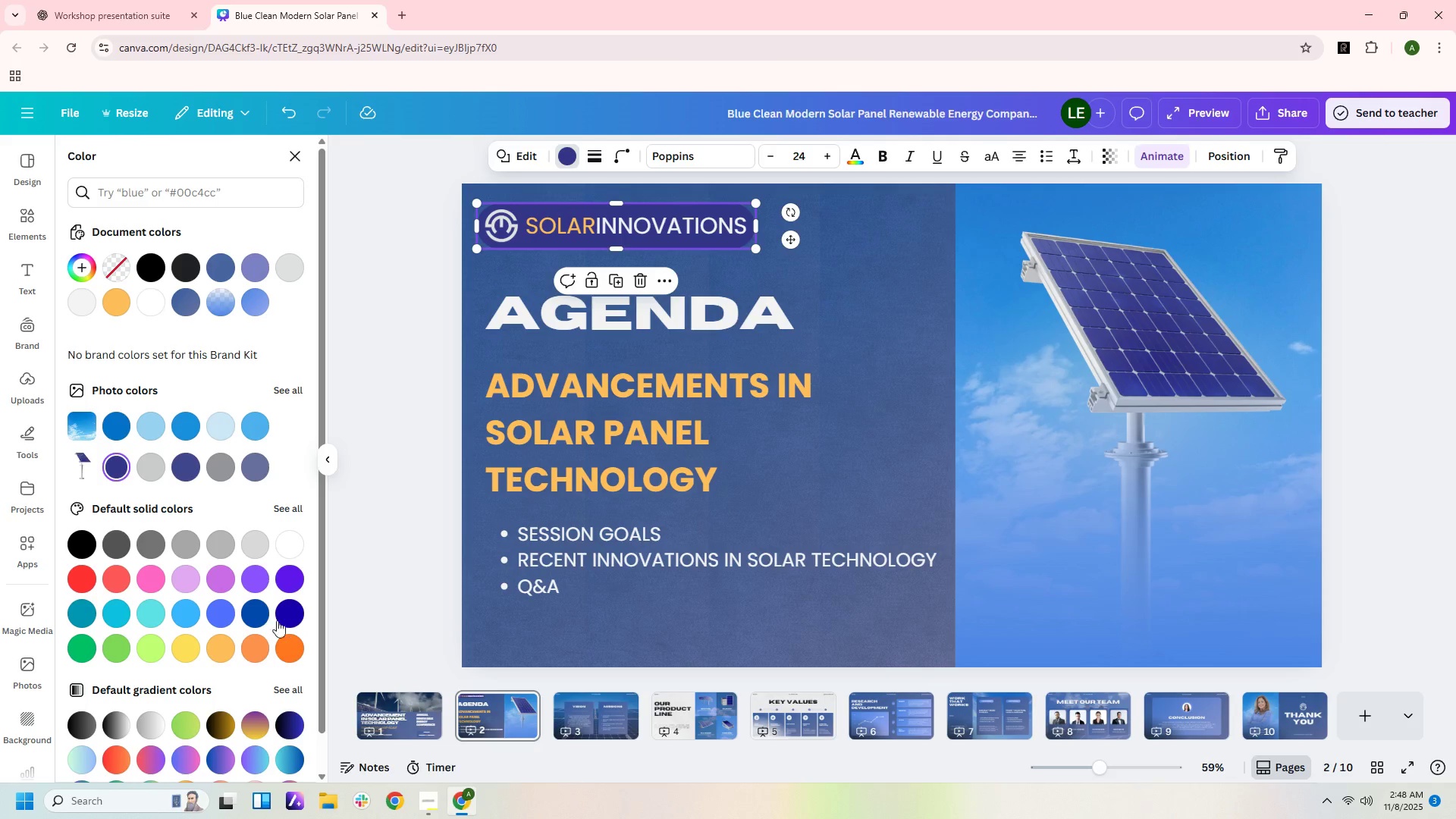 
left_click([255, 584])
 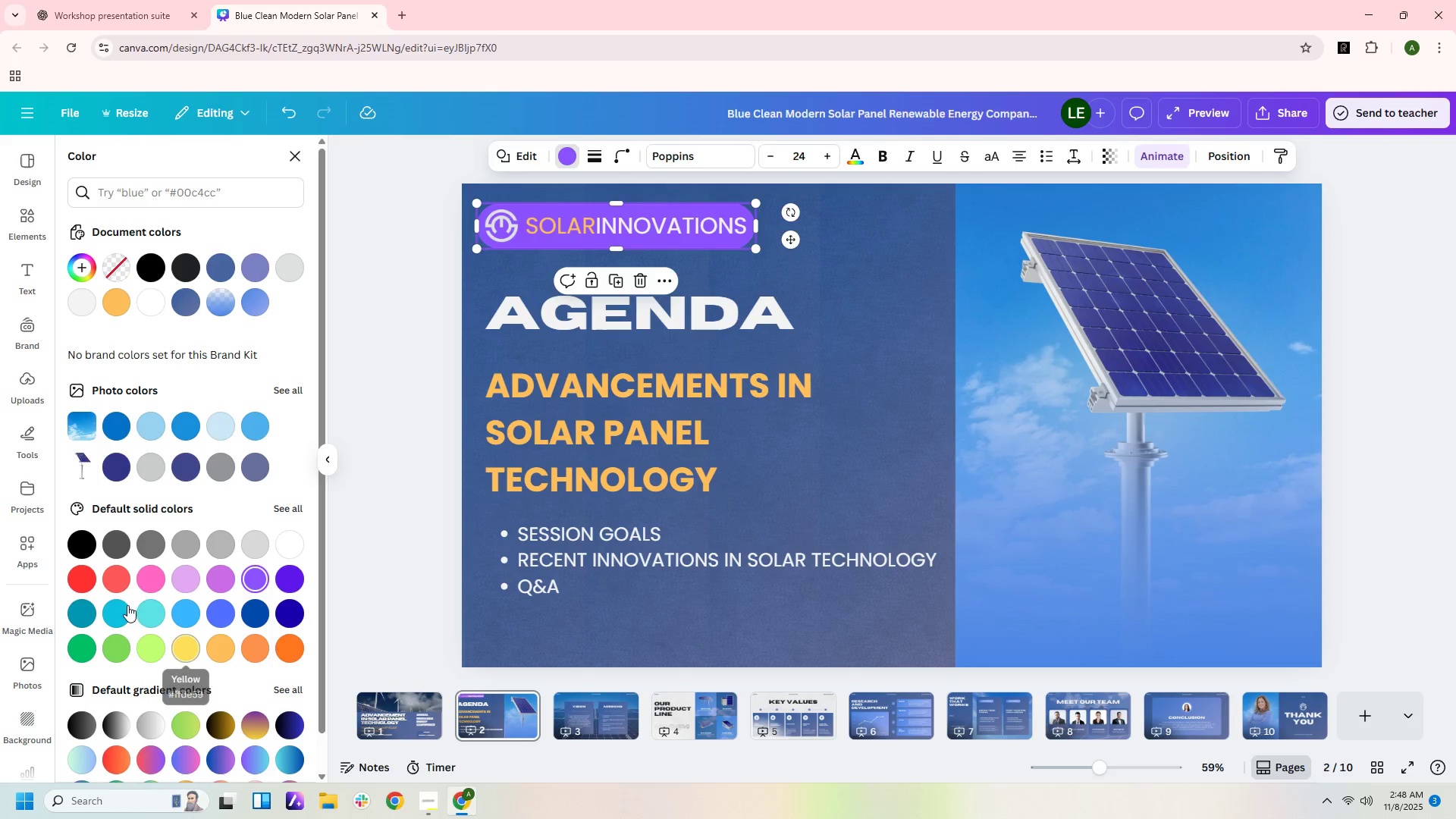 
left_click([104, 579])
 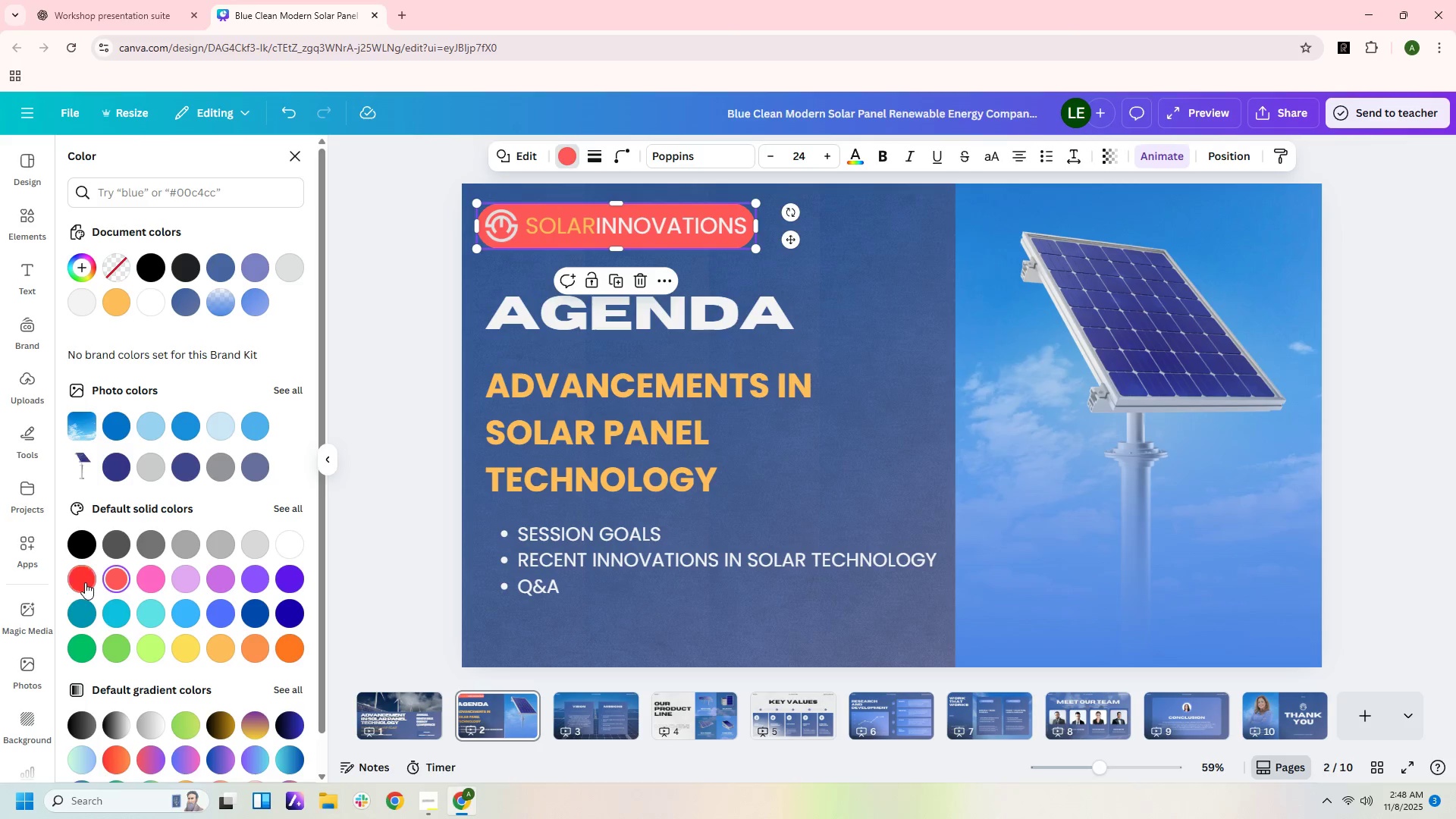 
left_click([85, 582])
 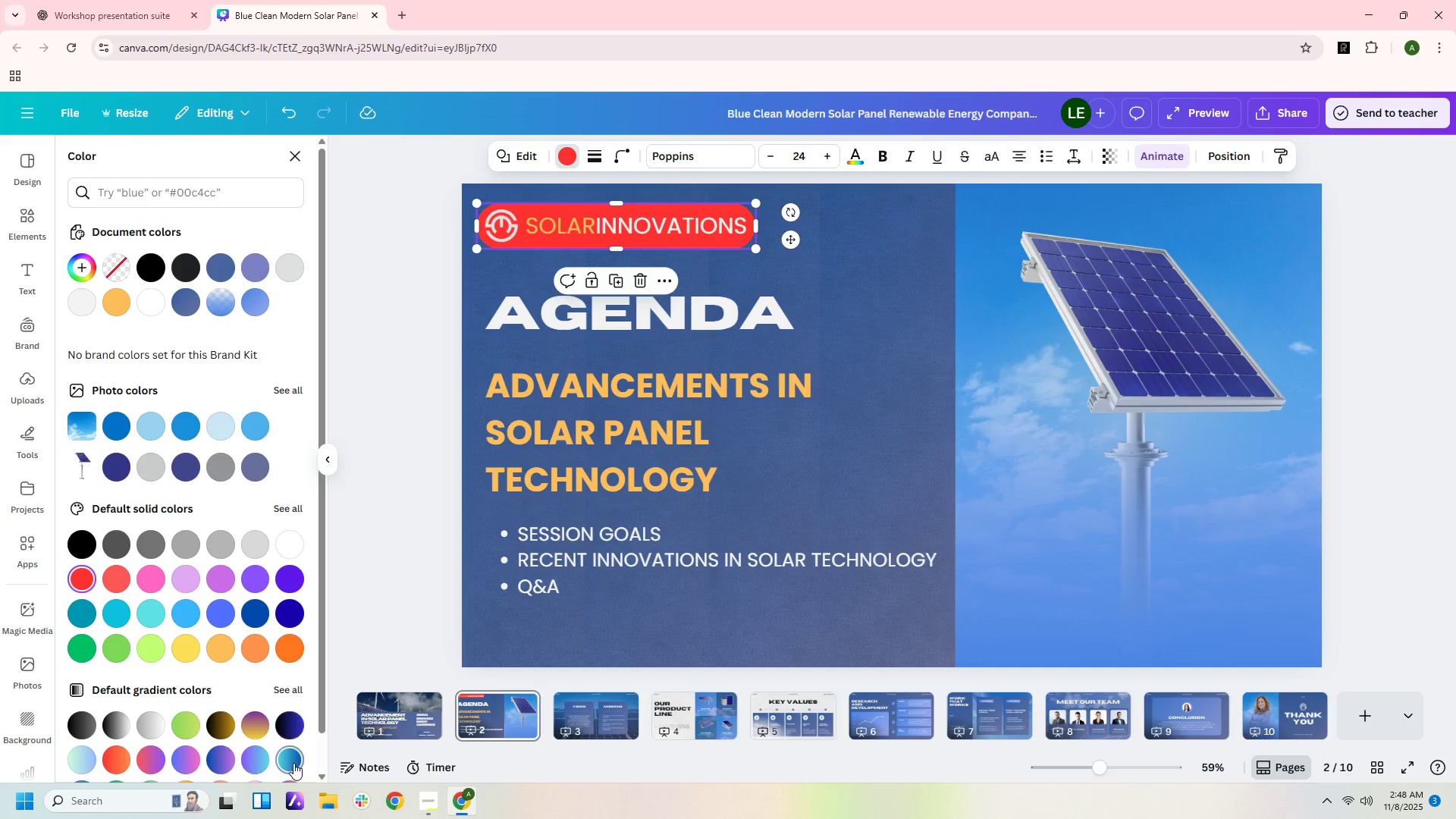 
left_click([248, 764])
 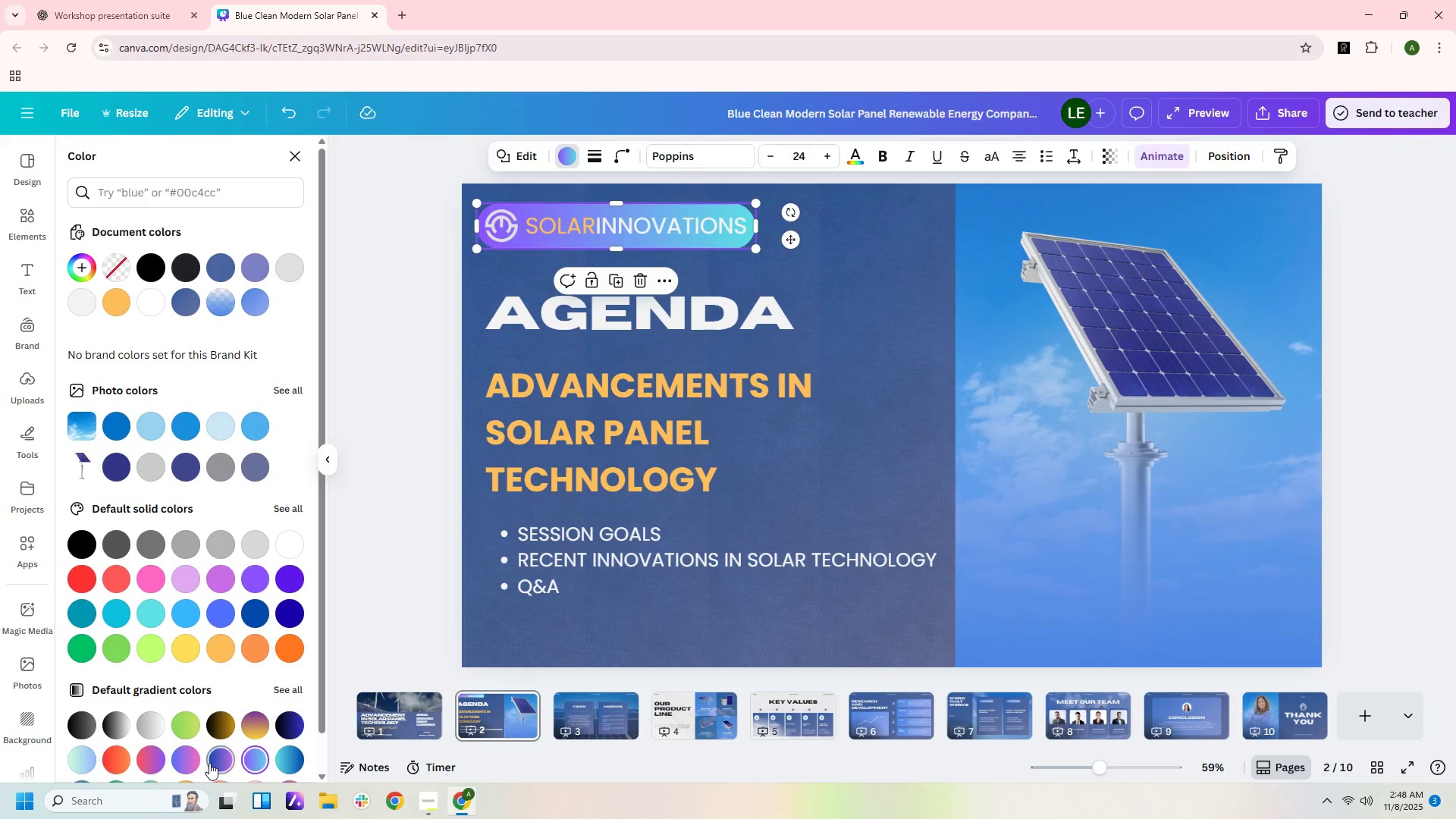 
left_click([209, 763])
 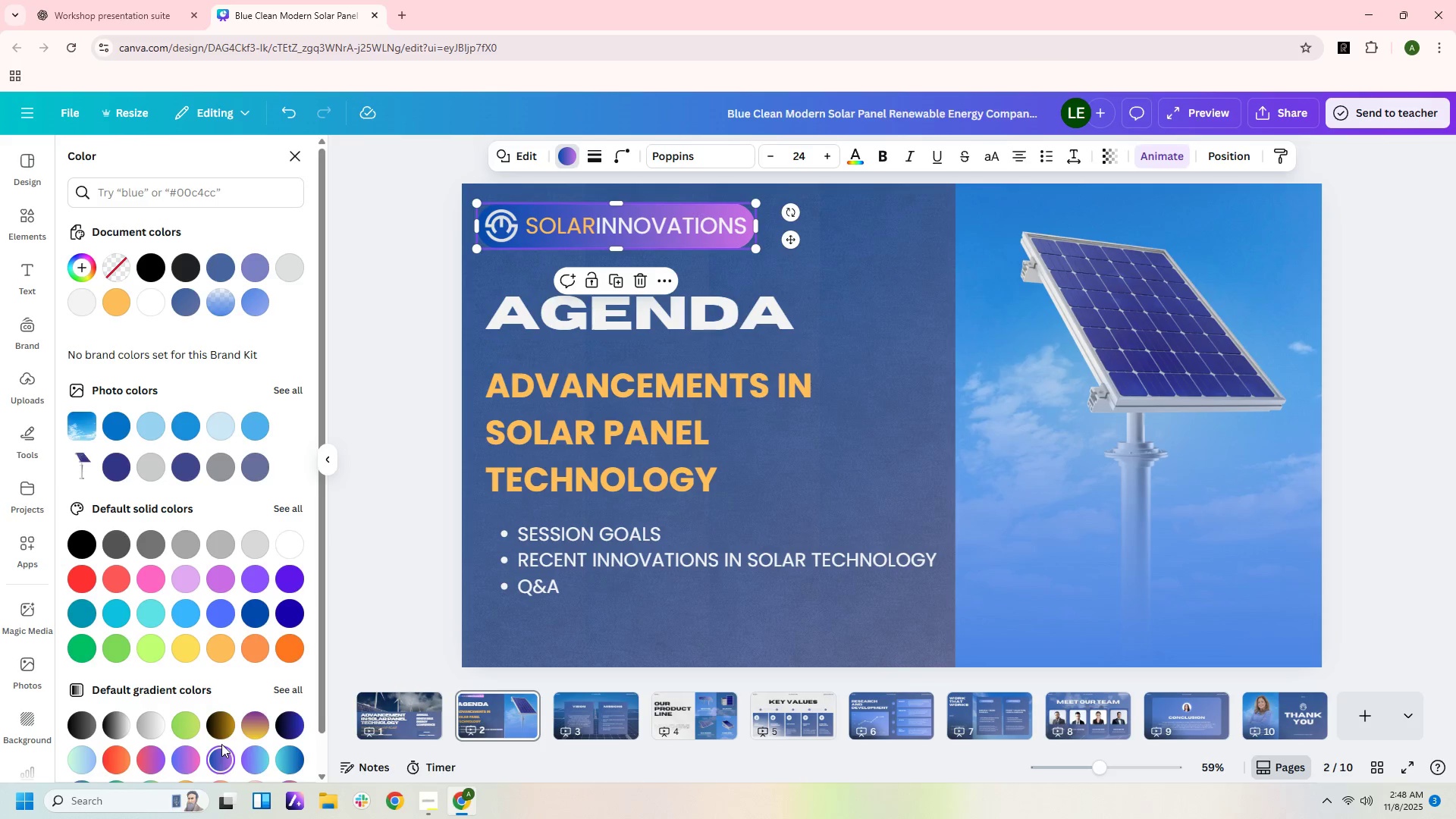 
scroll: coordinate [221, 744], scroll_direction: down, amount: 4.0
 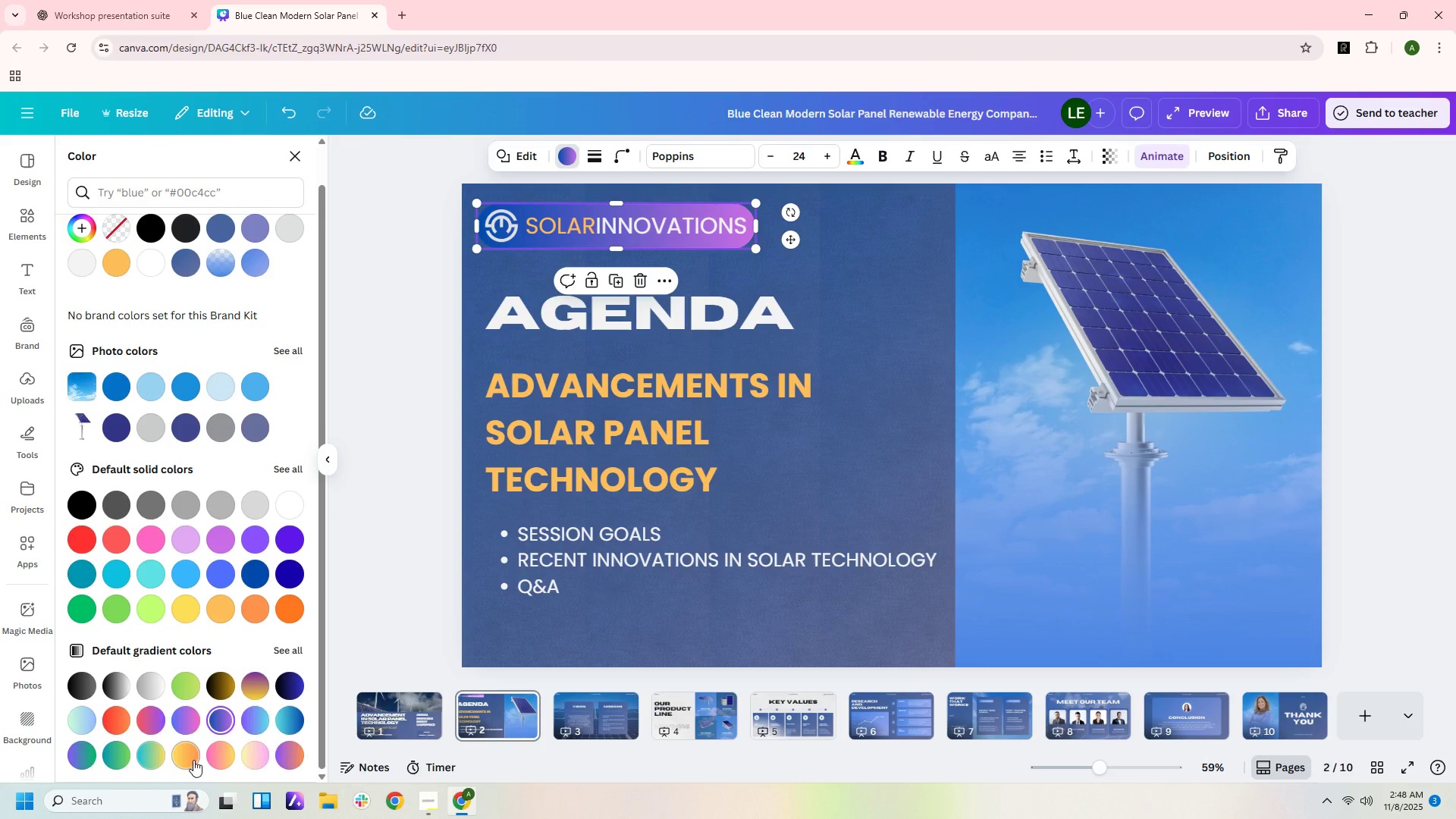 
left_click([193, 760])
 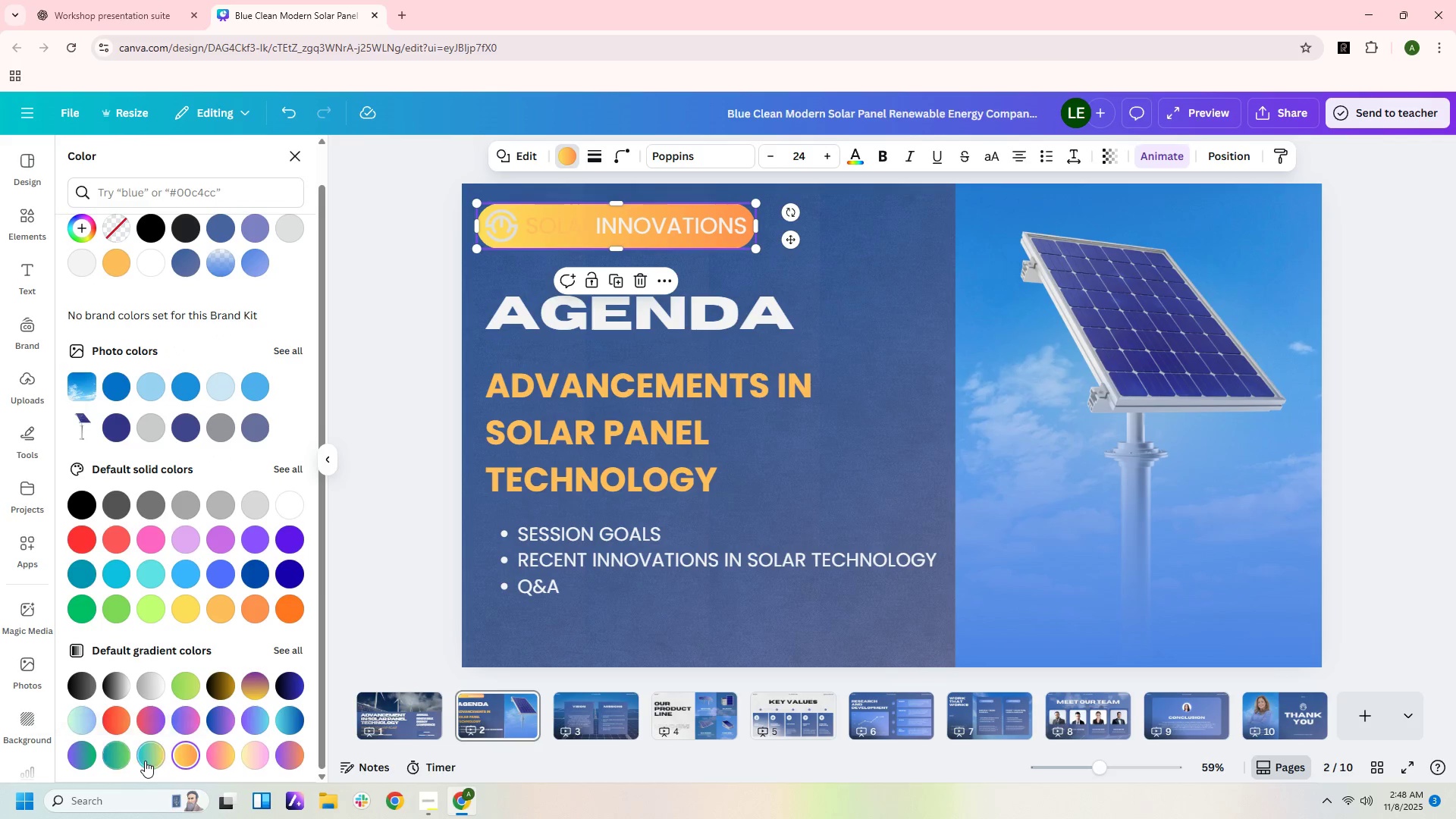 
left_click([145, 761])
 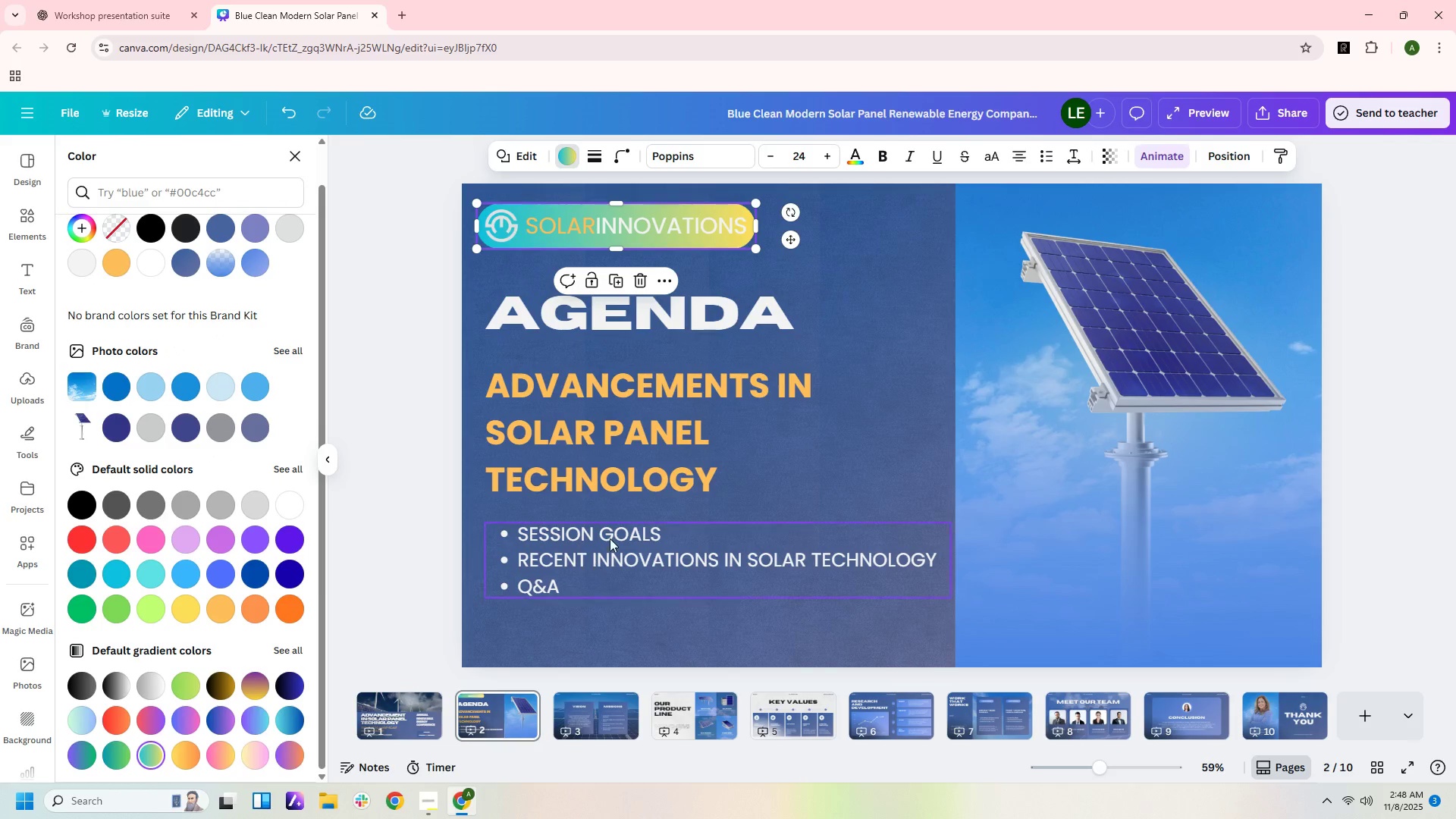 
left_click([416, 511])
 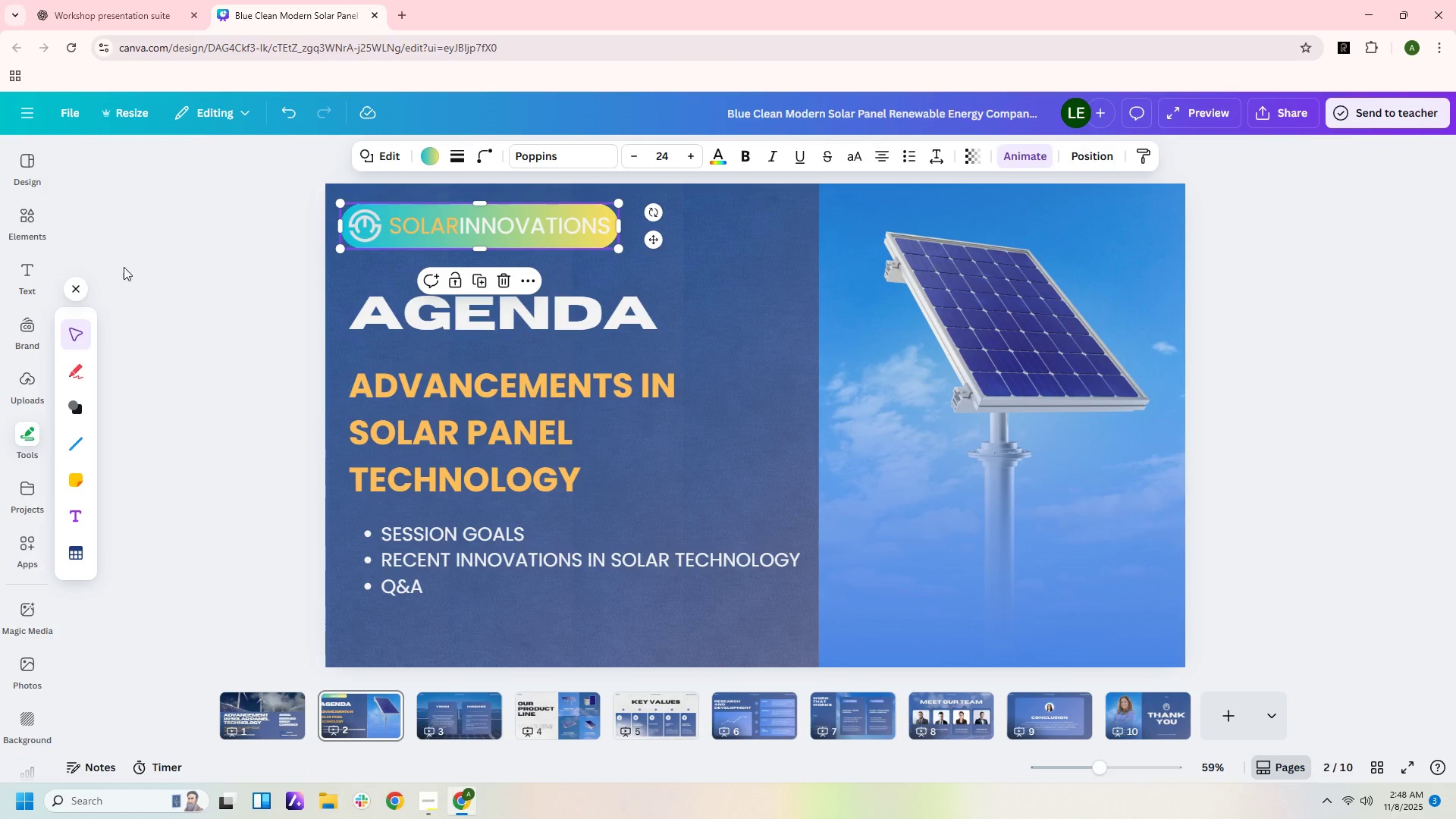 
wait(6.59)
 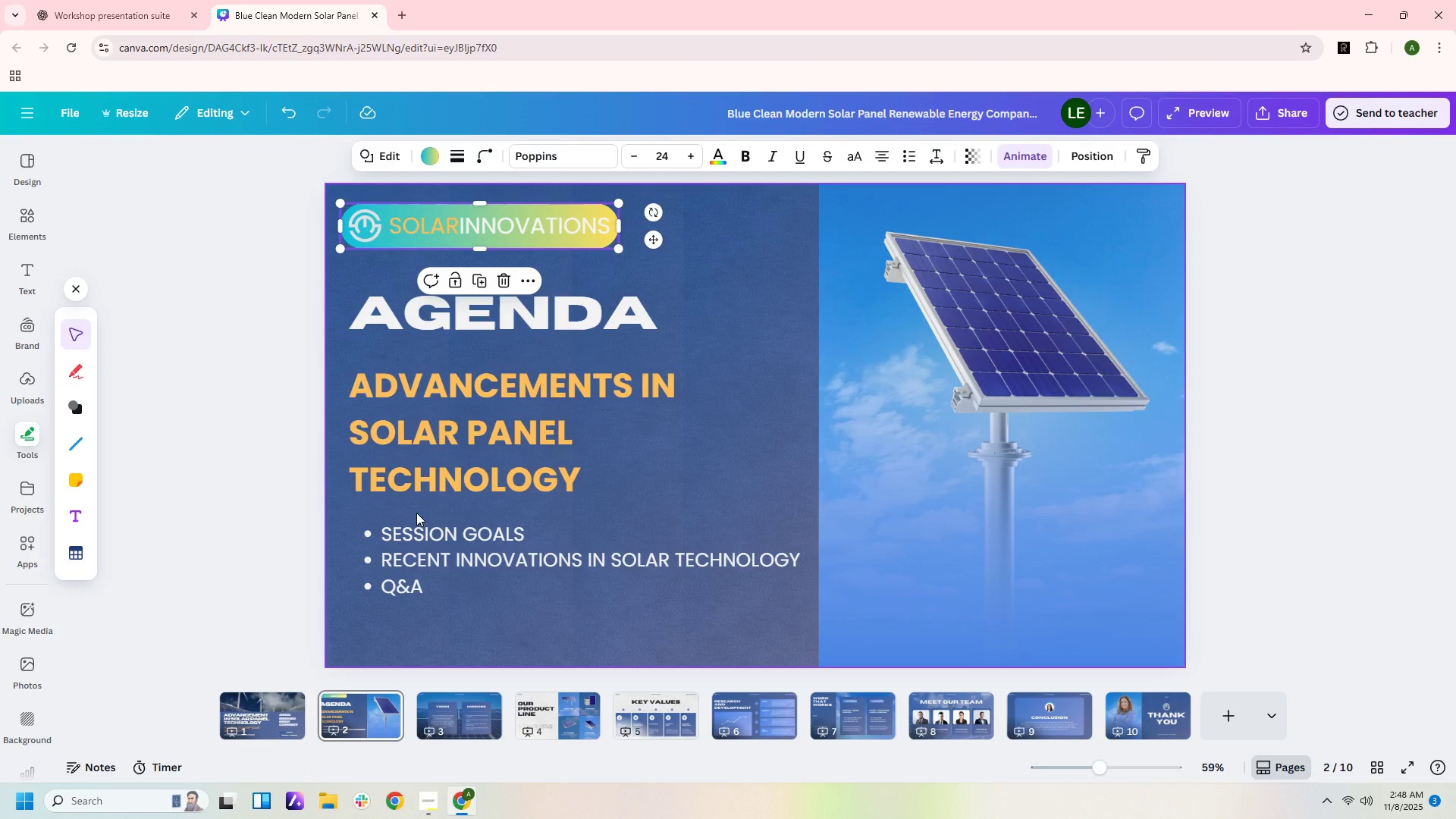 
left_click([425, 155])
 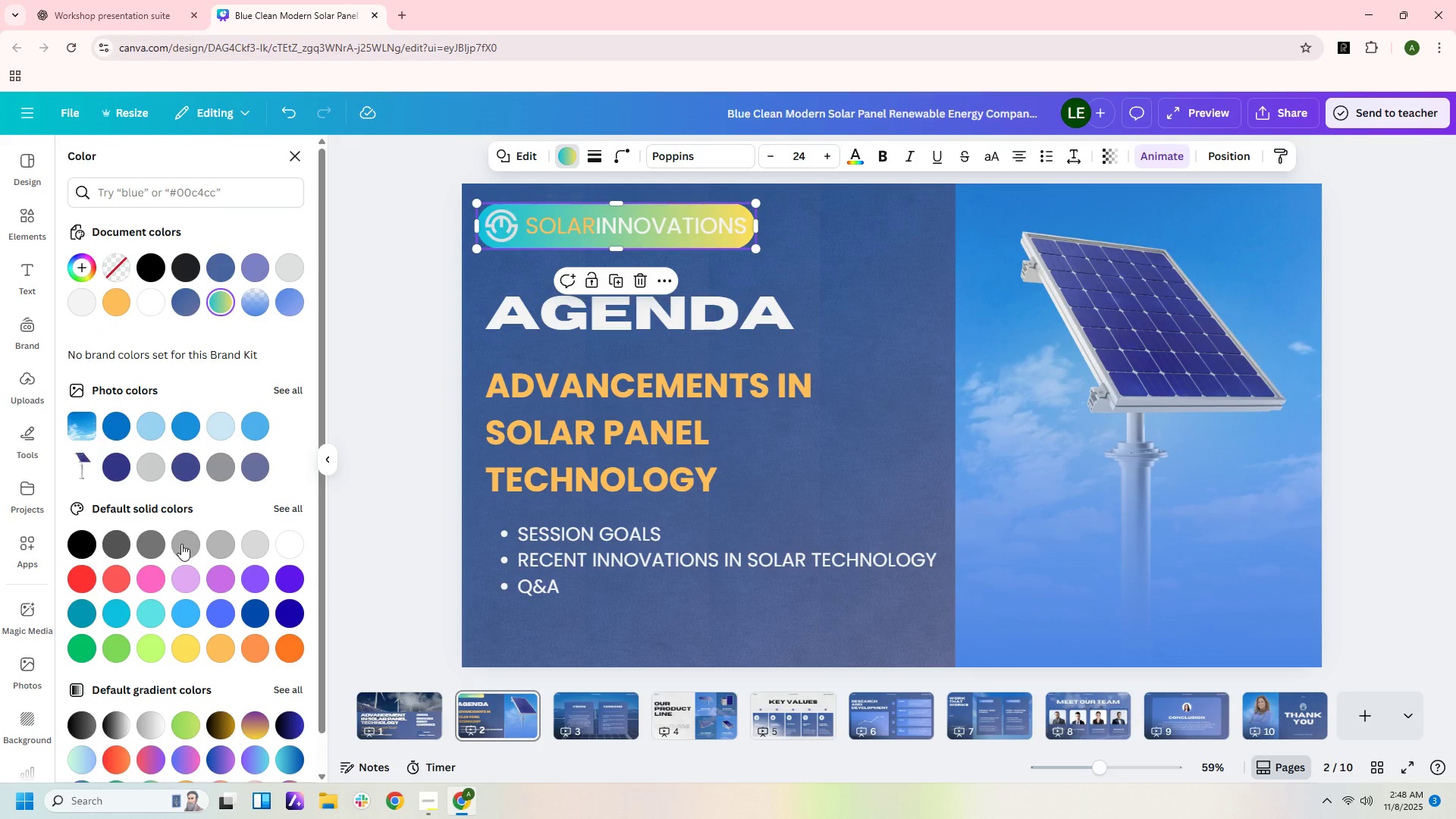 
scroll: coordinate [191, 554], scroll_direction: down, amount: 1.0
 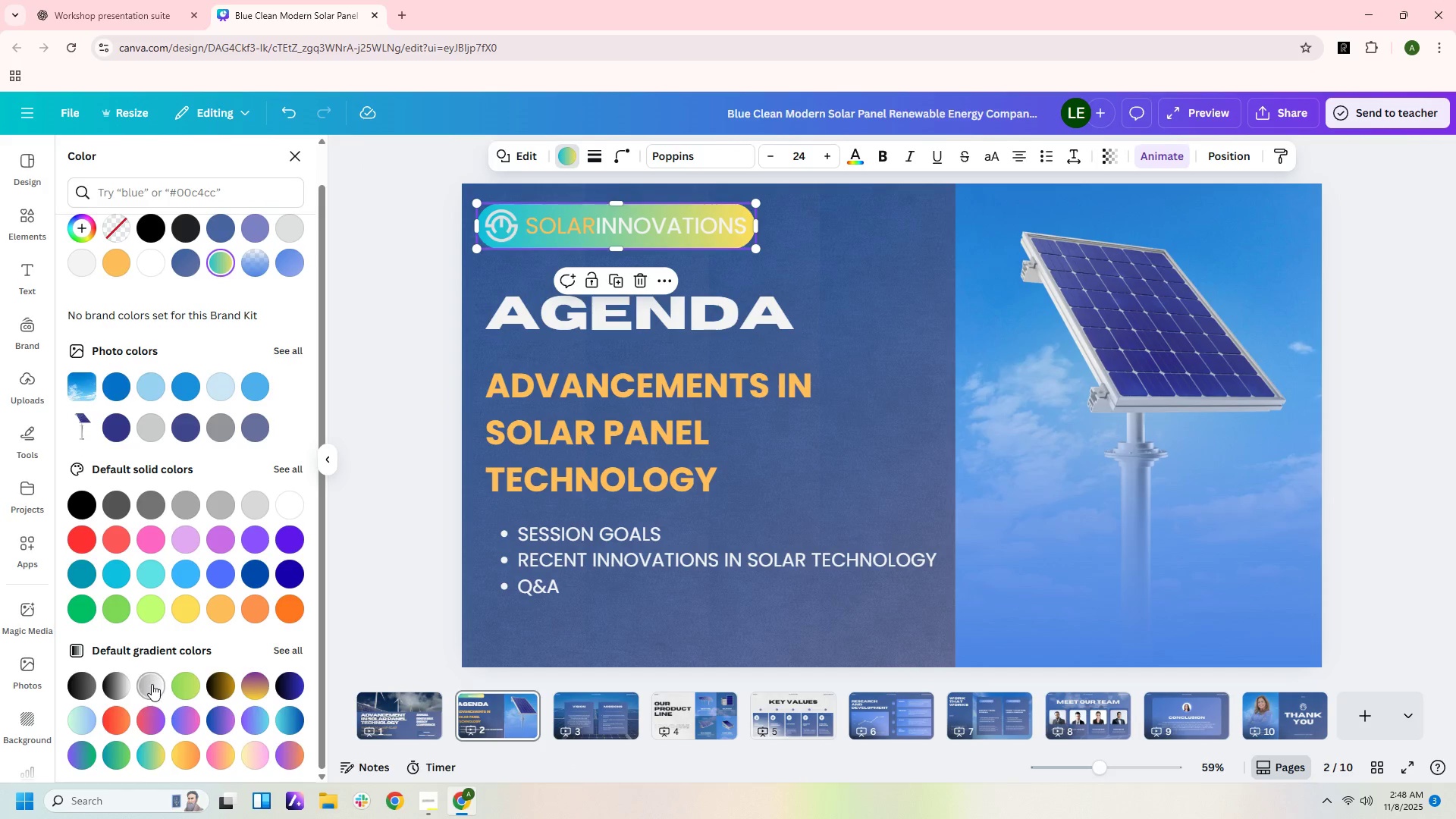 
left_click([152, 685])
 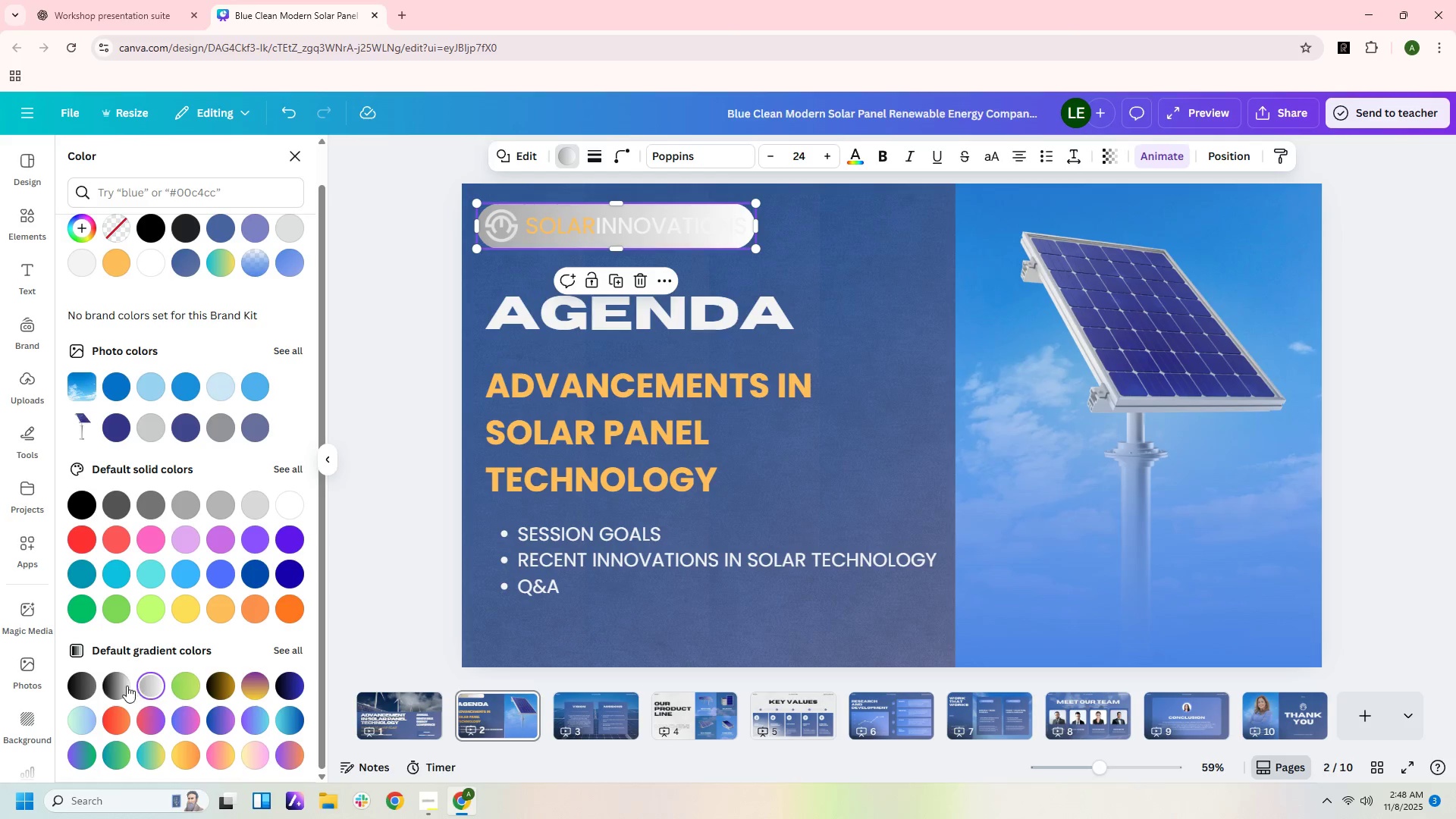 
left_click([118, 686])
 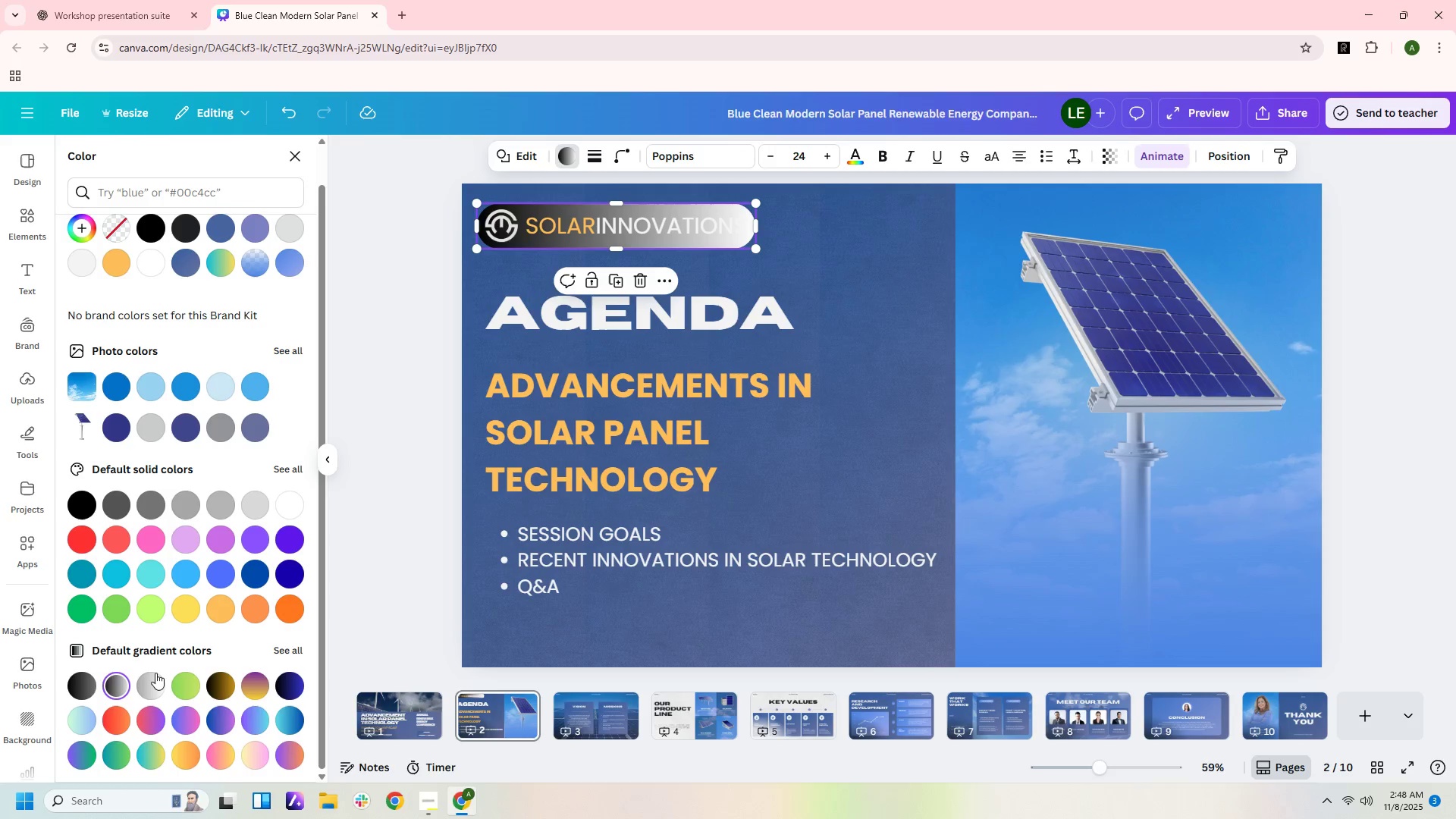 
scroll: coordinate [297, 645], scroll_direction: down, amount: 4.0
 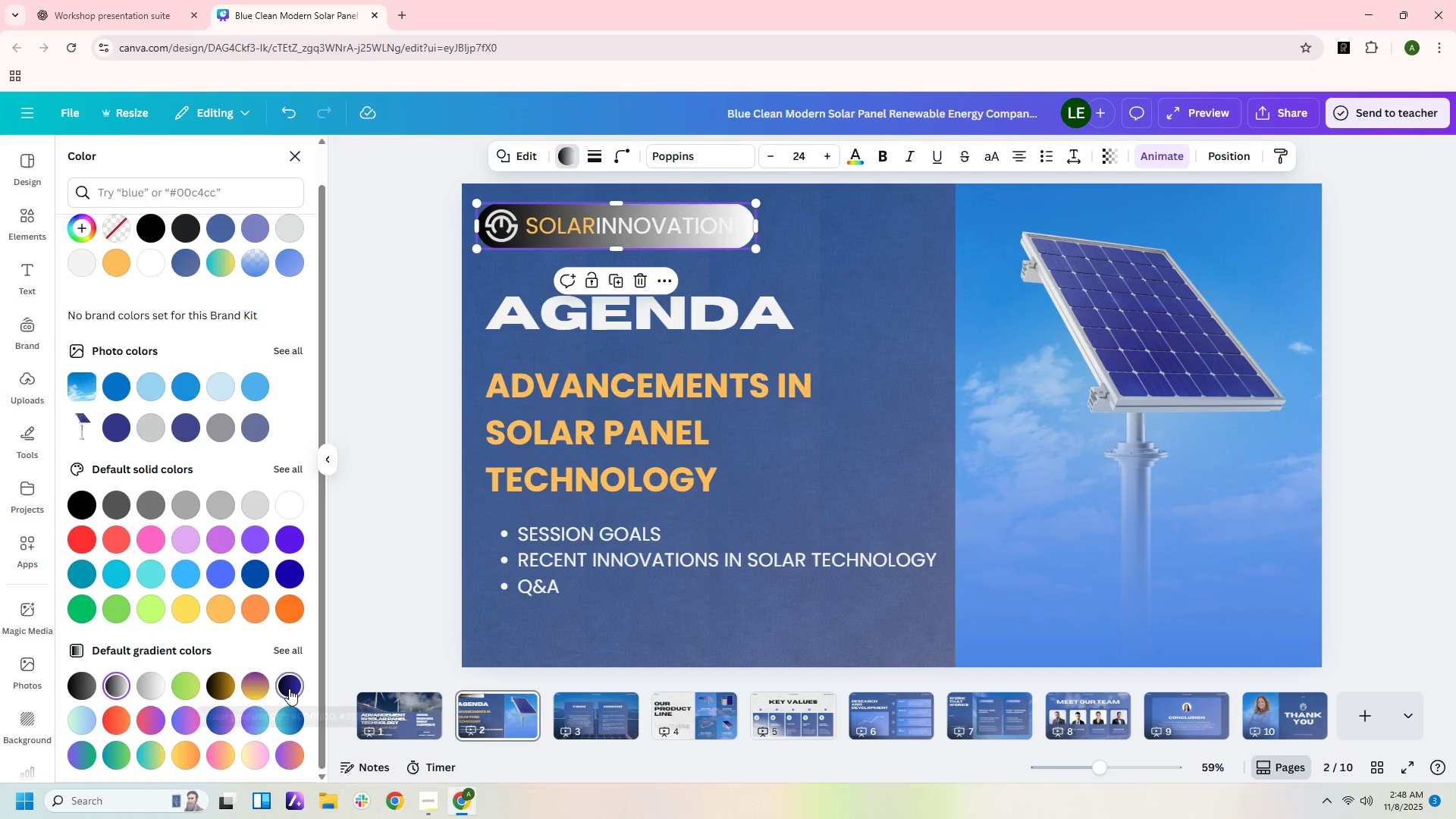 
left_click([289, 689])
 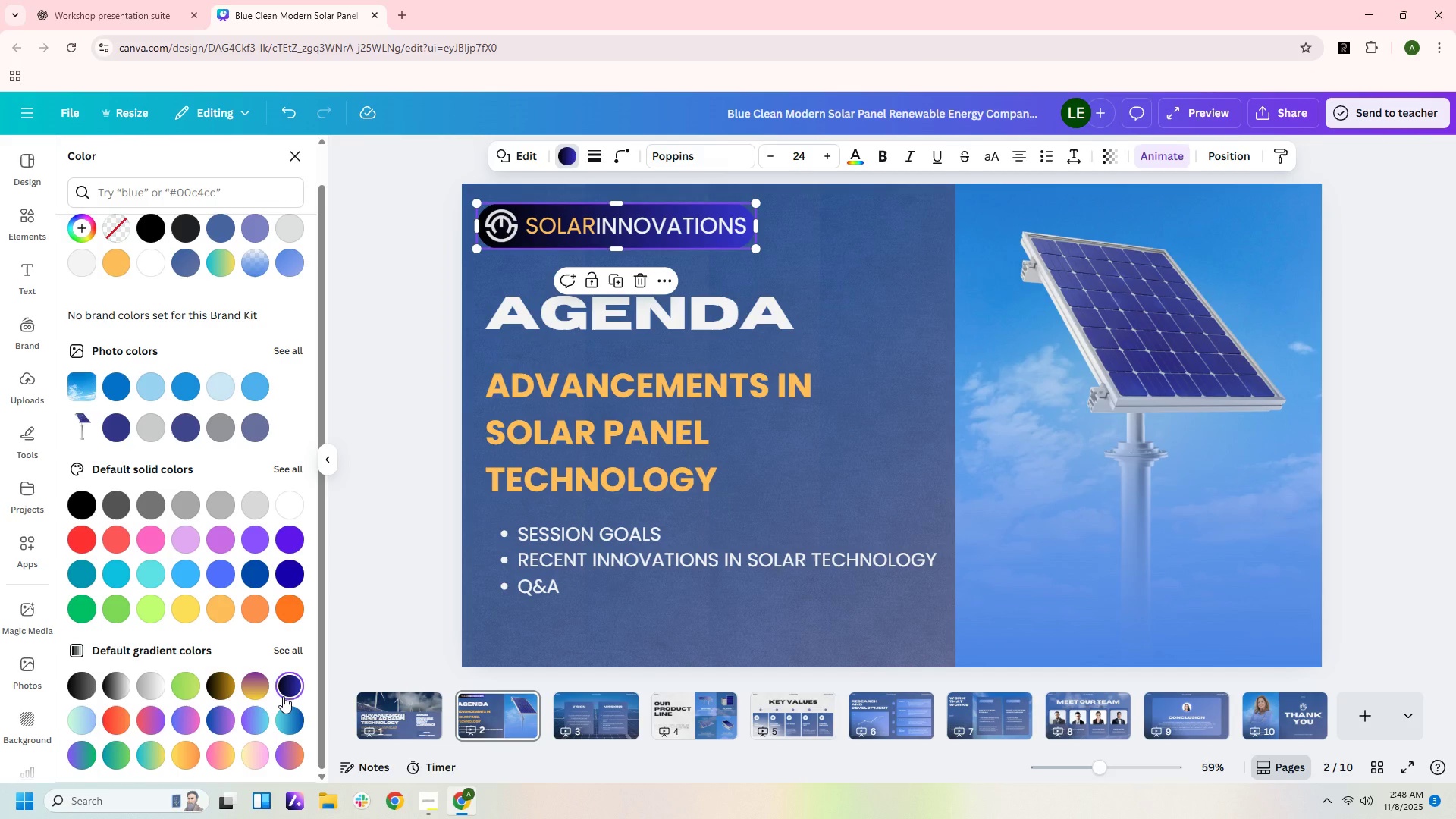 
scroll: coordinate [267, 701], scroll_direction: down, amount: 3.0
 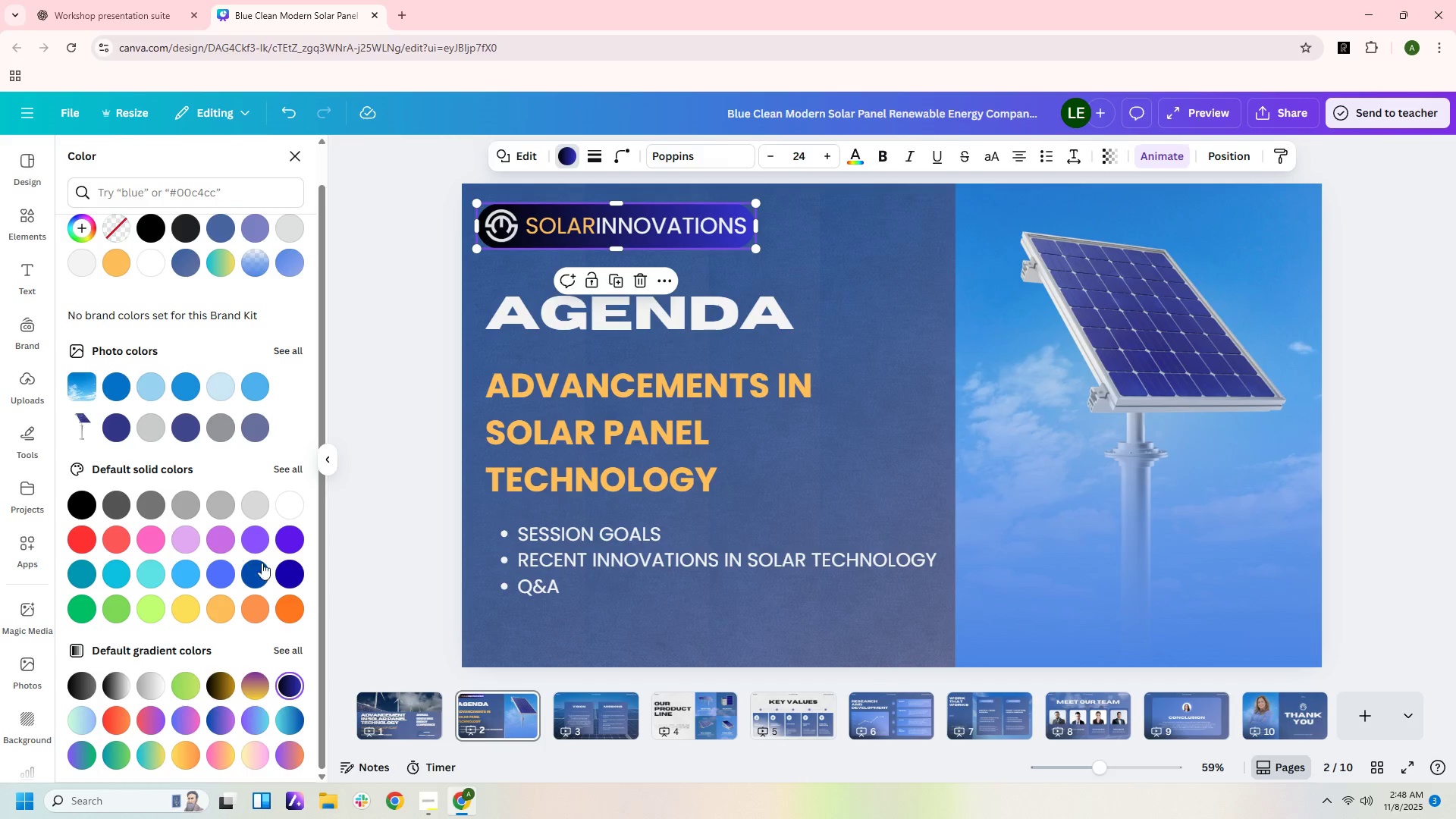 
left_click([296, 582])
 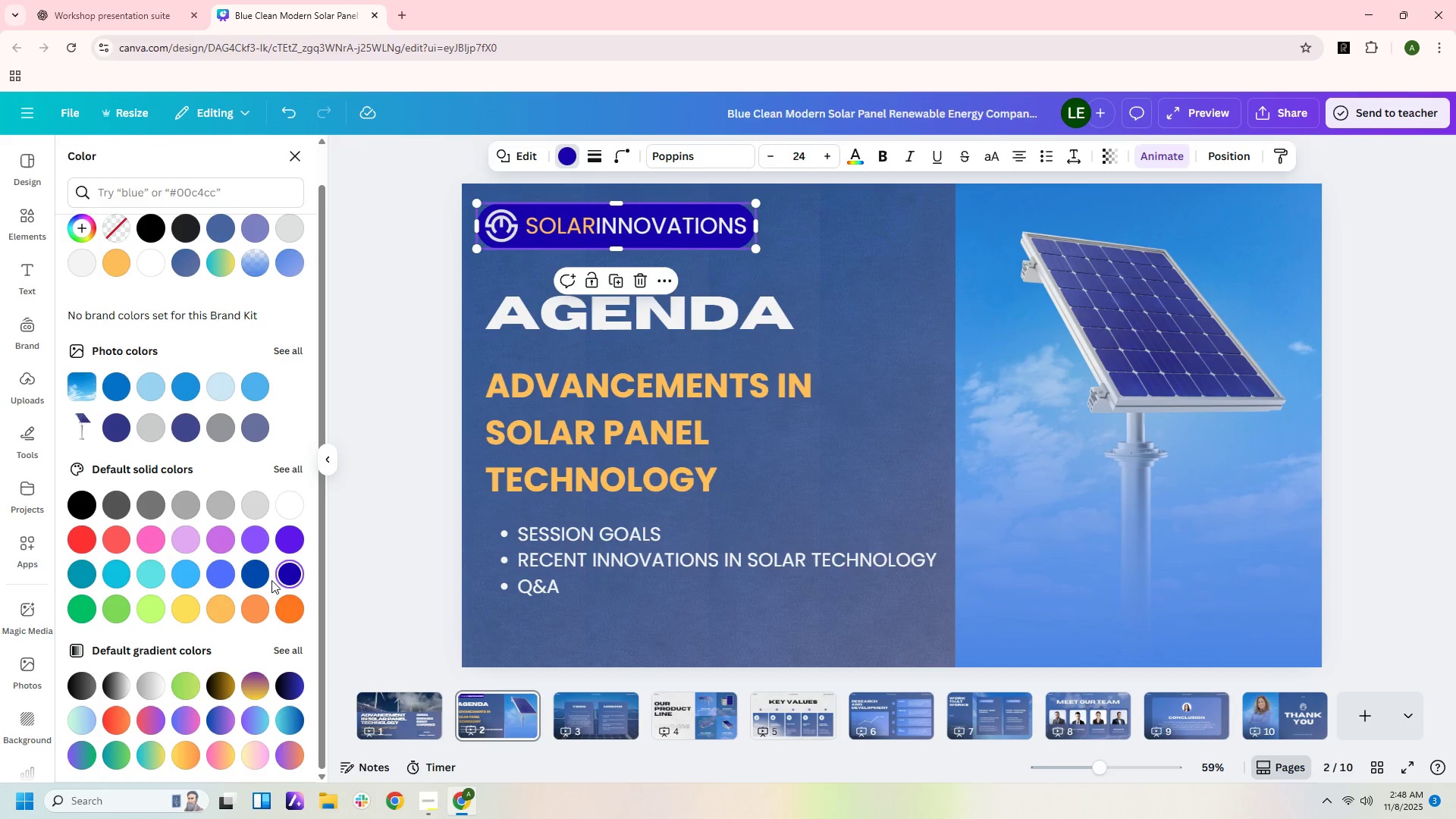 
left_click([268, 578])
 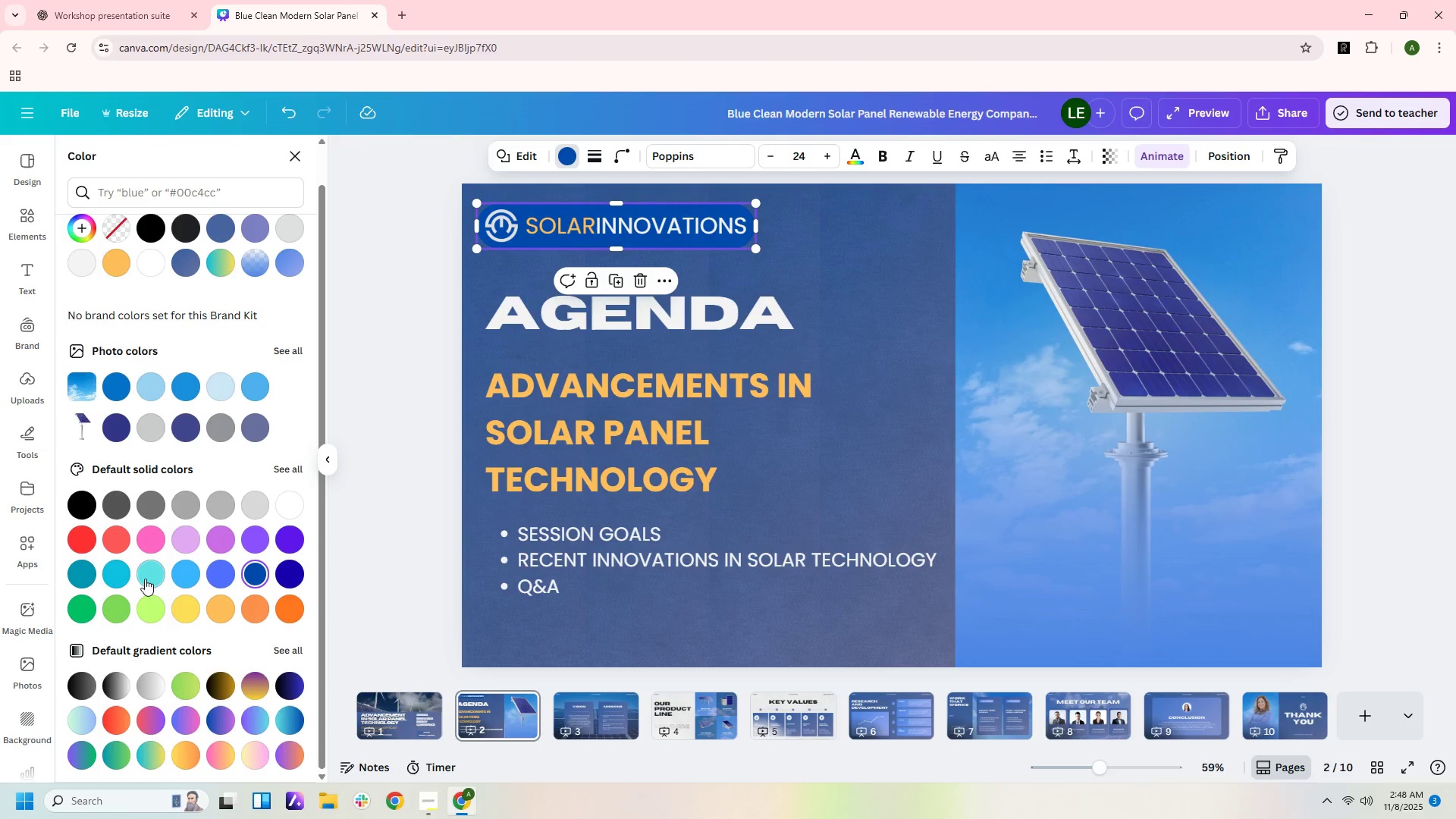 
left_click([147, 576])
 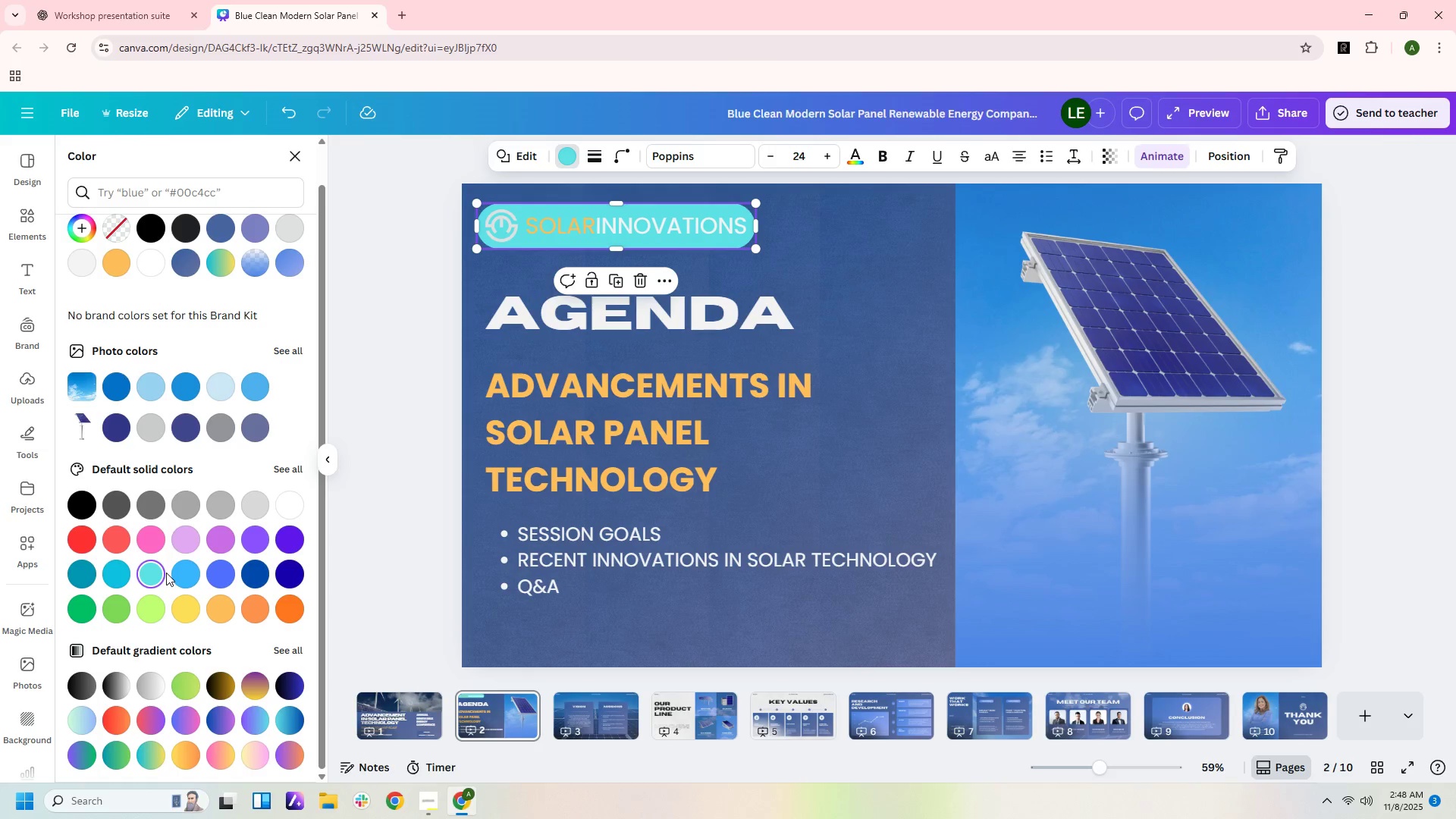 
left_click([166, 573])
 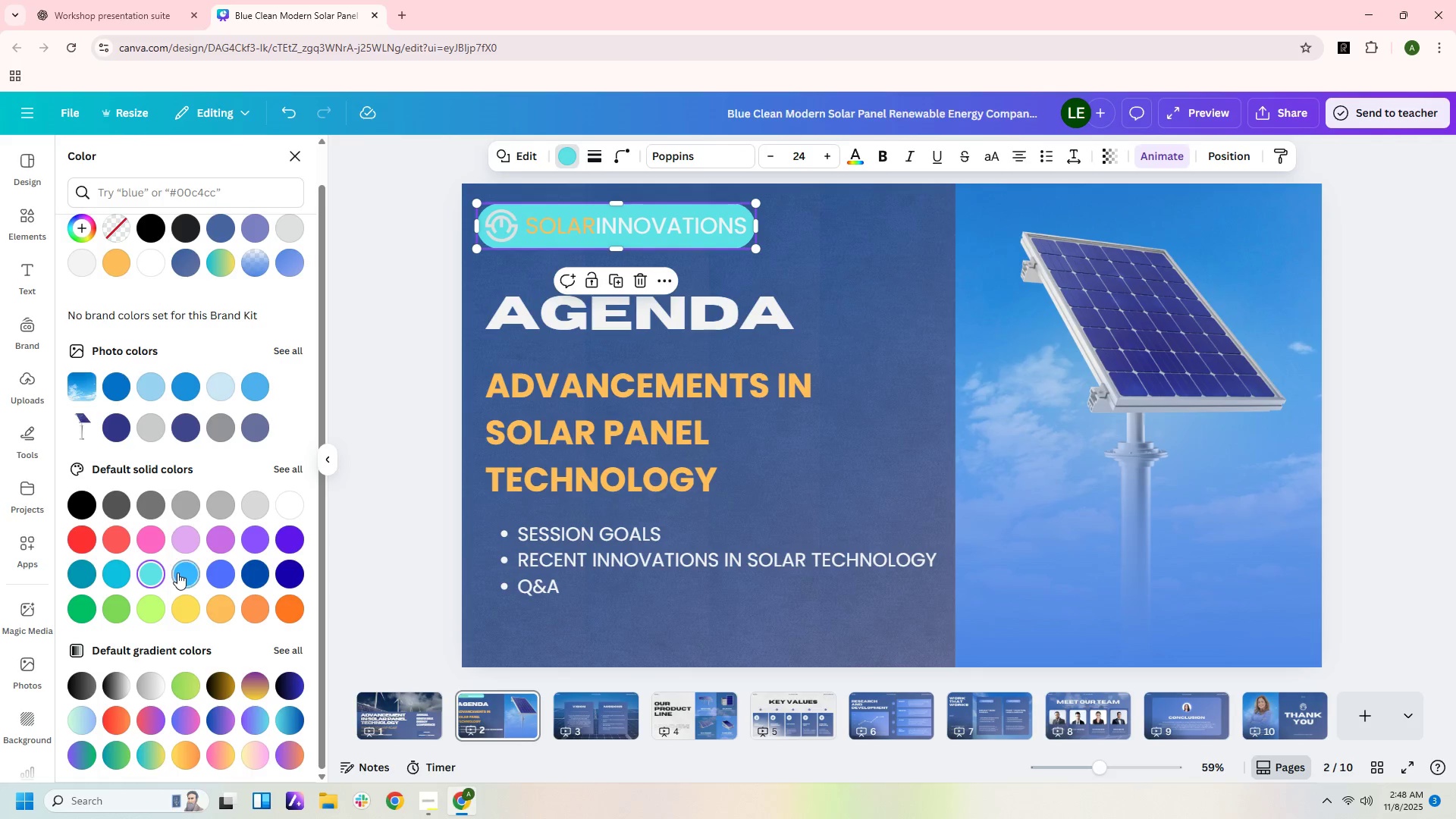 
left_click([177, 573])
 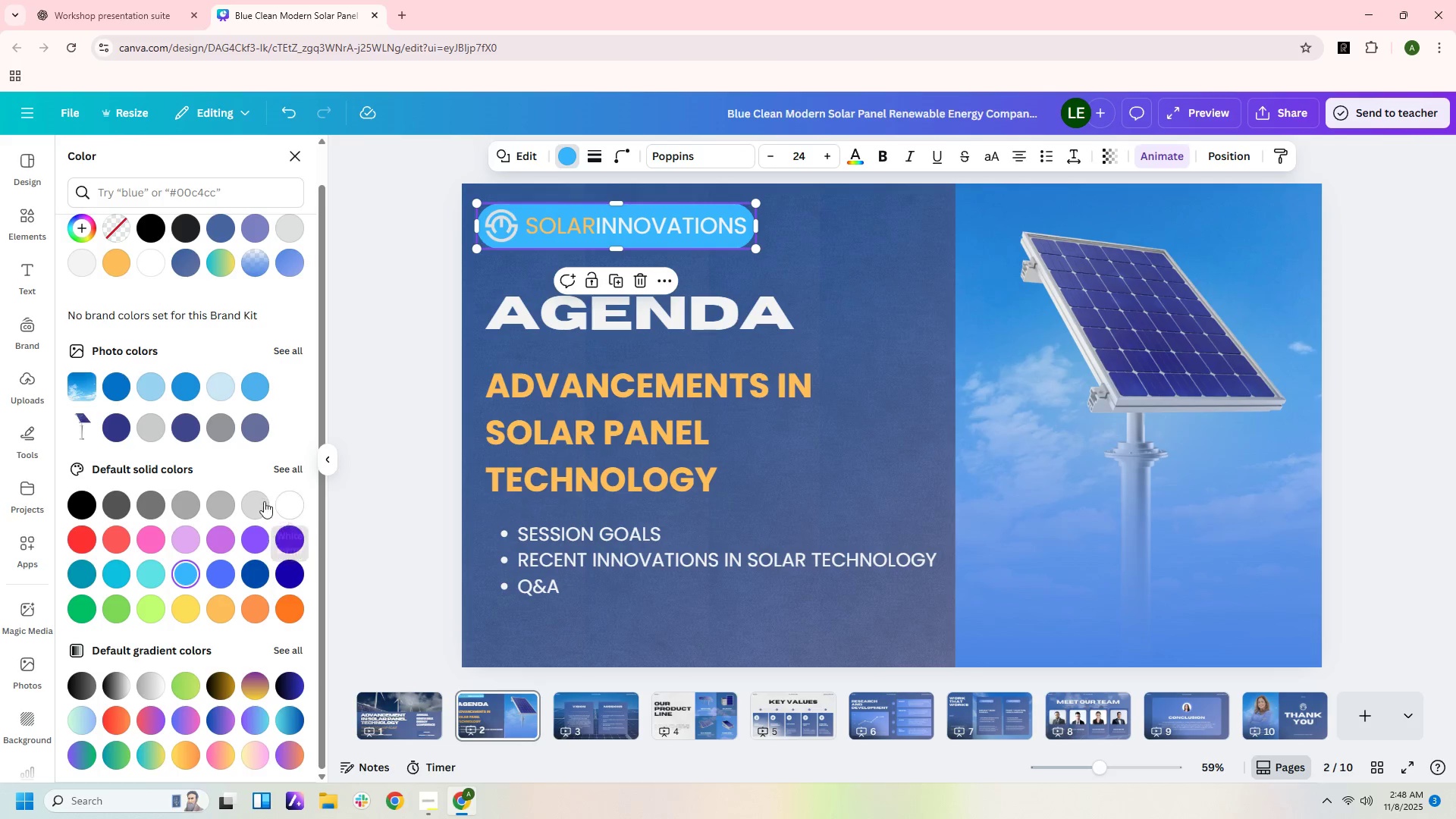 
left_click([262, 501])
 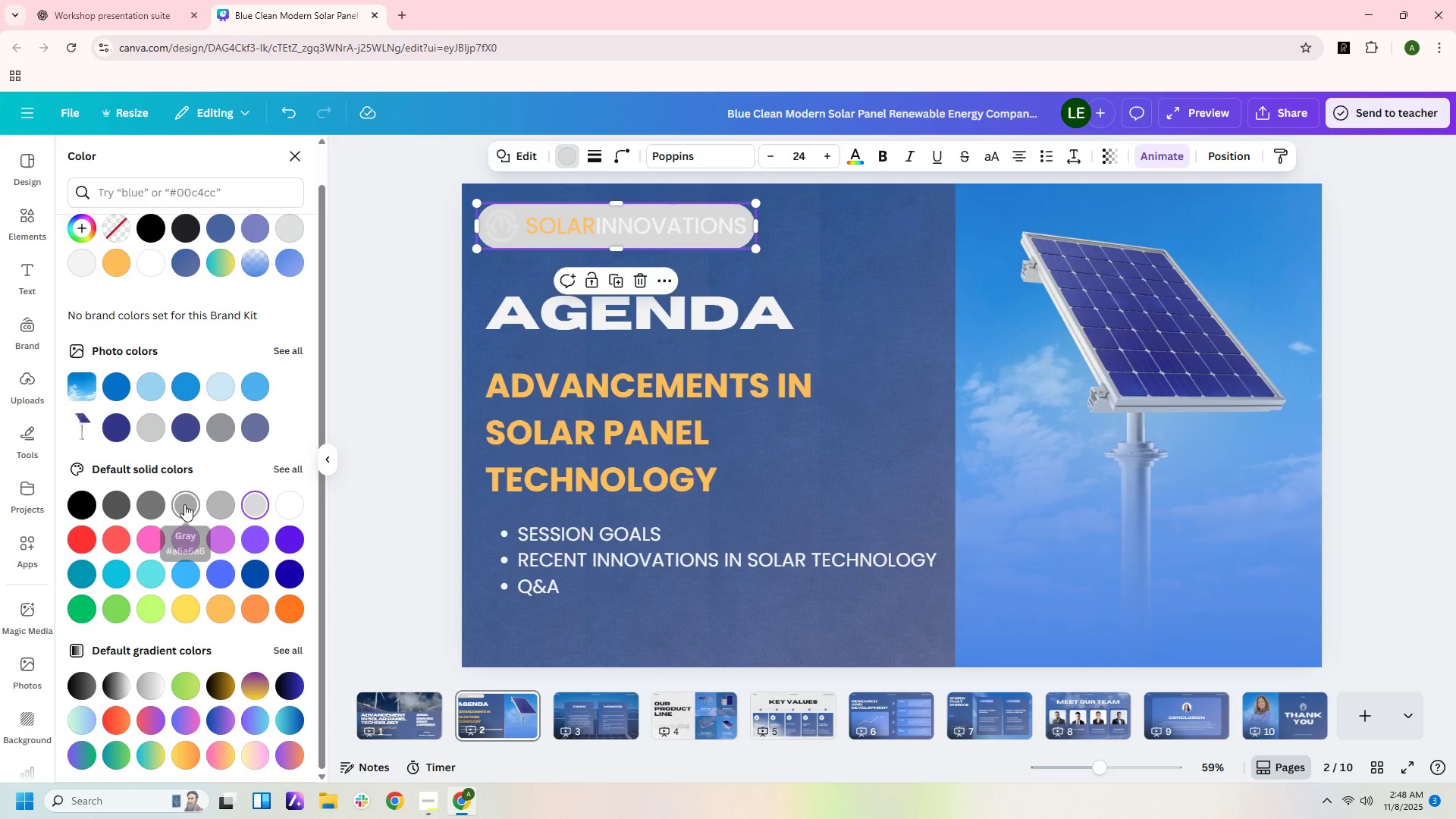 
left_click([184, 504])
 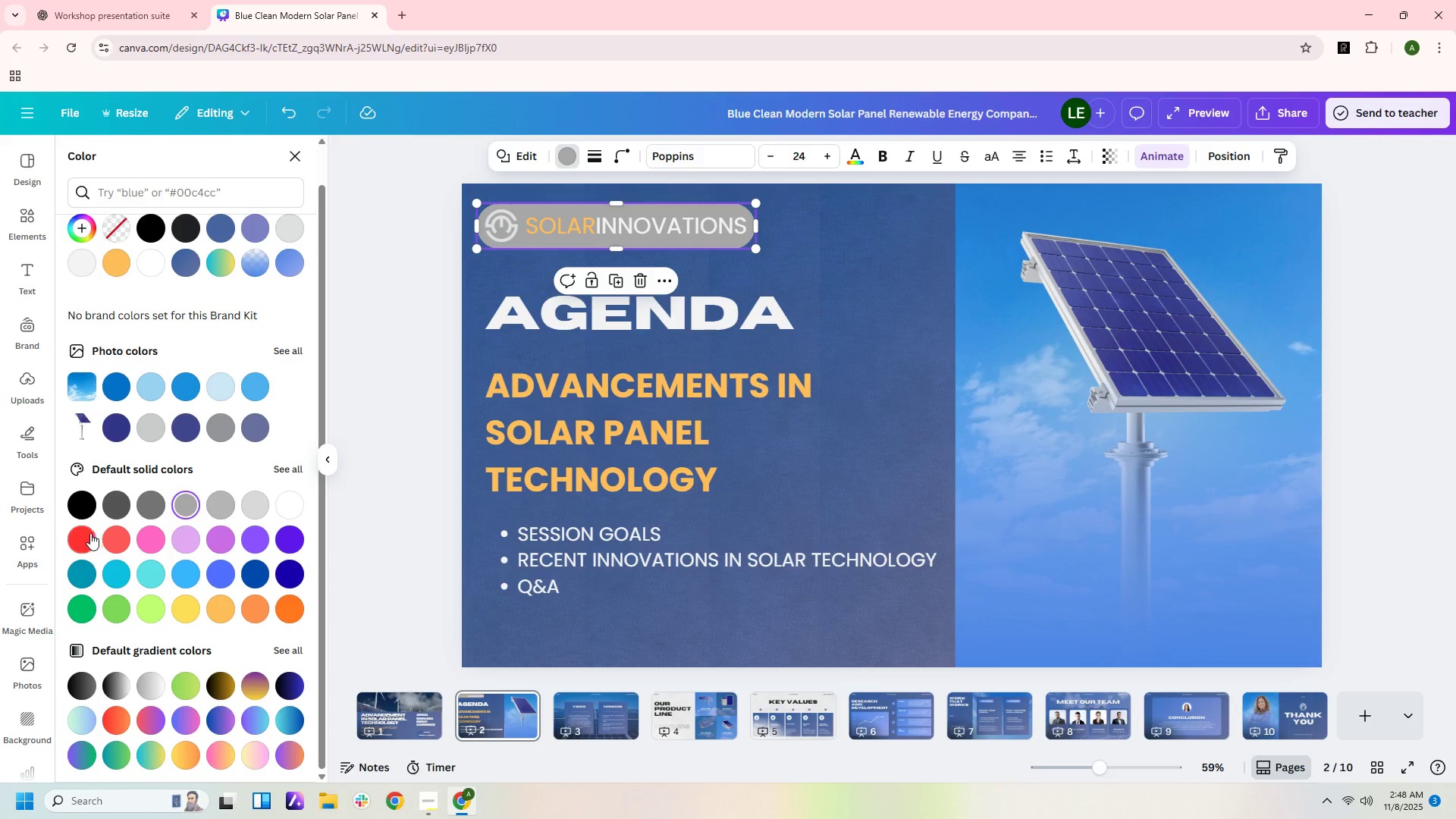 
left_click([55, 548])
 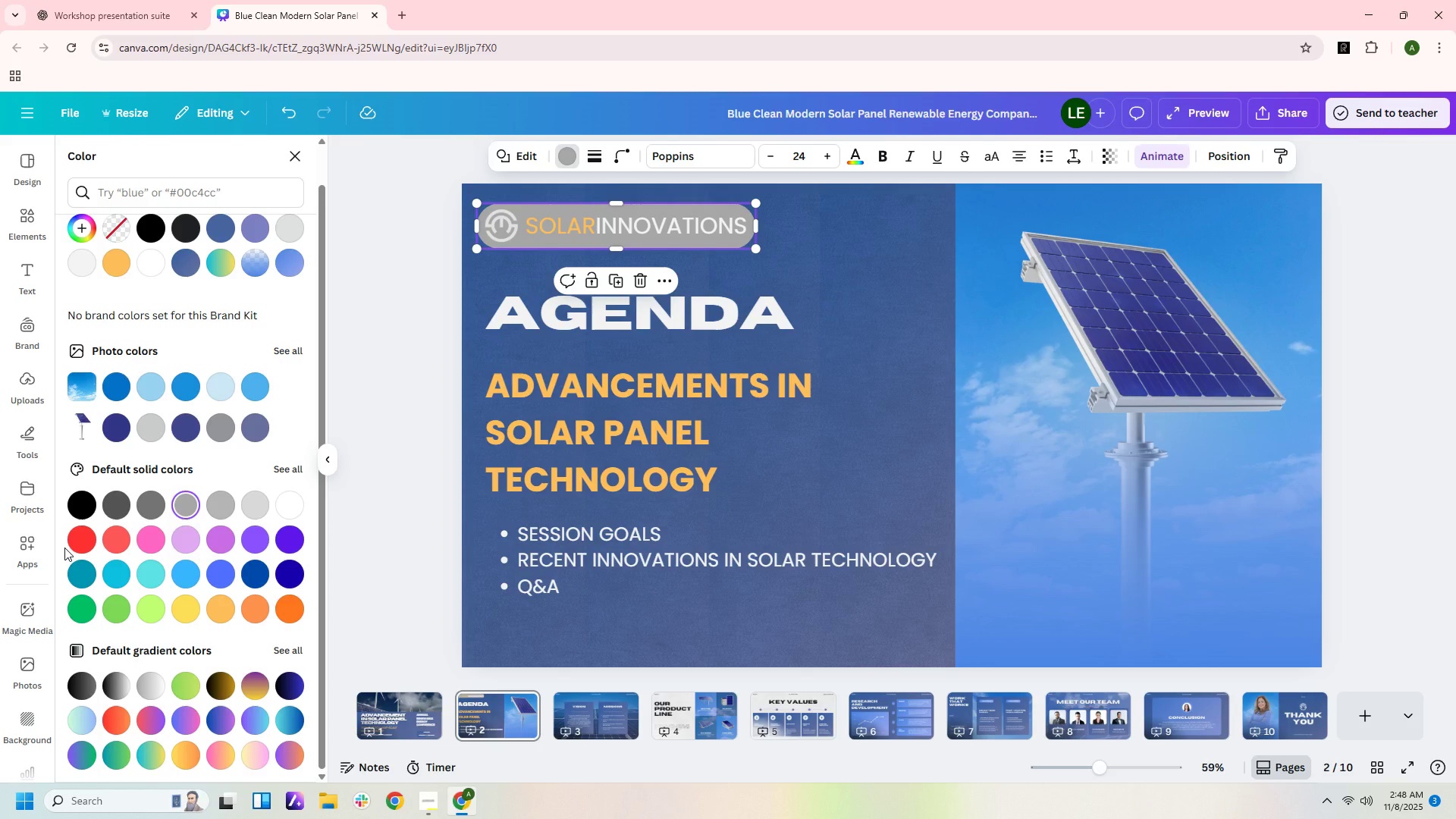 
left_click([64, 548])
 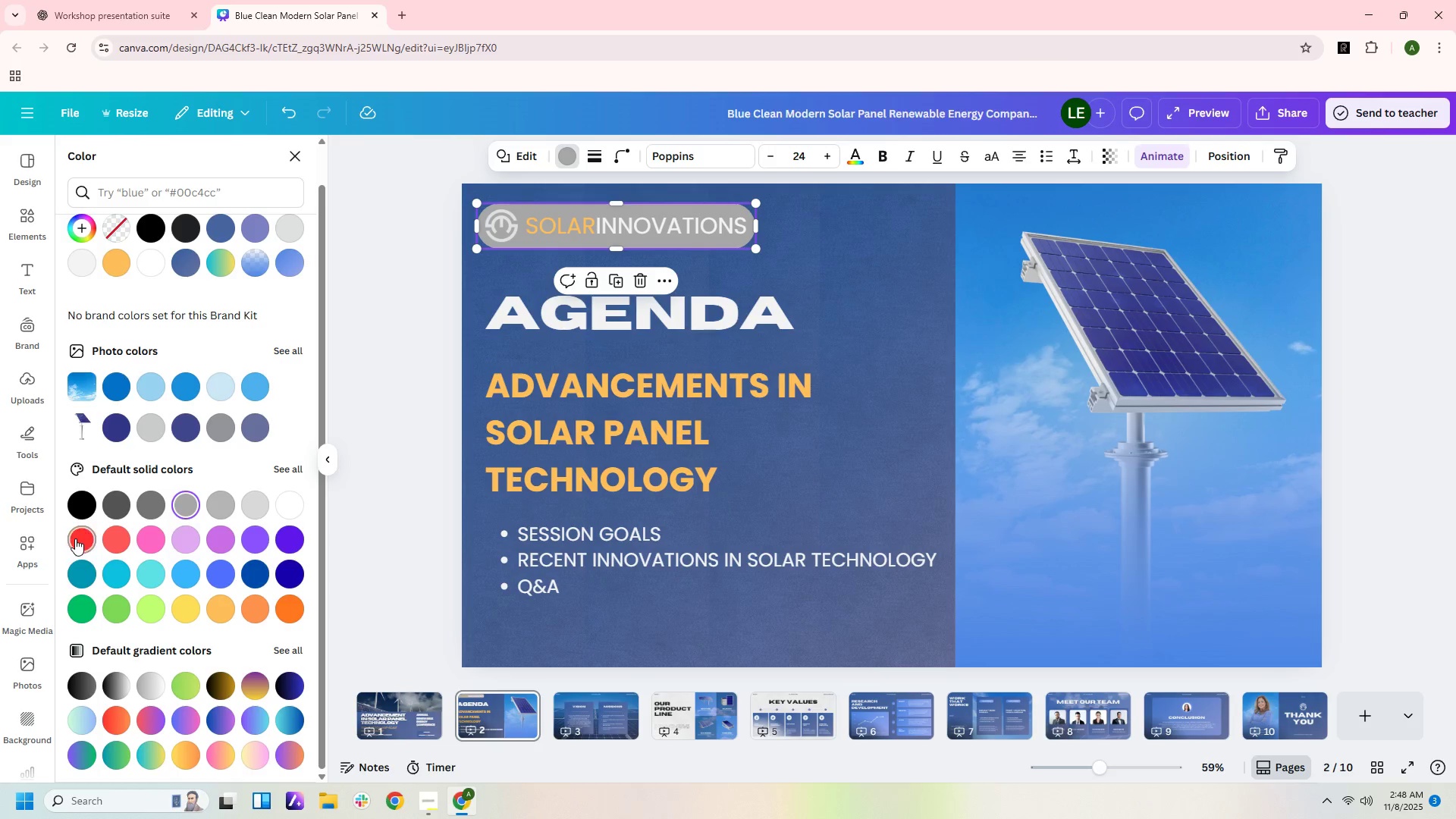 
left_click([75, 538])
 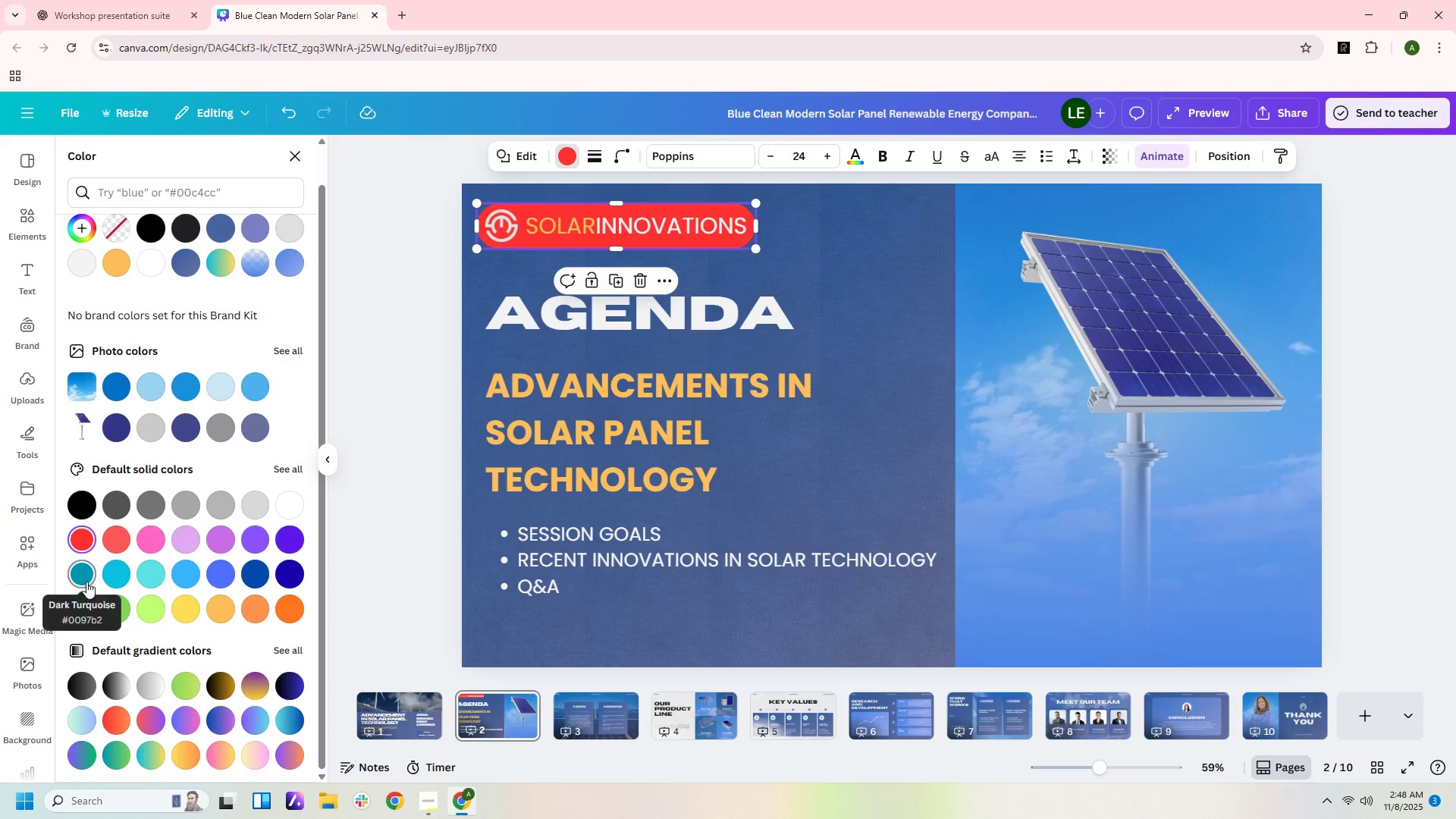 
left_click([86, 582])
 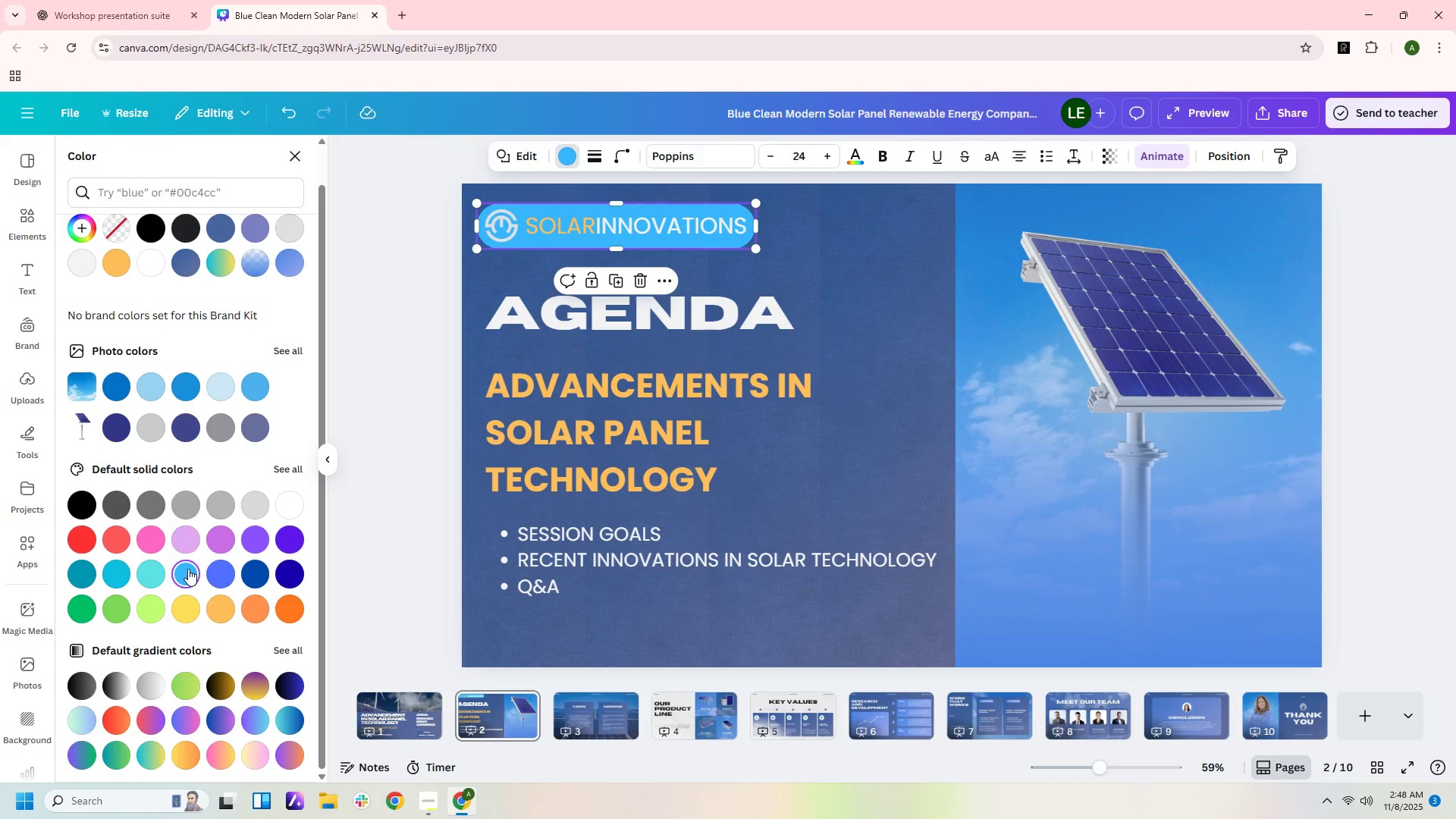 
left_click([210, 613])
 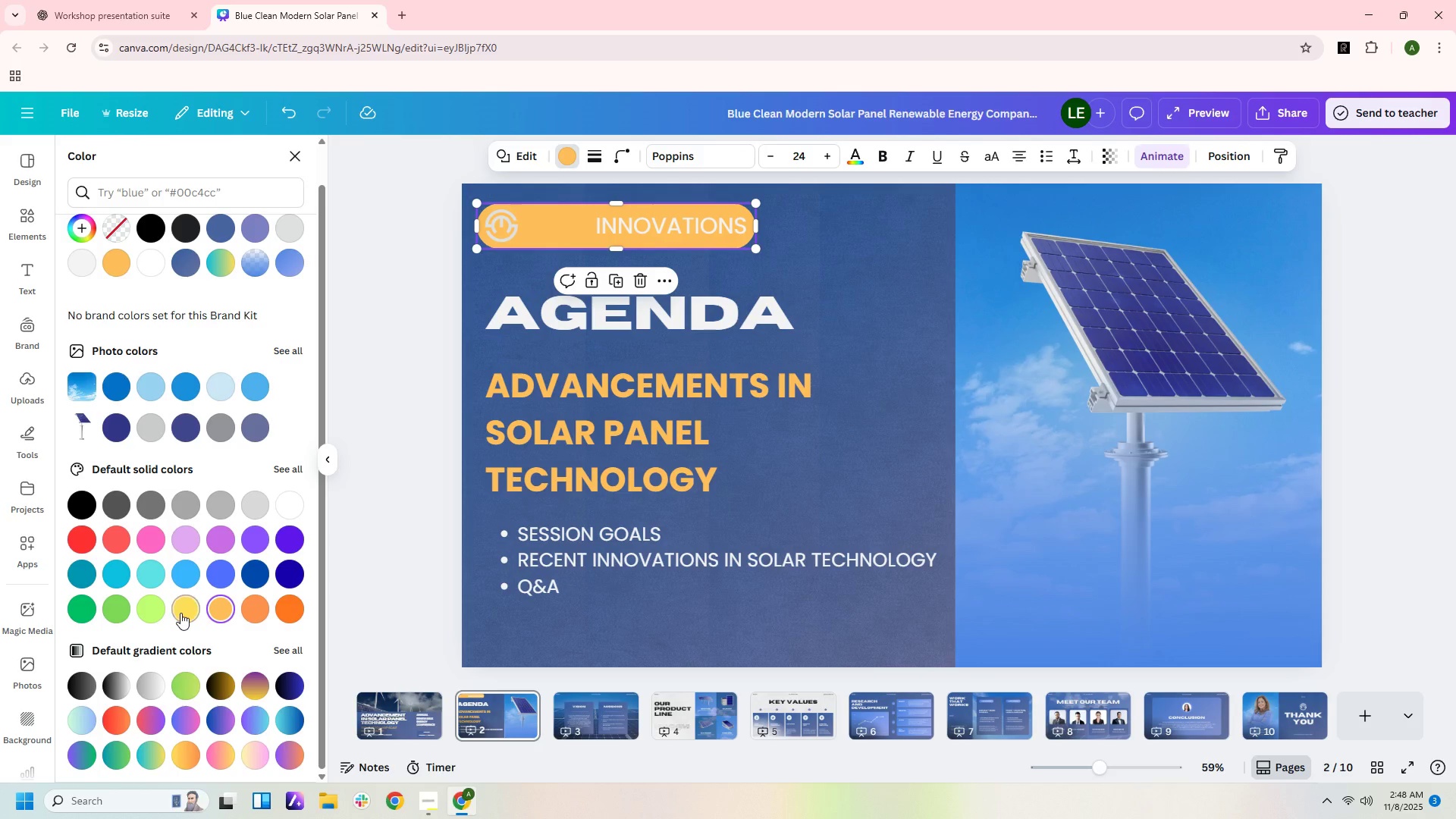 
left_click([180, 613])
 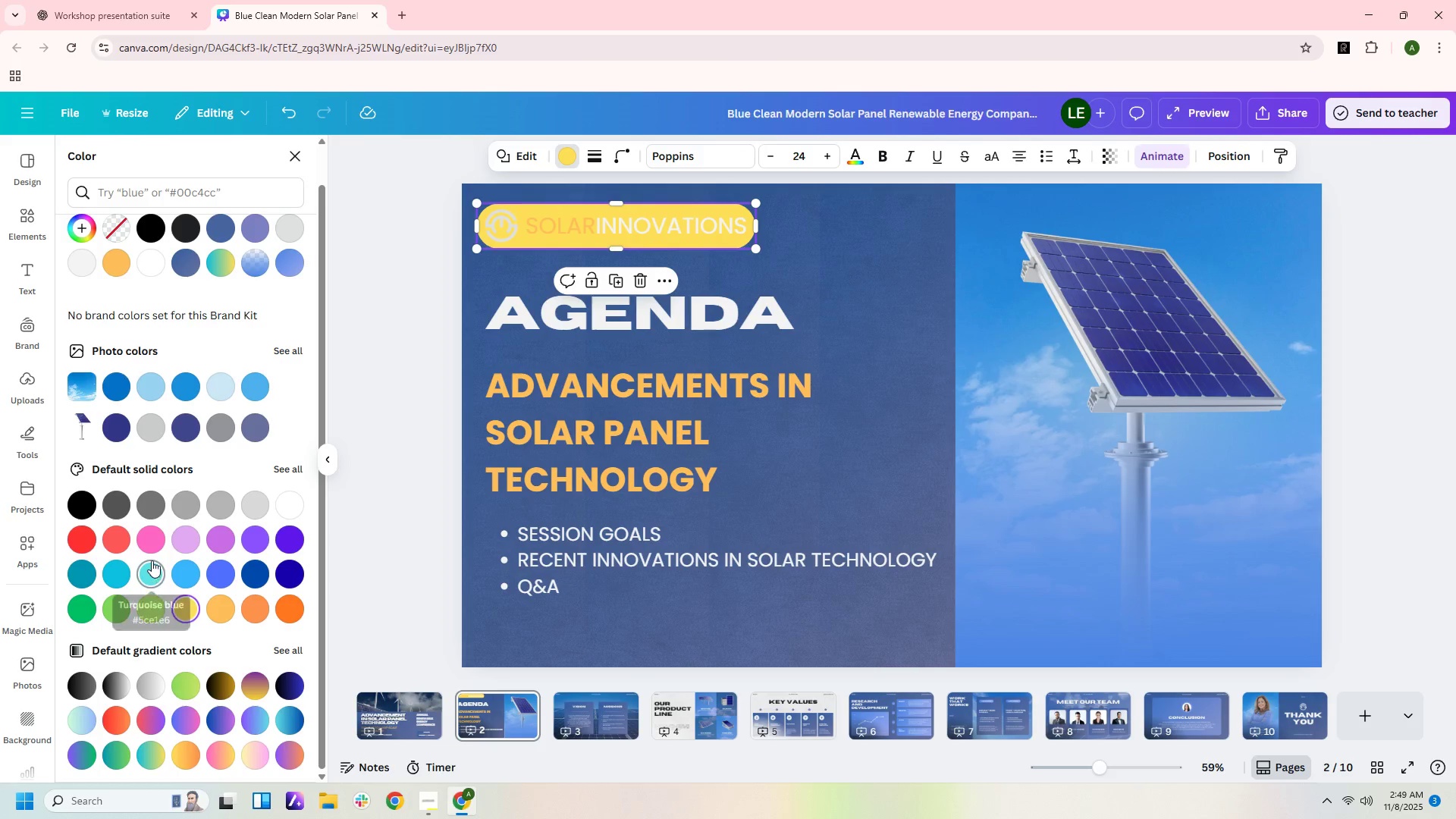 
left_click([152, 560])
 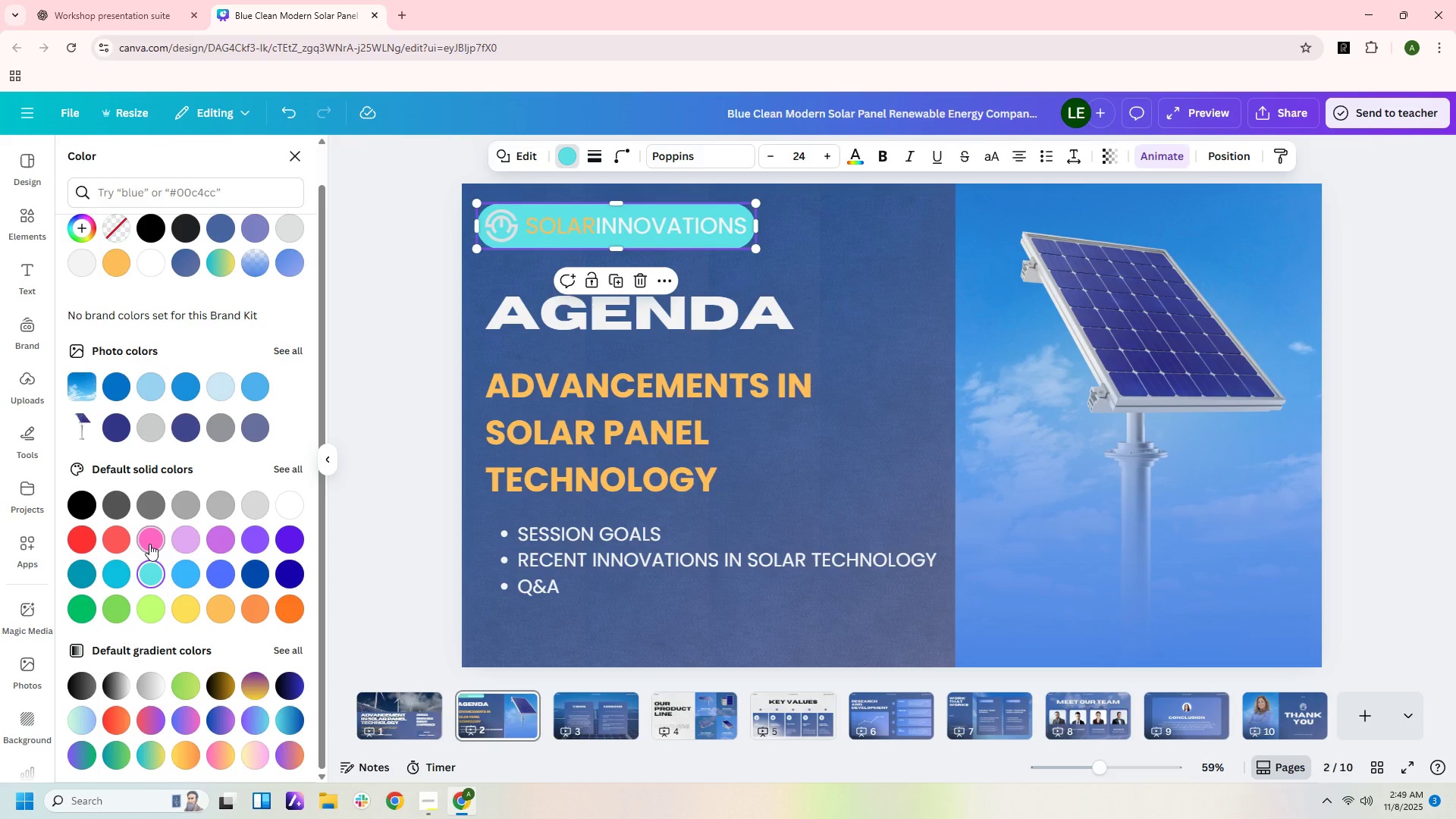 
left_click([149, 543])
 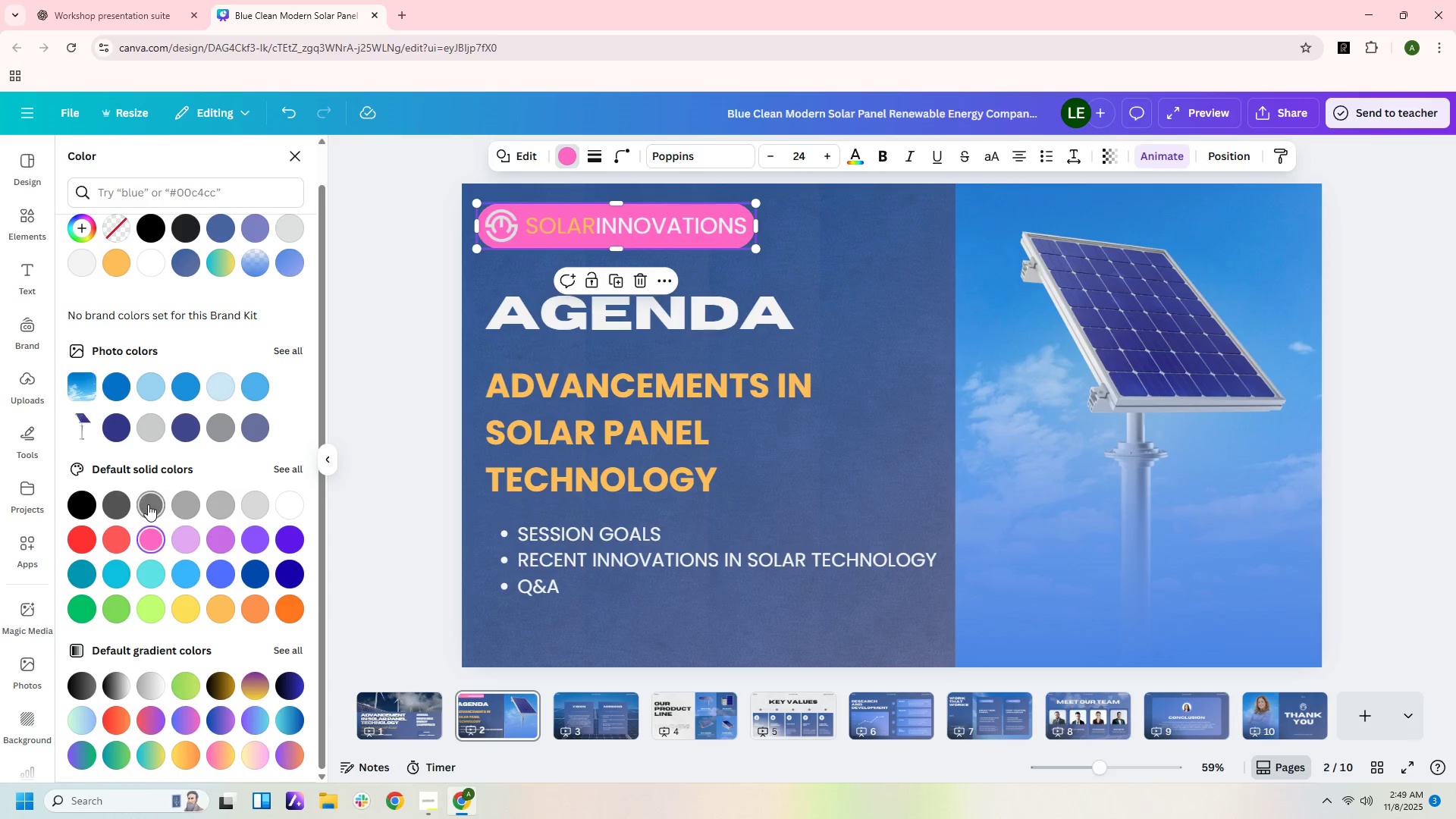 
left_click([148, 504])
 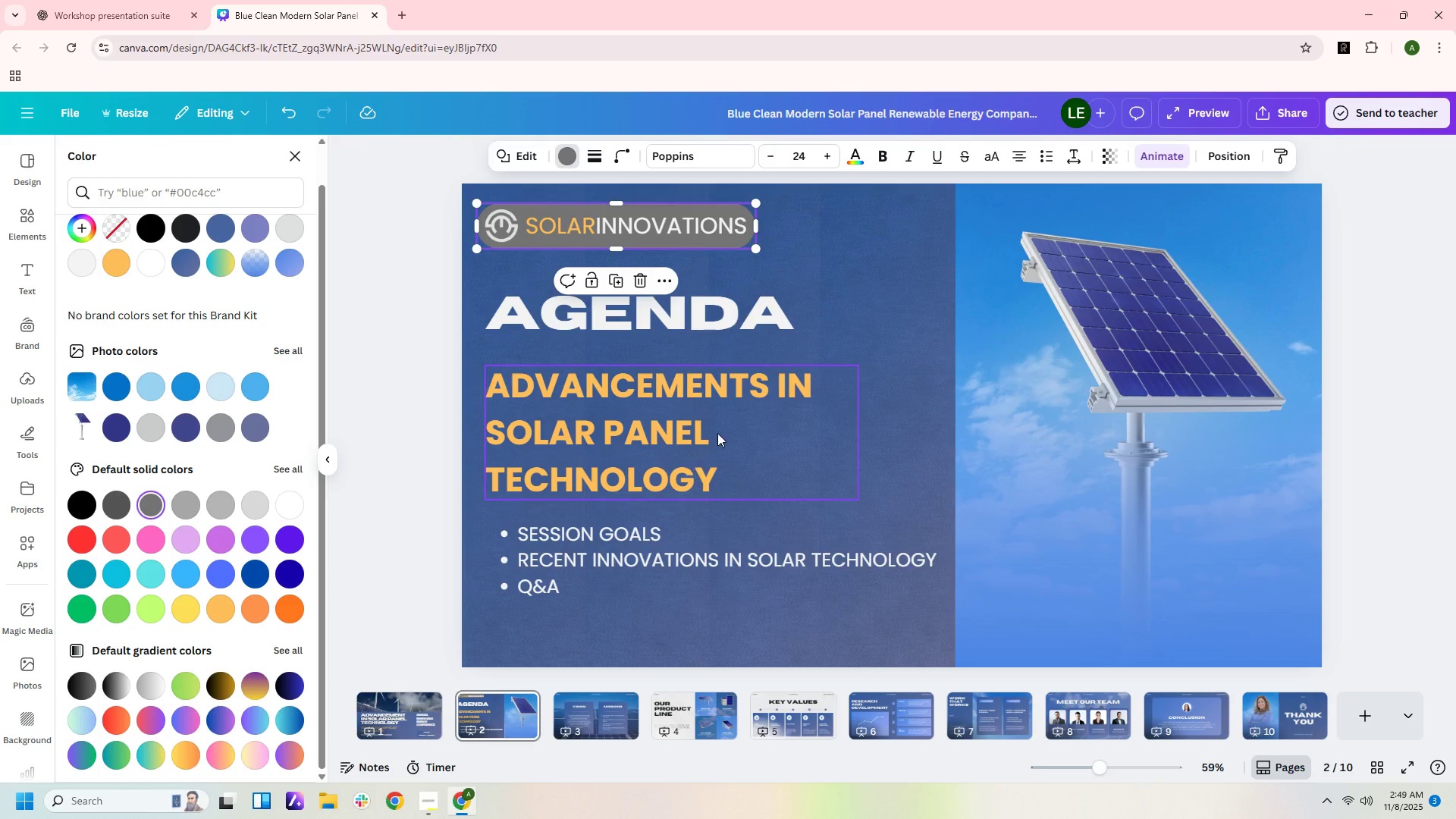 
left_click([873, 306])
 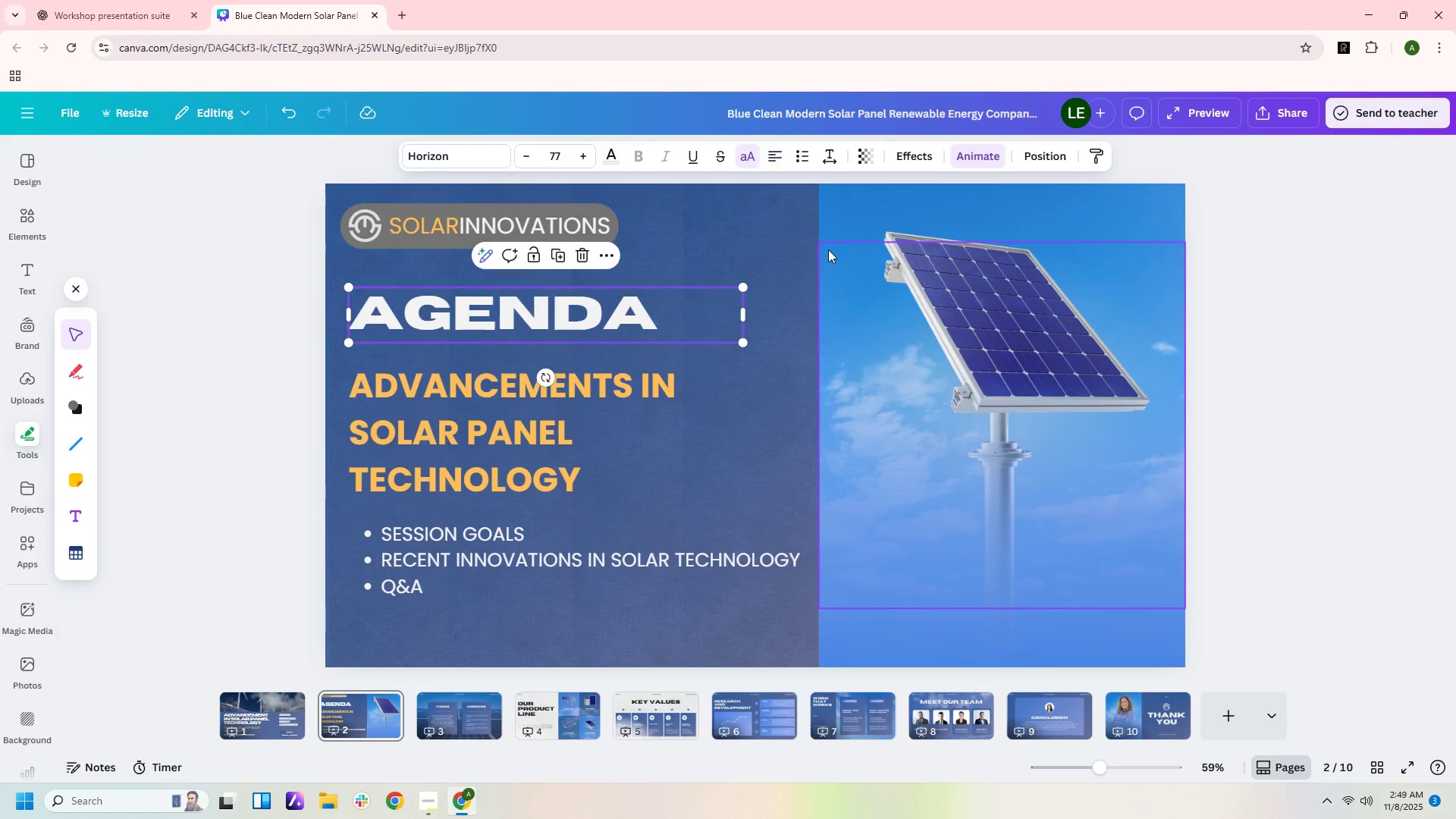 
left_click([828, 249])
 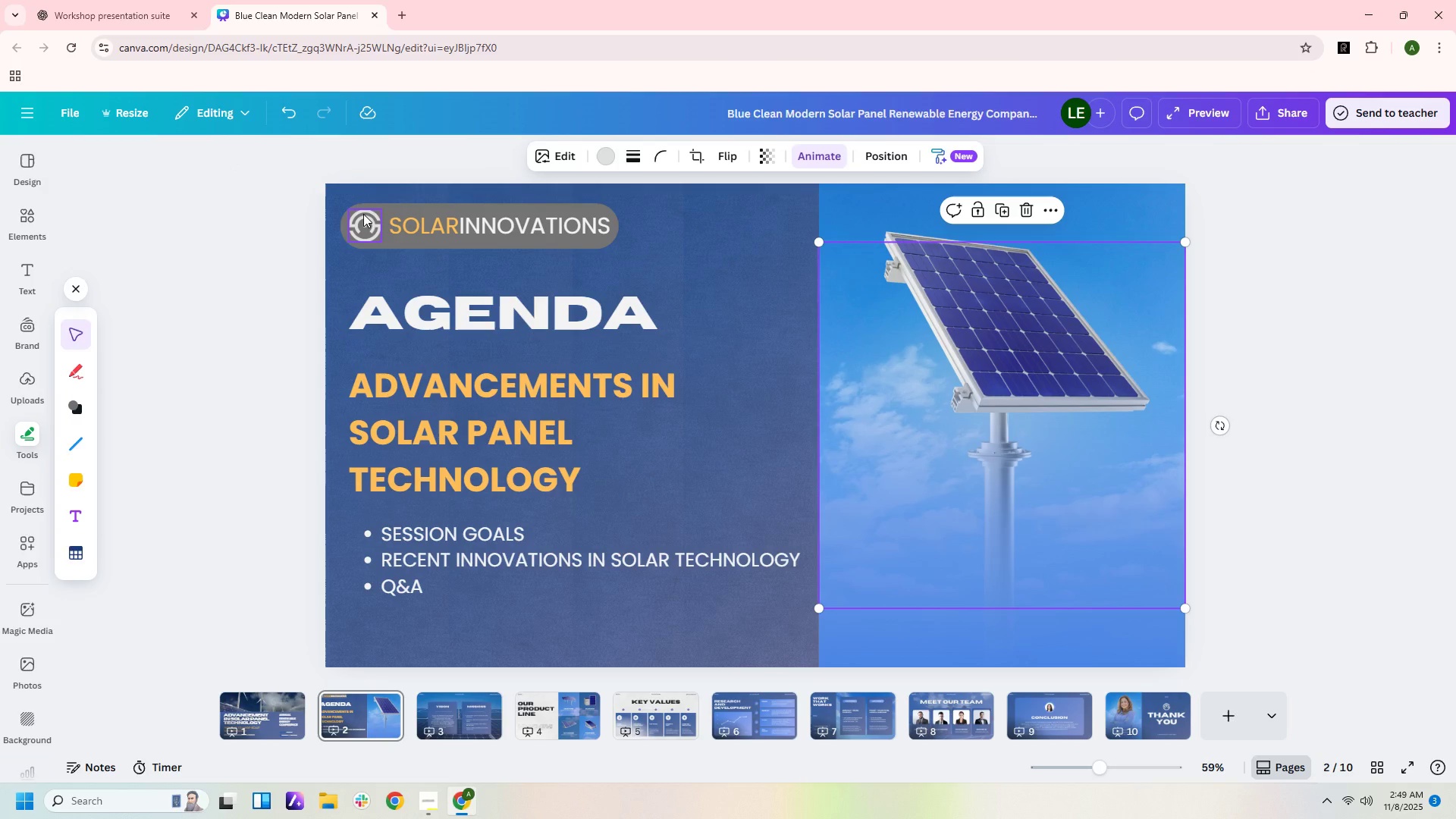 
wait(7.34)
 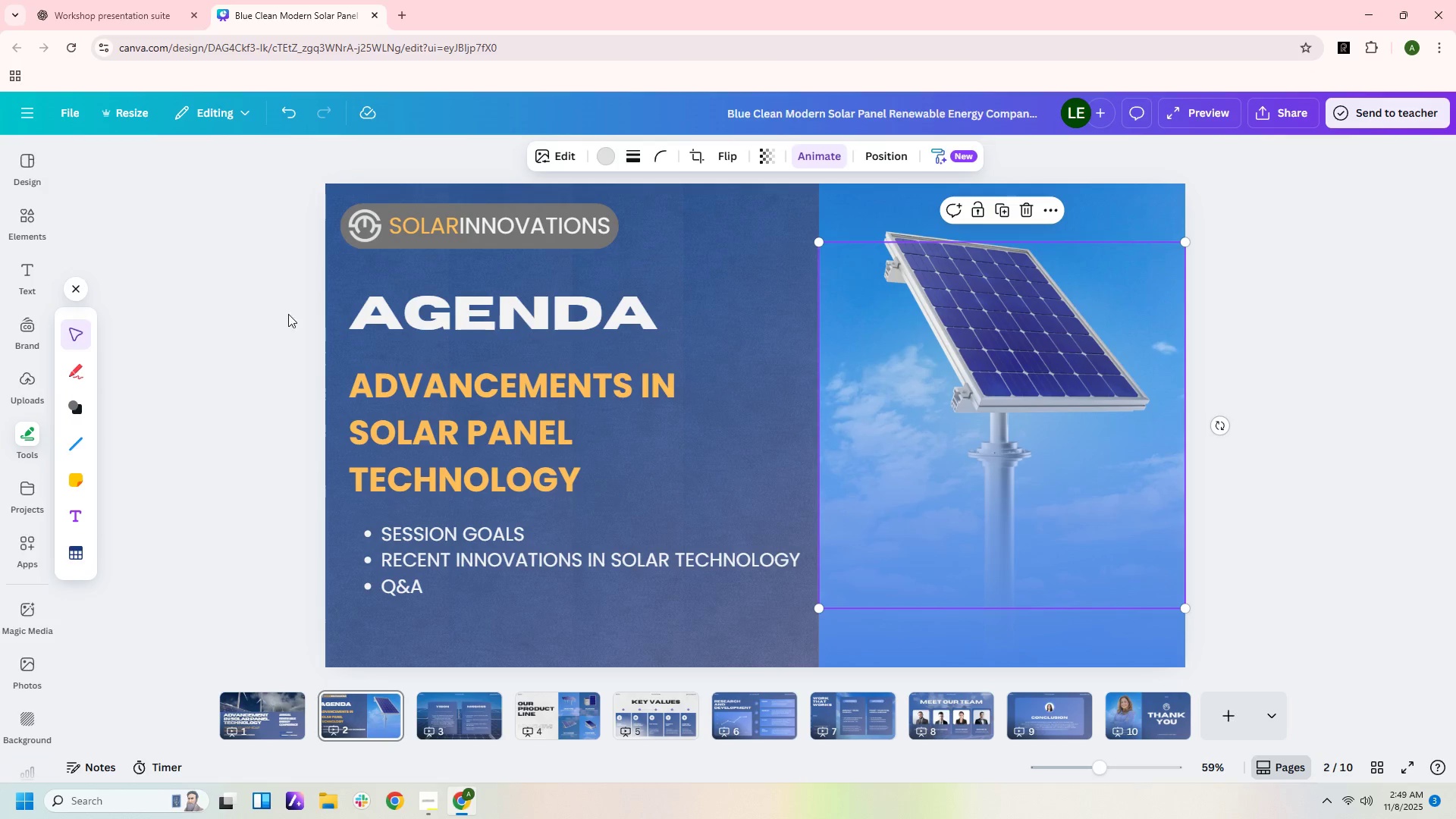 
left_click([519, 246])
 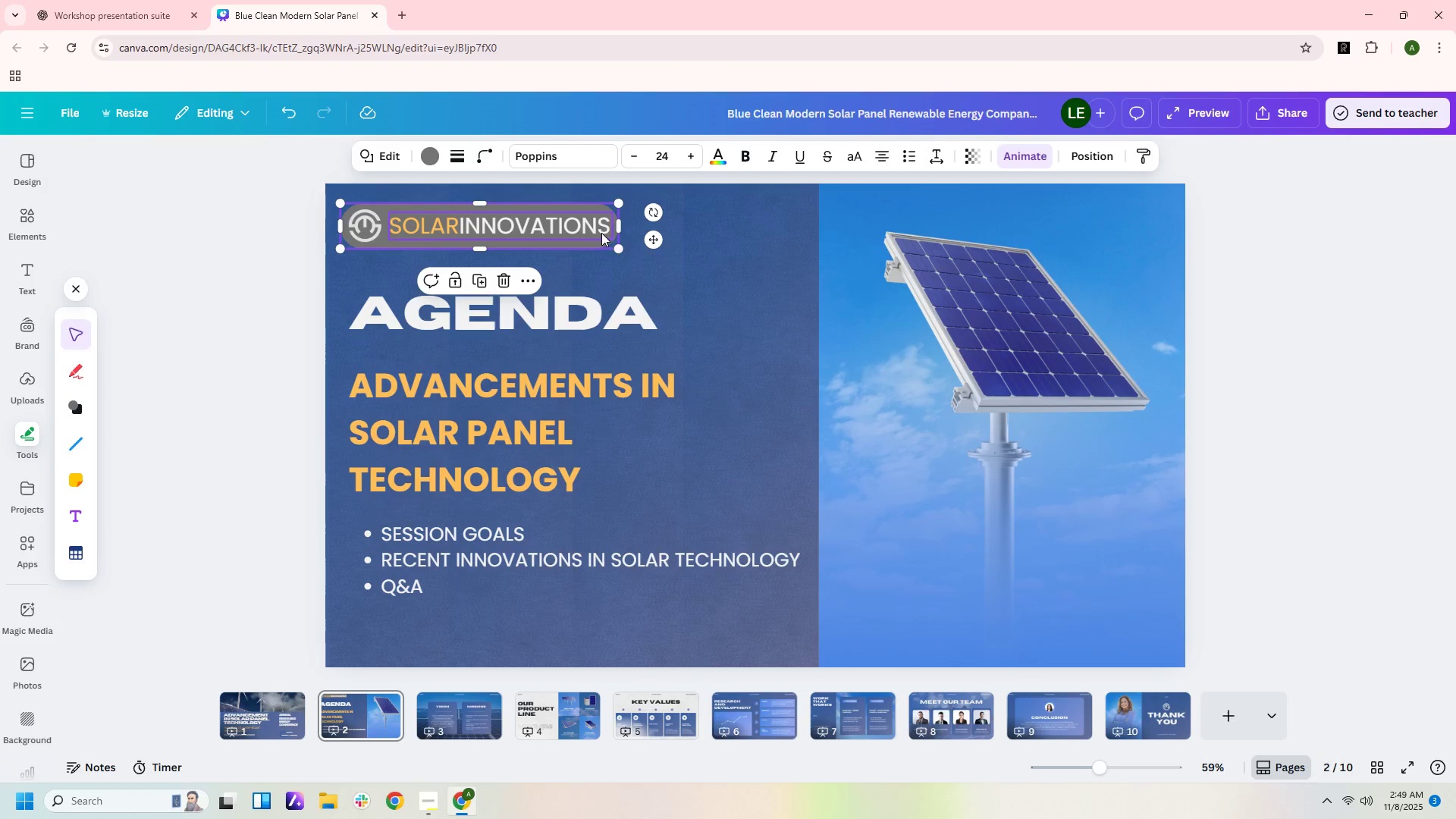 
left_click([598, 230])
 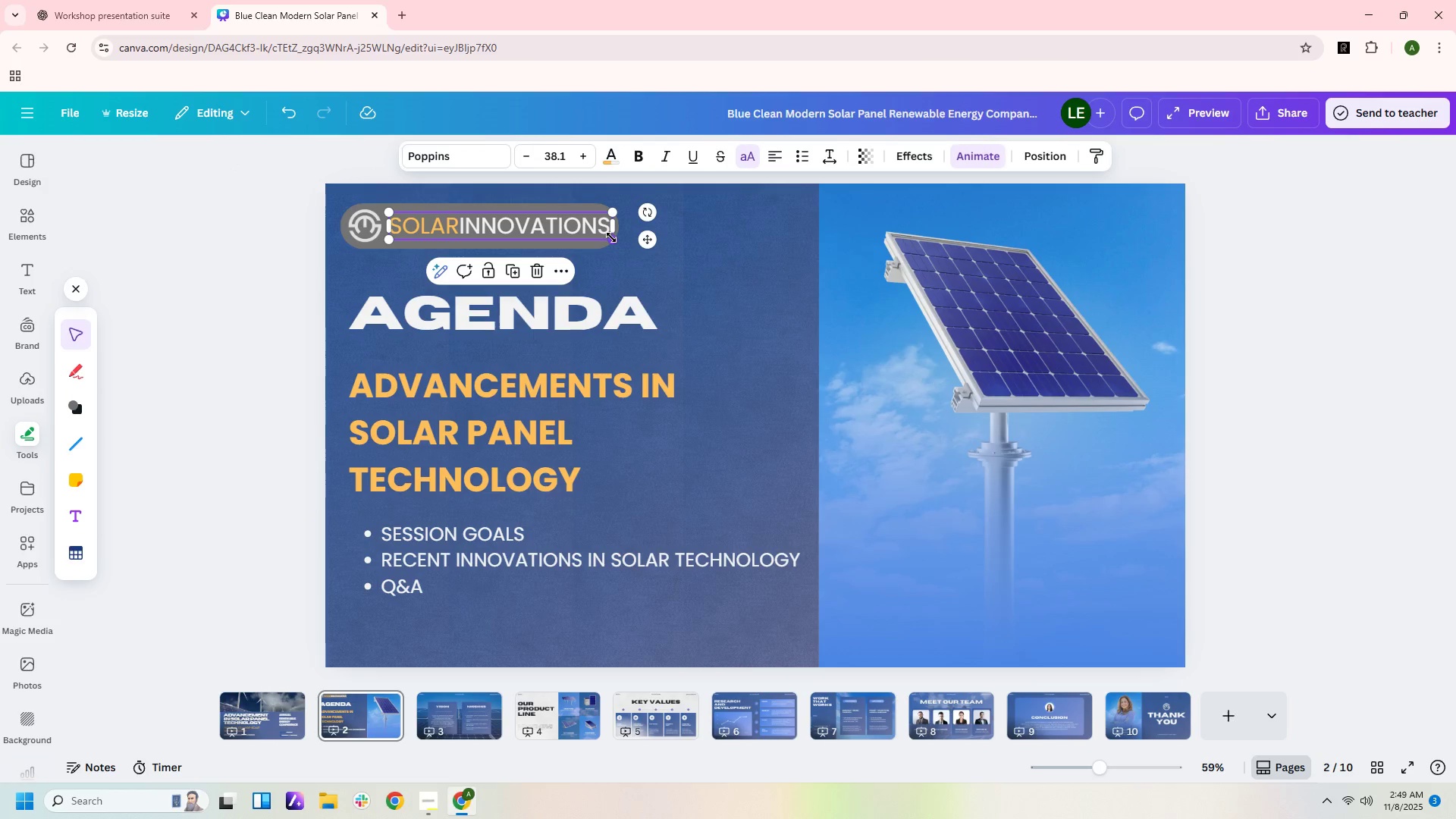 
left_click_drag(start_coordinate=[611, 237], to_coordinate=[549, 221])
 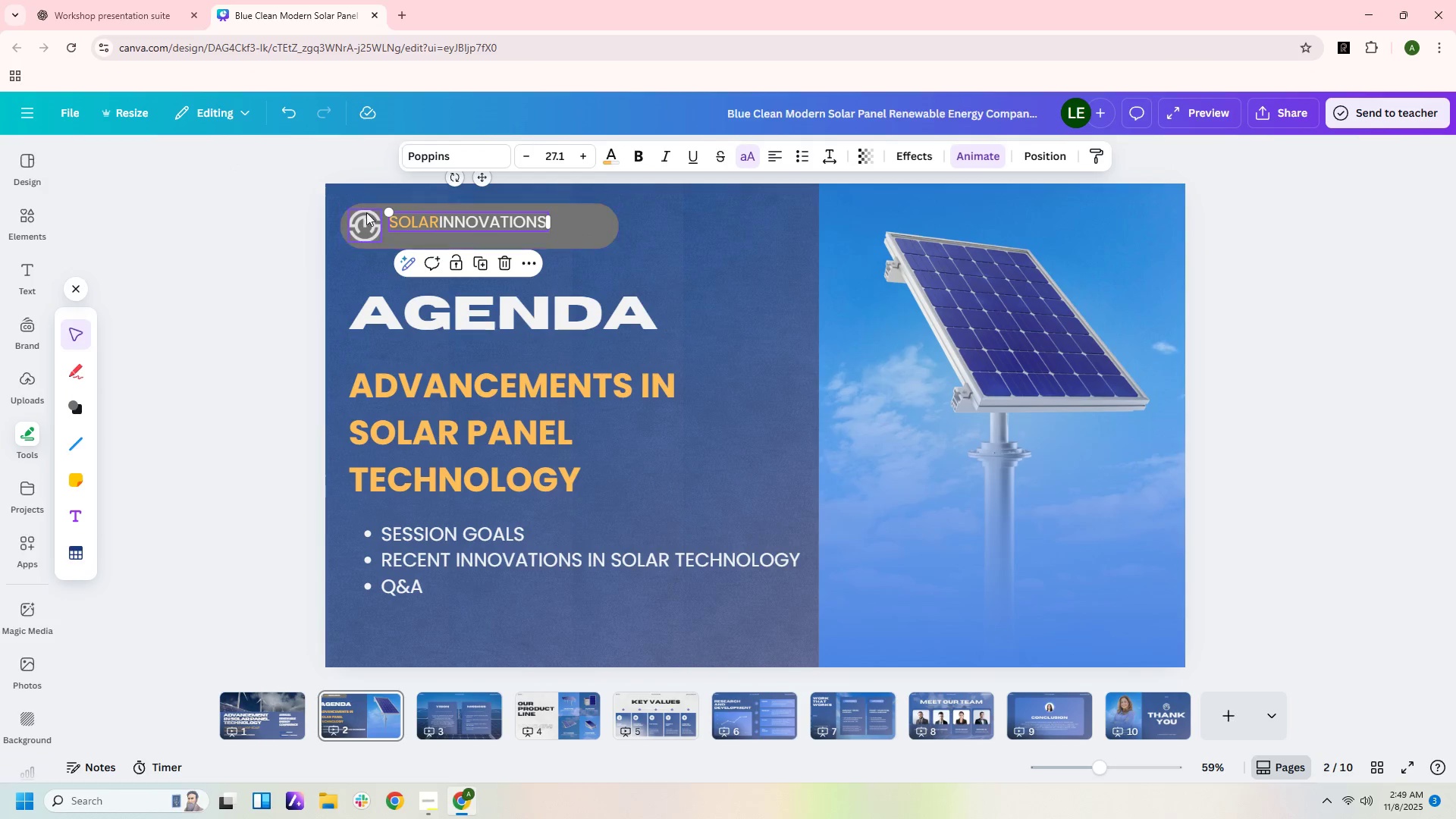 
left_click([366, 214])
 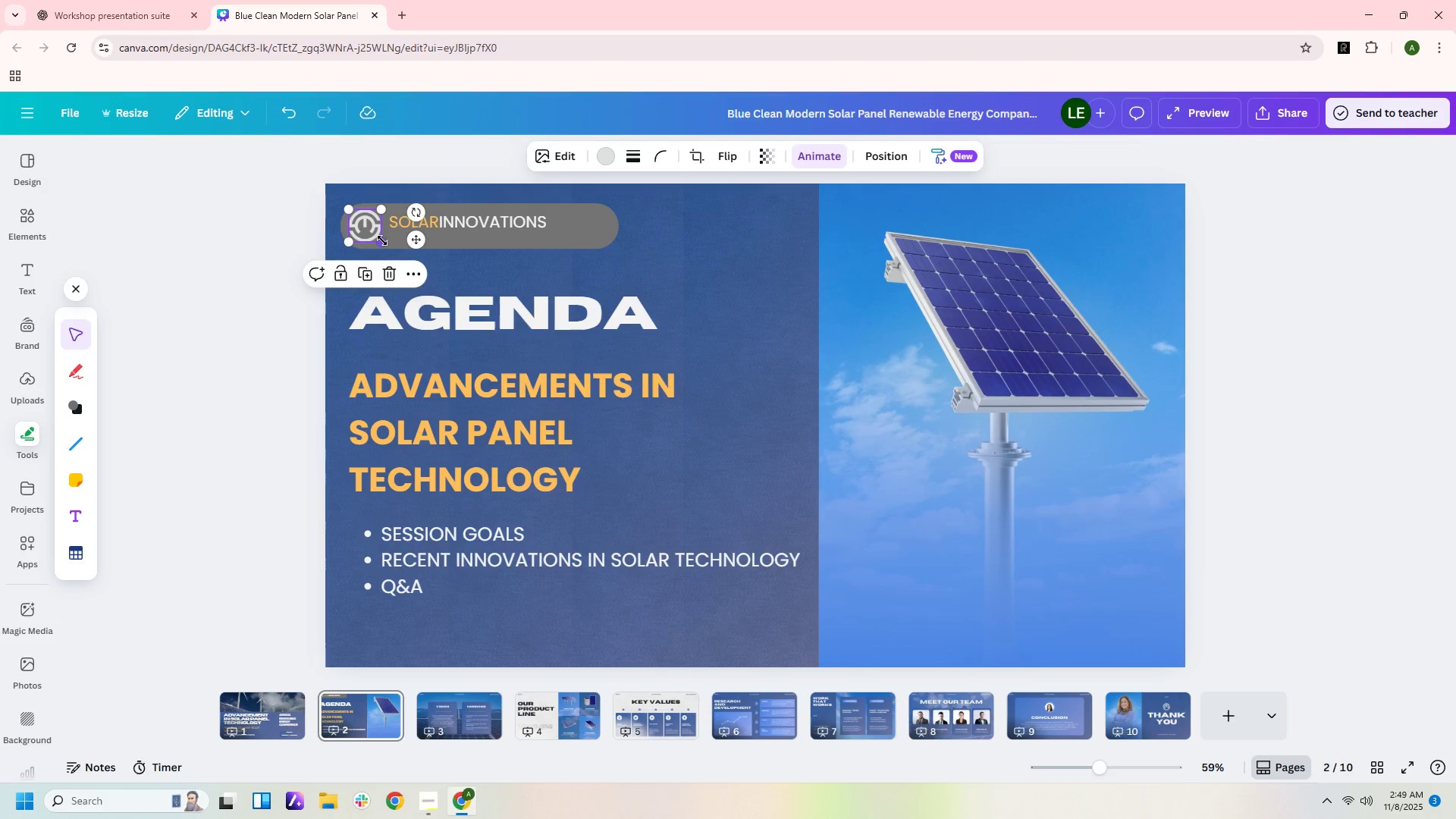 
left_click_drag(start_coordinate=[382, 240], to_coordinate=[369, 228])
 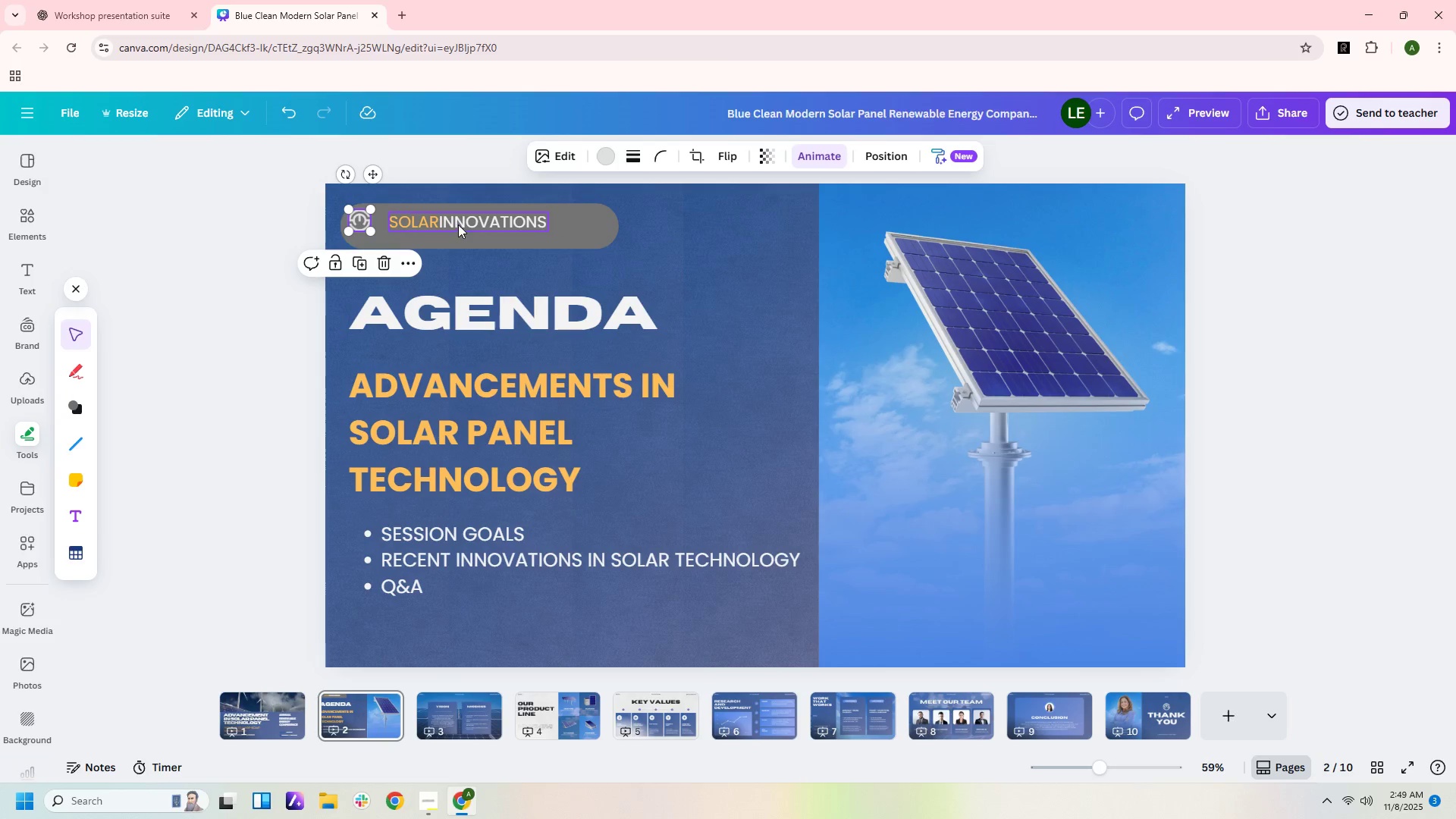 
left_click_drag(start_coordinate=[458, 224], to_coordinate=[443, 222])
 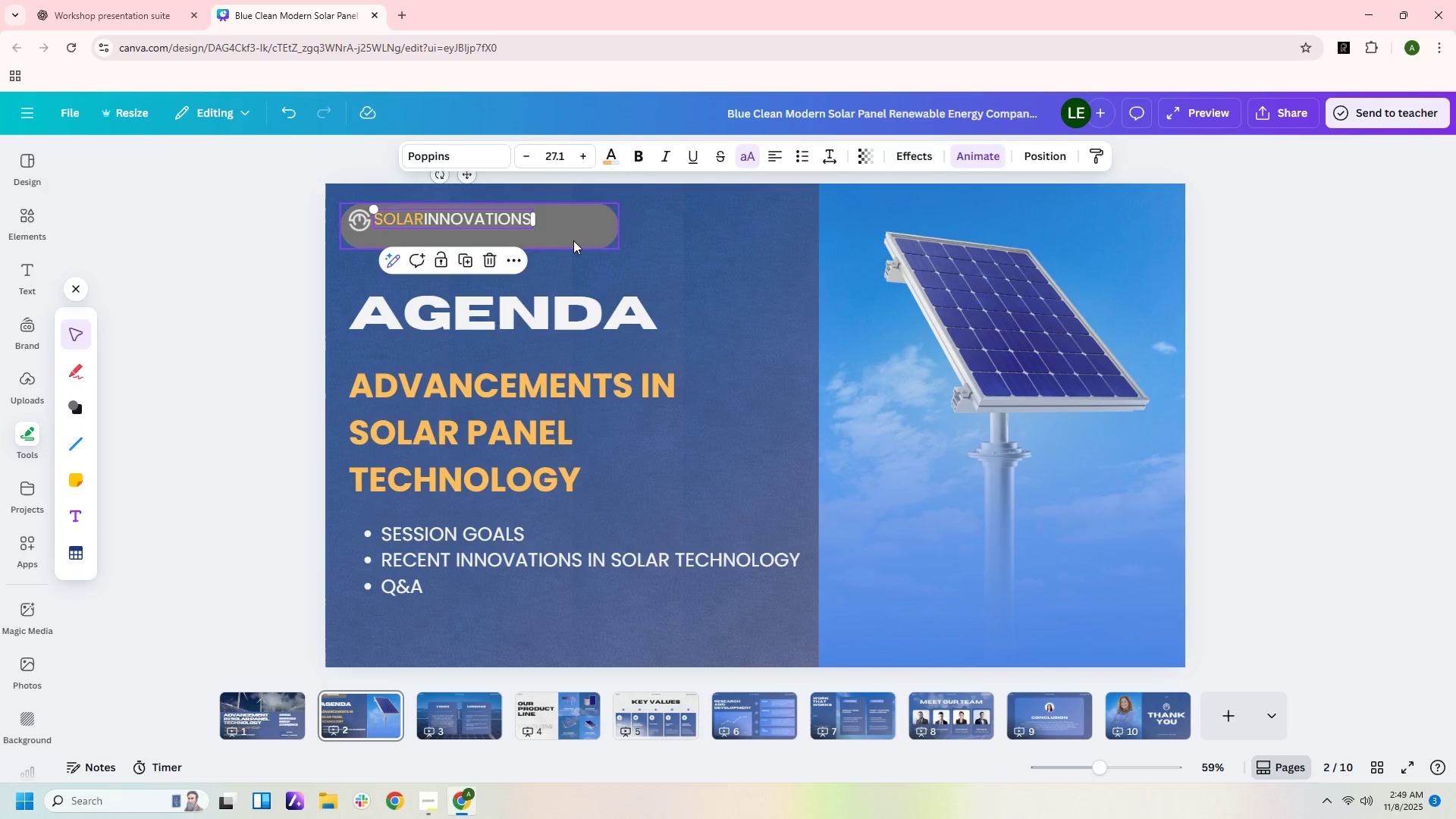 
left_click([573, 240])
 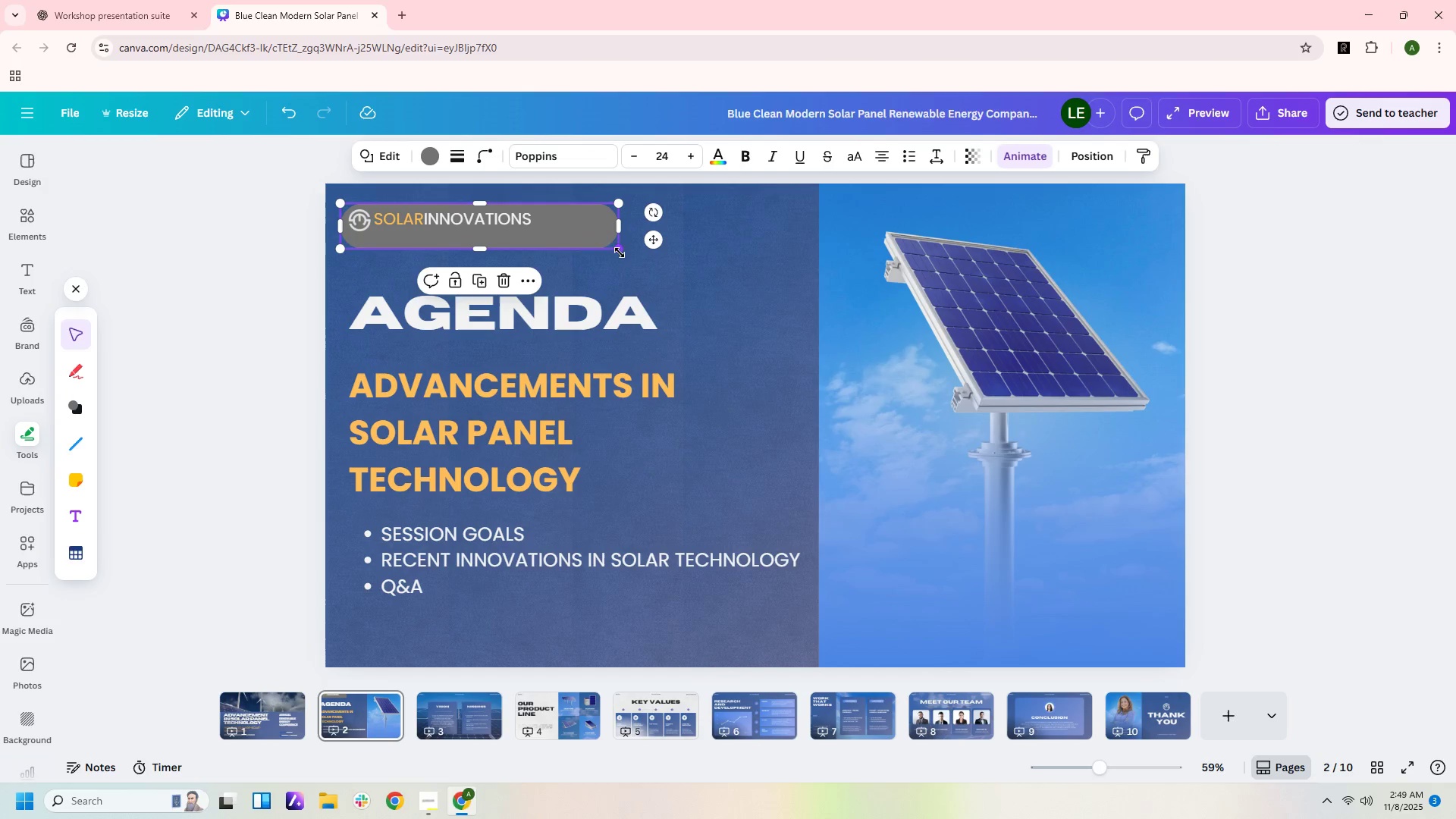 
left_click_drag(start_coordinate=[618, 250], to_coordinate=[548, 239])
 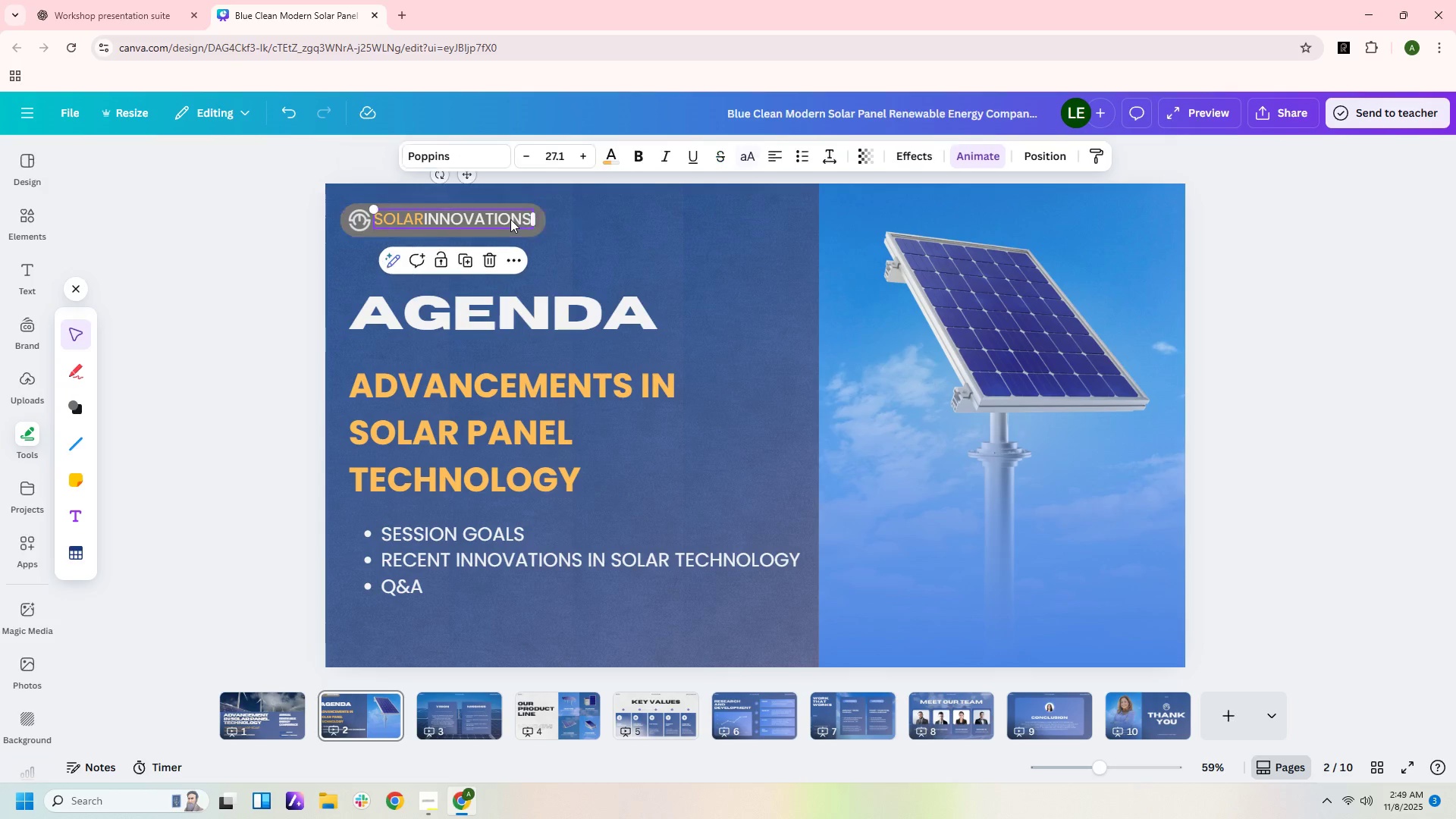 
left_click([510, 219])
 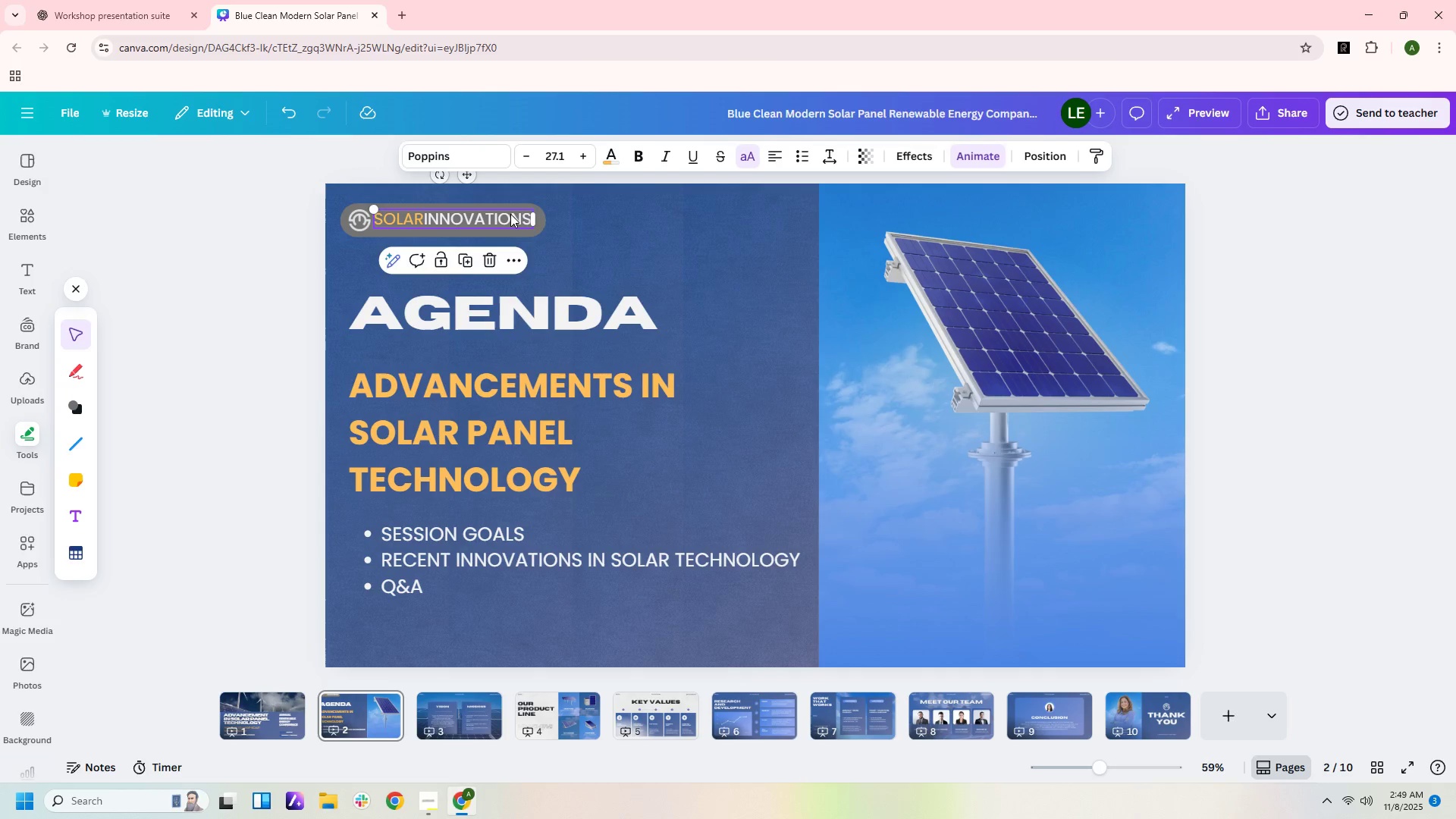 
key(ArrowDown)
 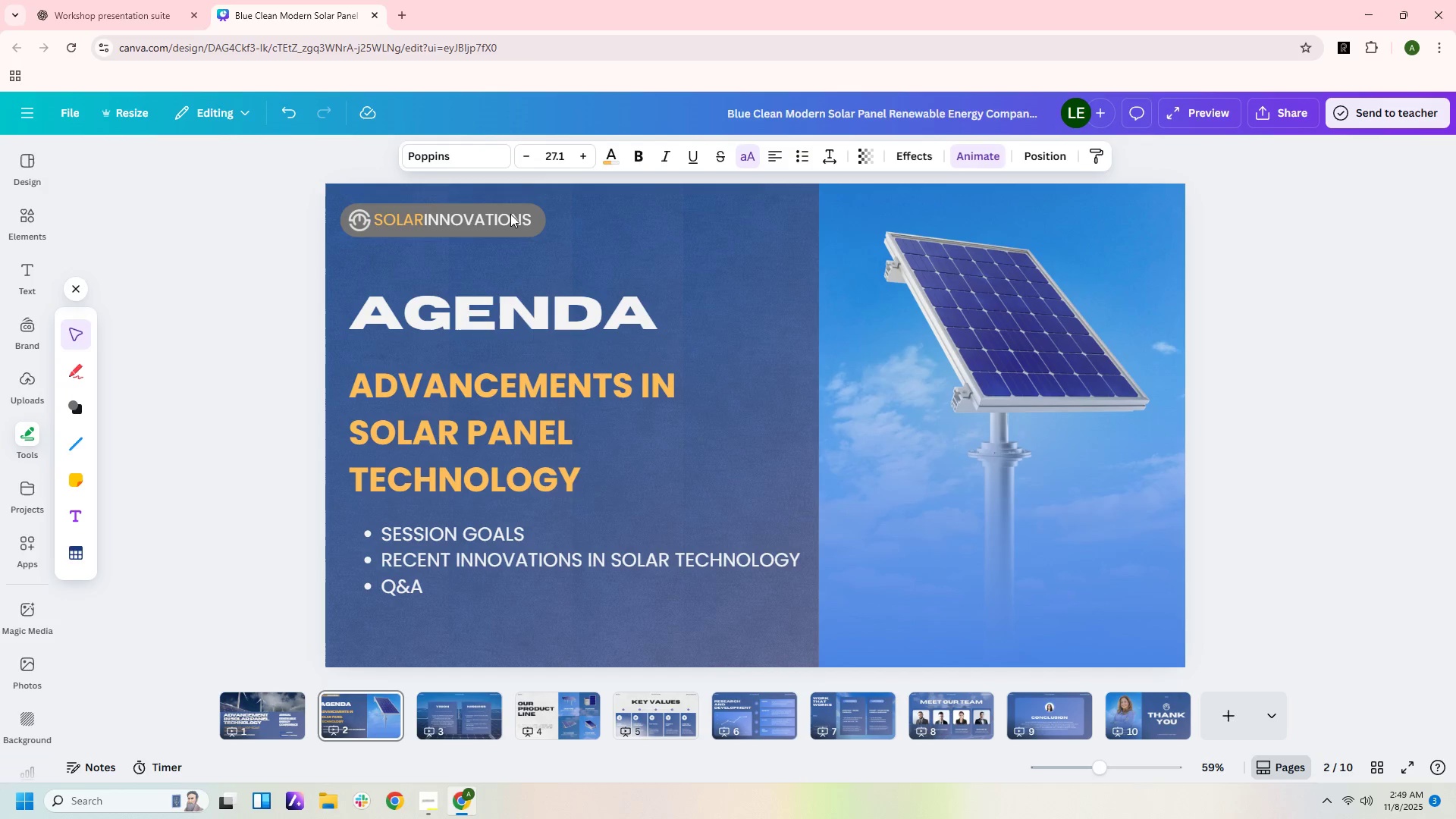 
key(ArrowDown)
 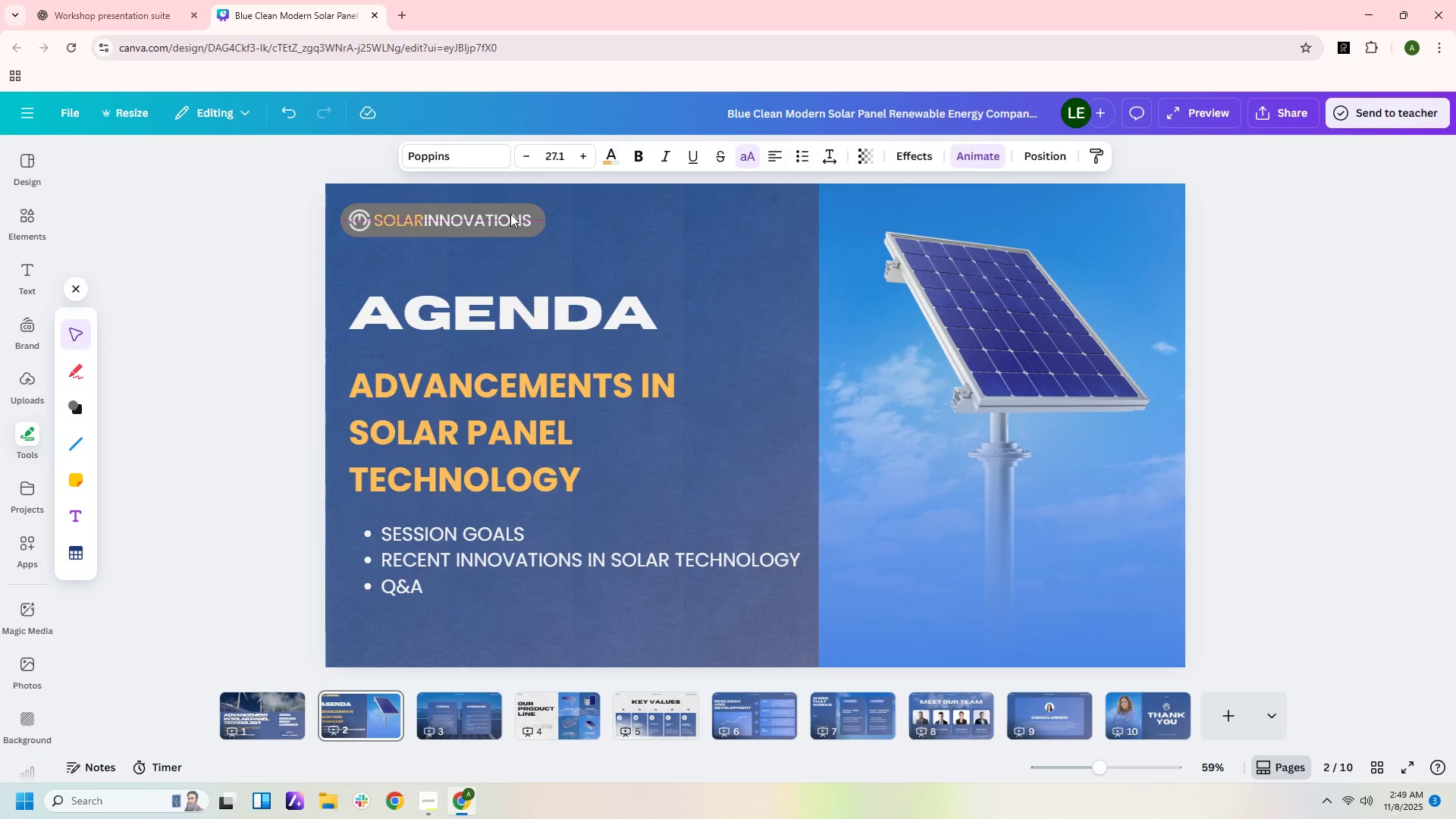 
key(ArrowDown)
 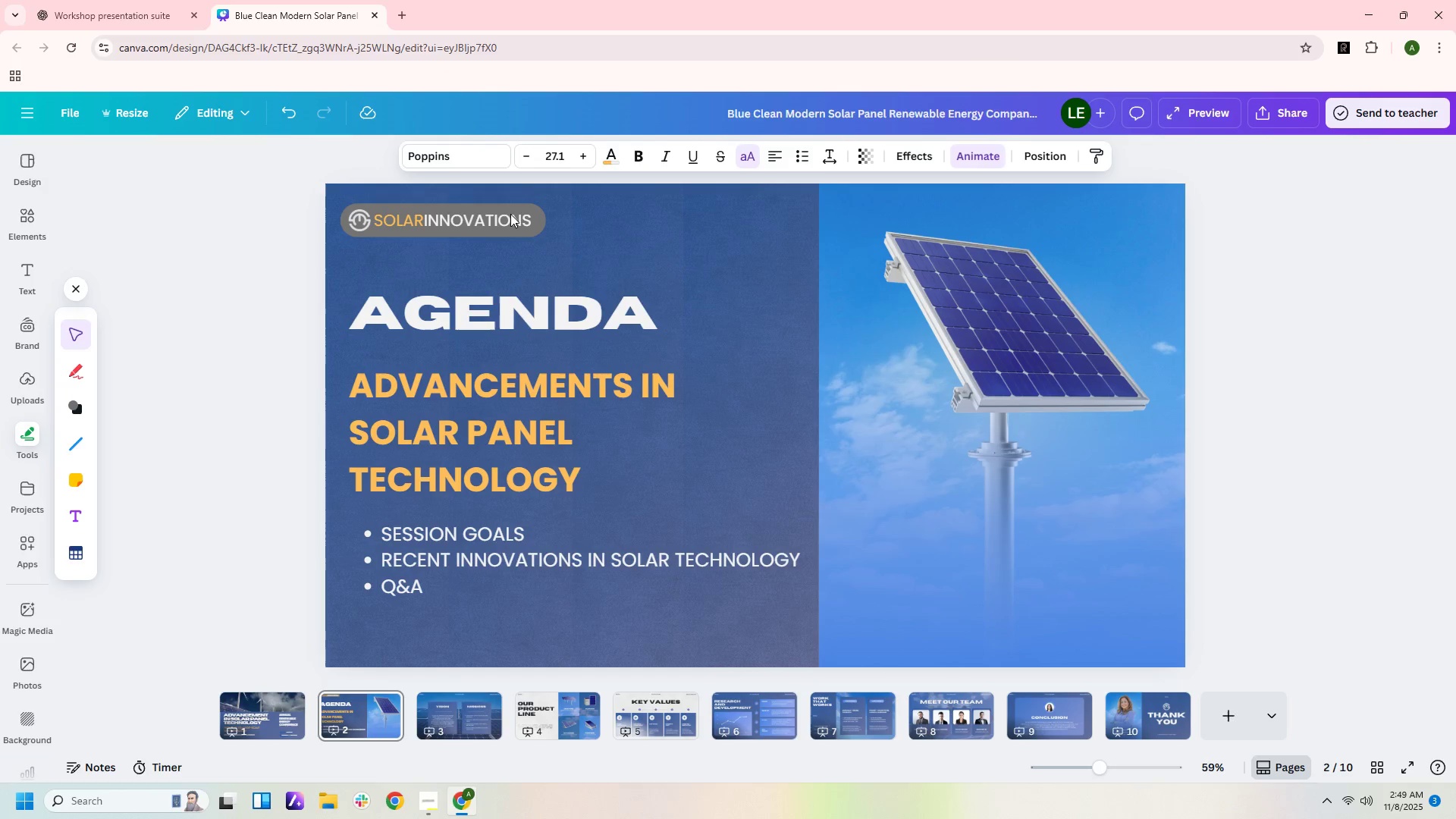 
key(ArrowDown)
 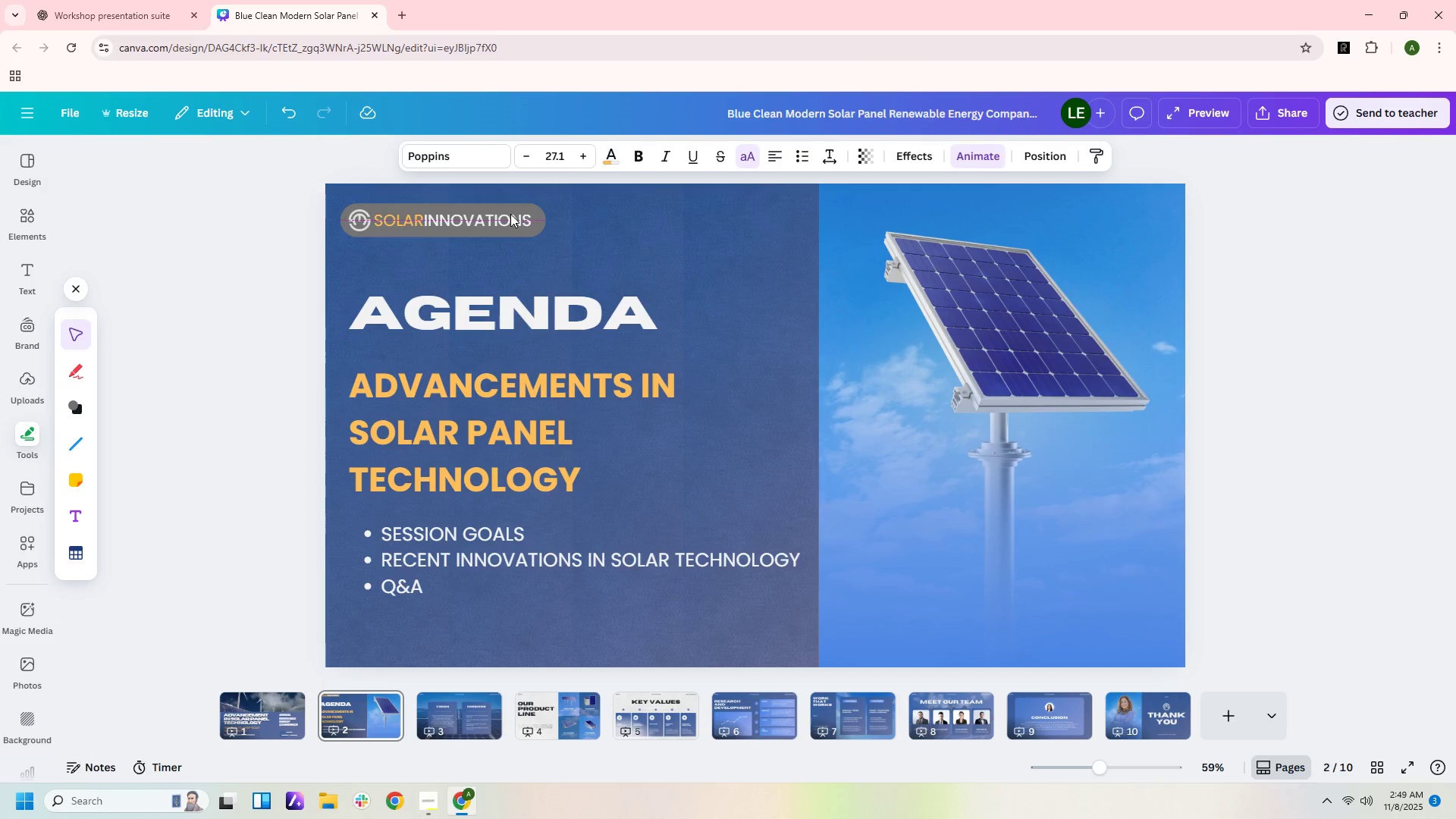 
key(ArrowUp)
 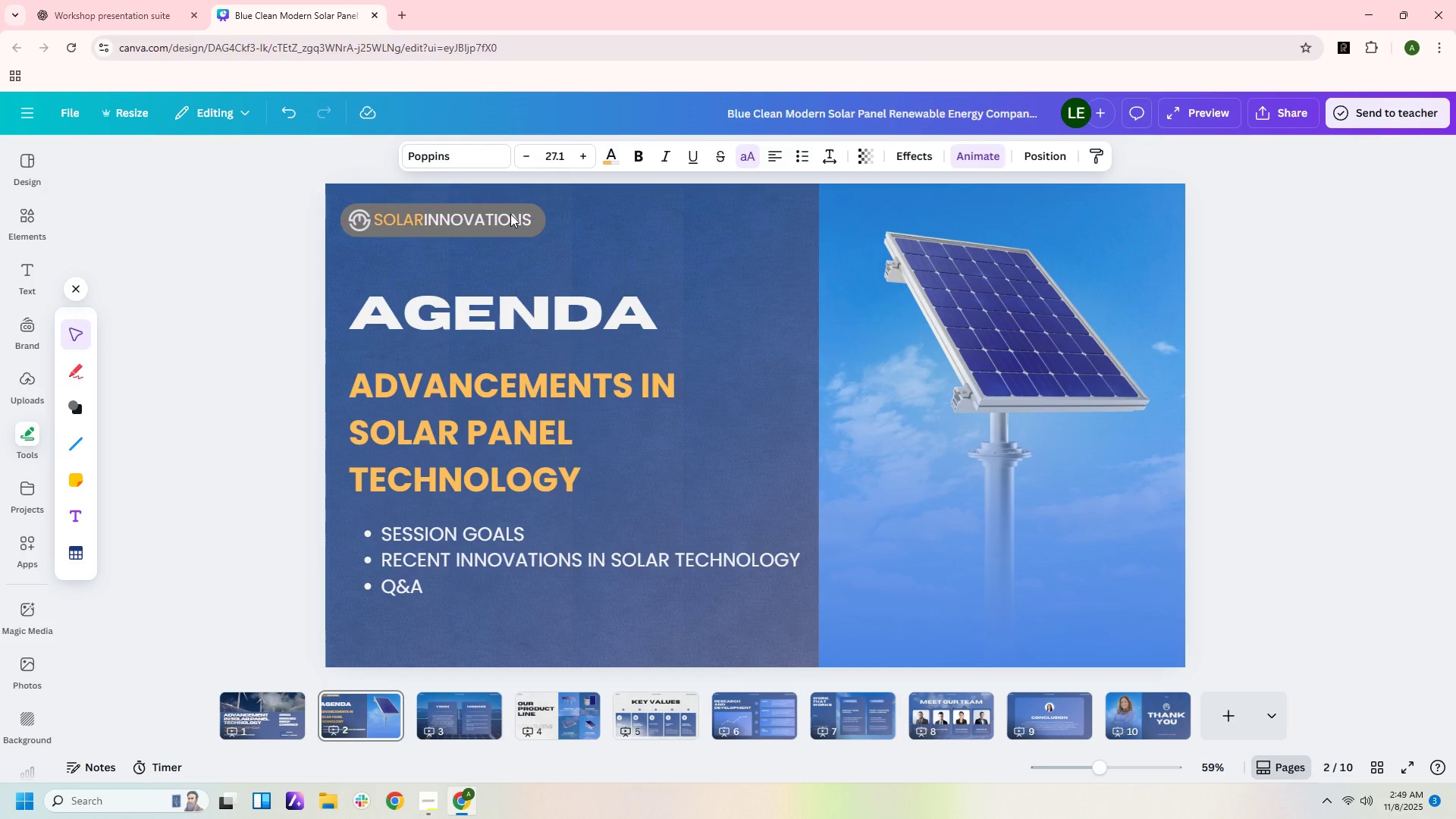 
key(ArrowUp)
 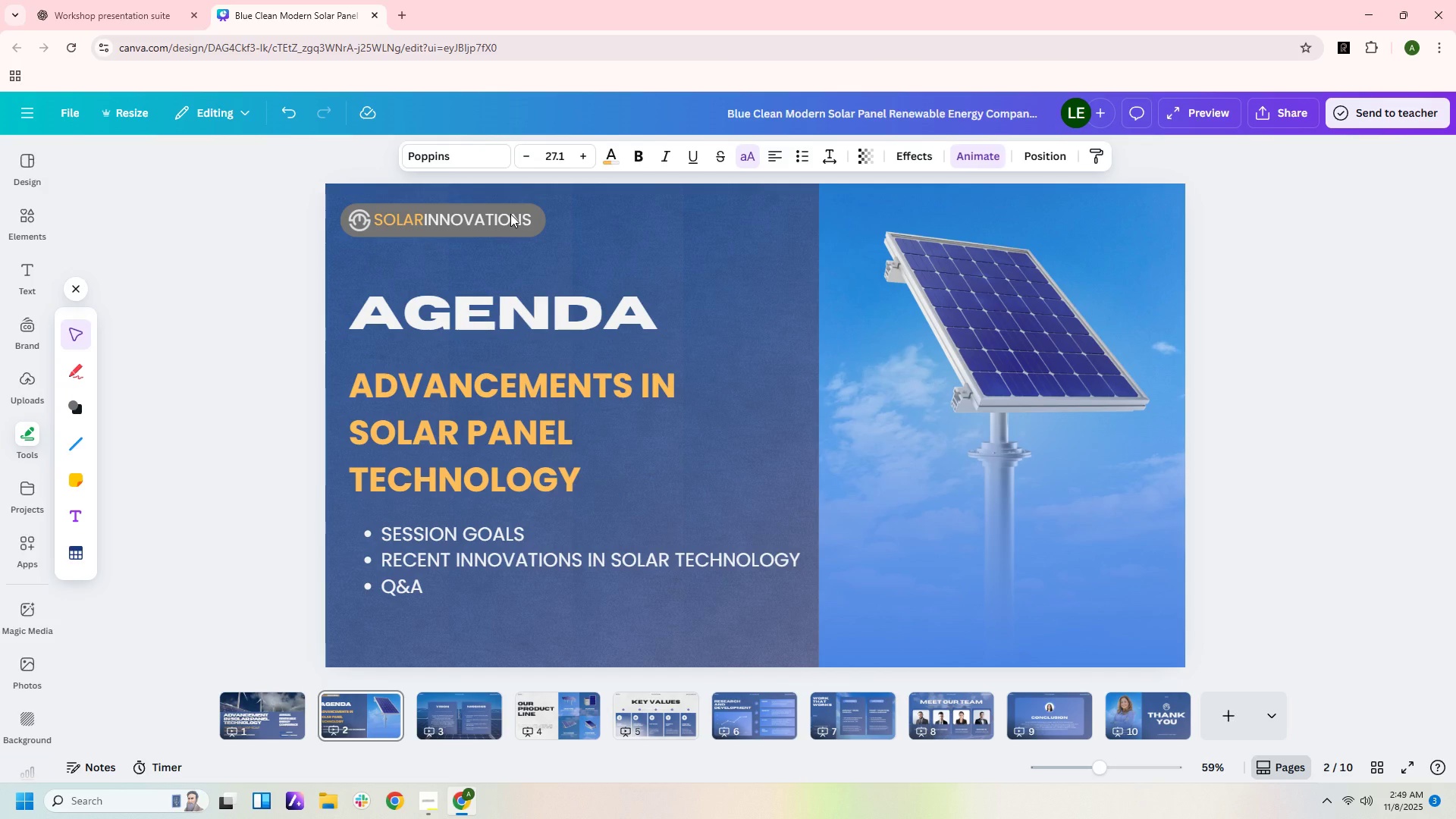 
key(ArrowRight)
 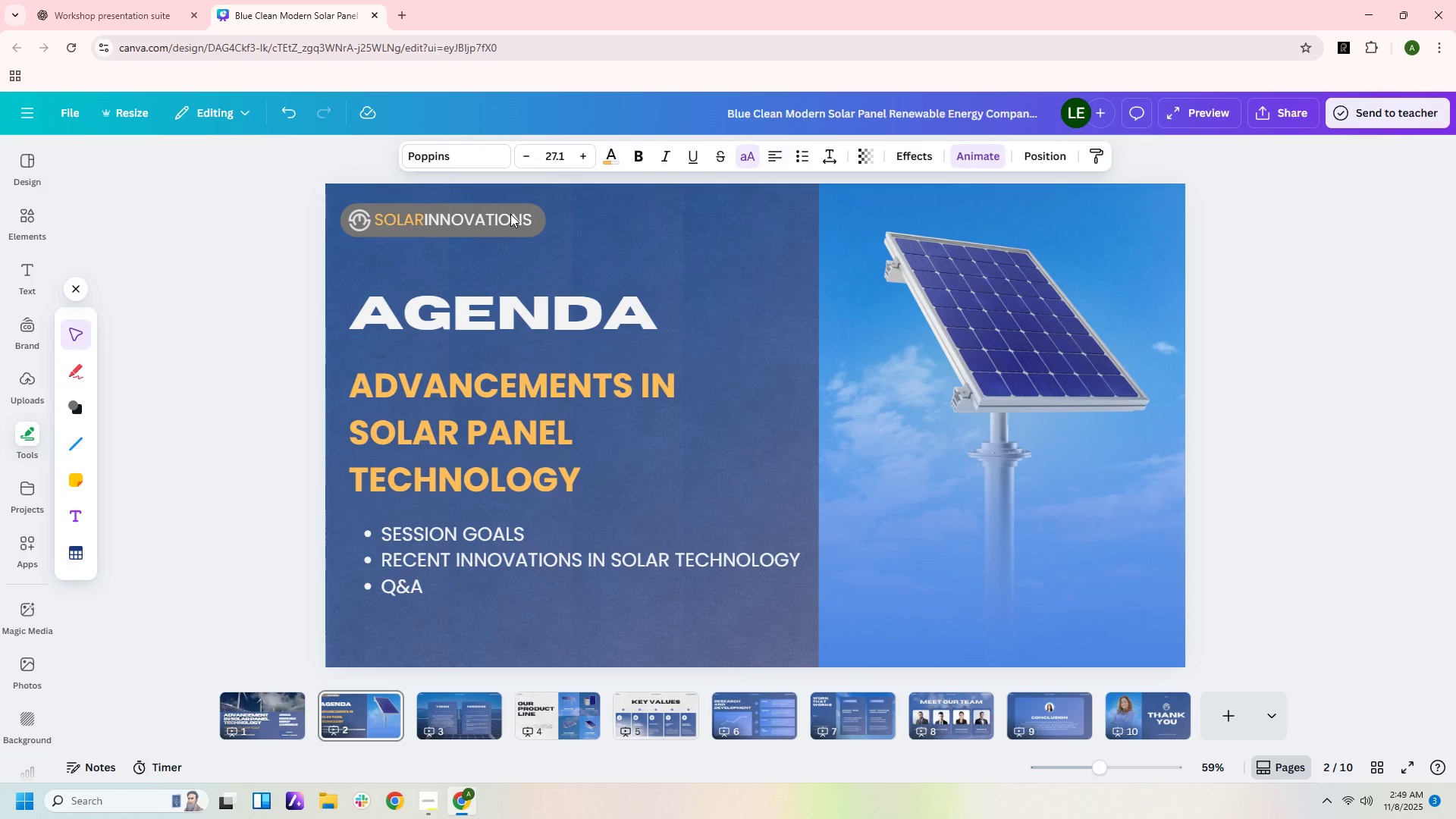 
key(ArrowRight)
 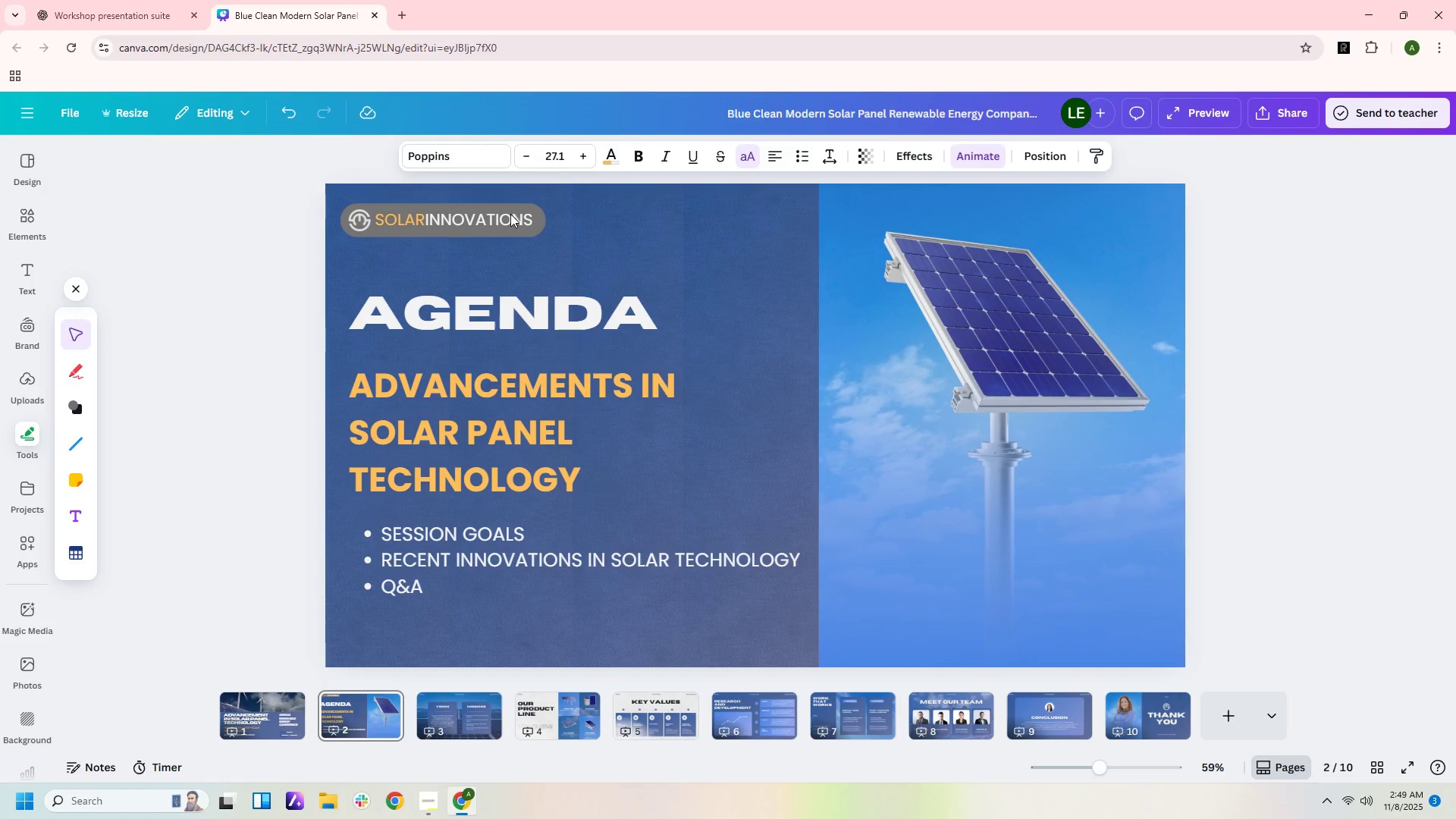 
key(ArrowRight)
 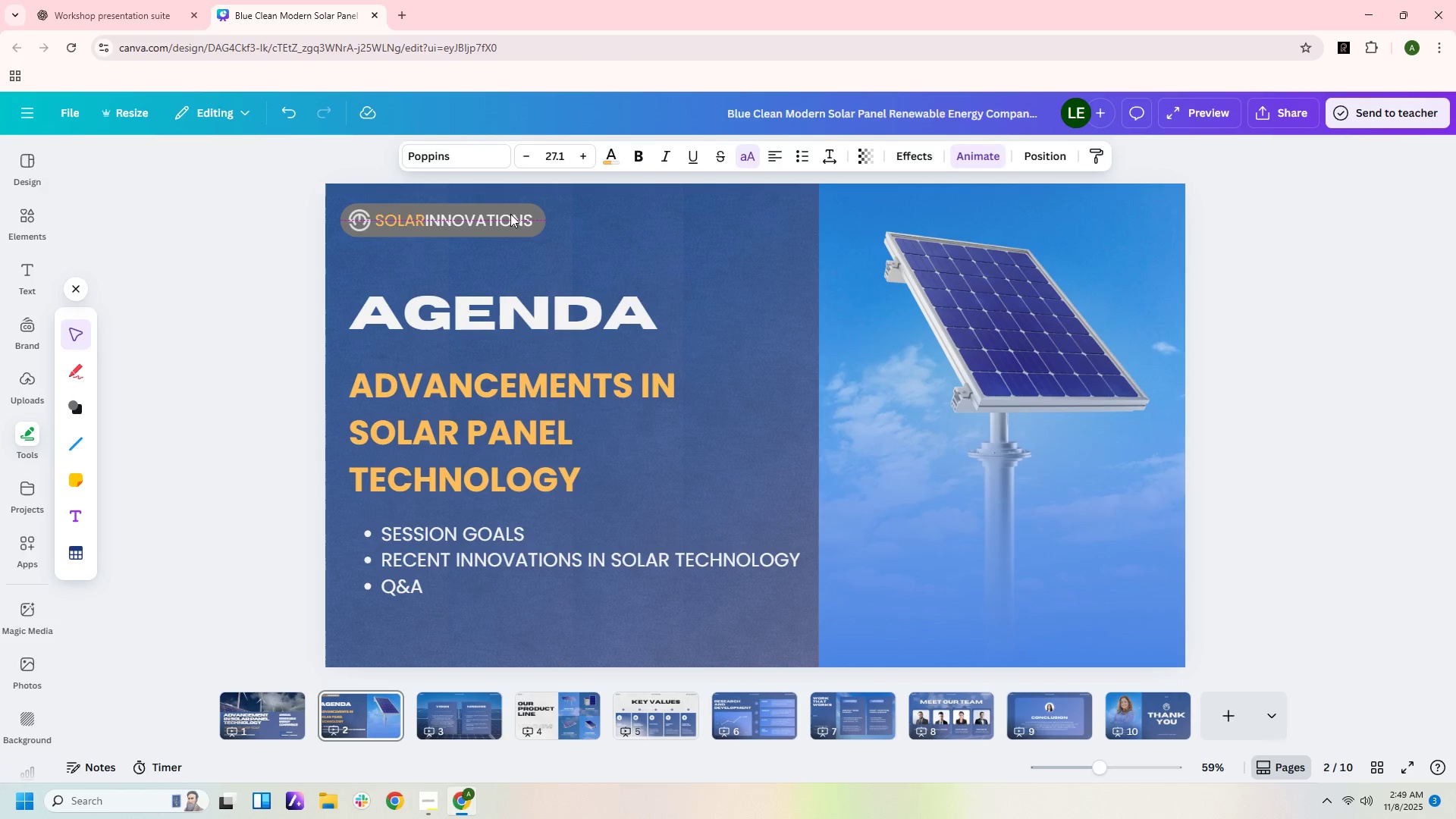 
key(ArrowDown)
 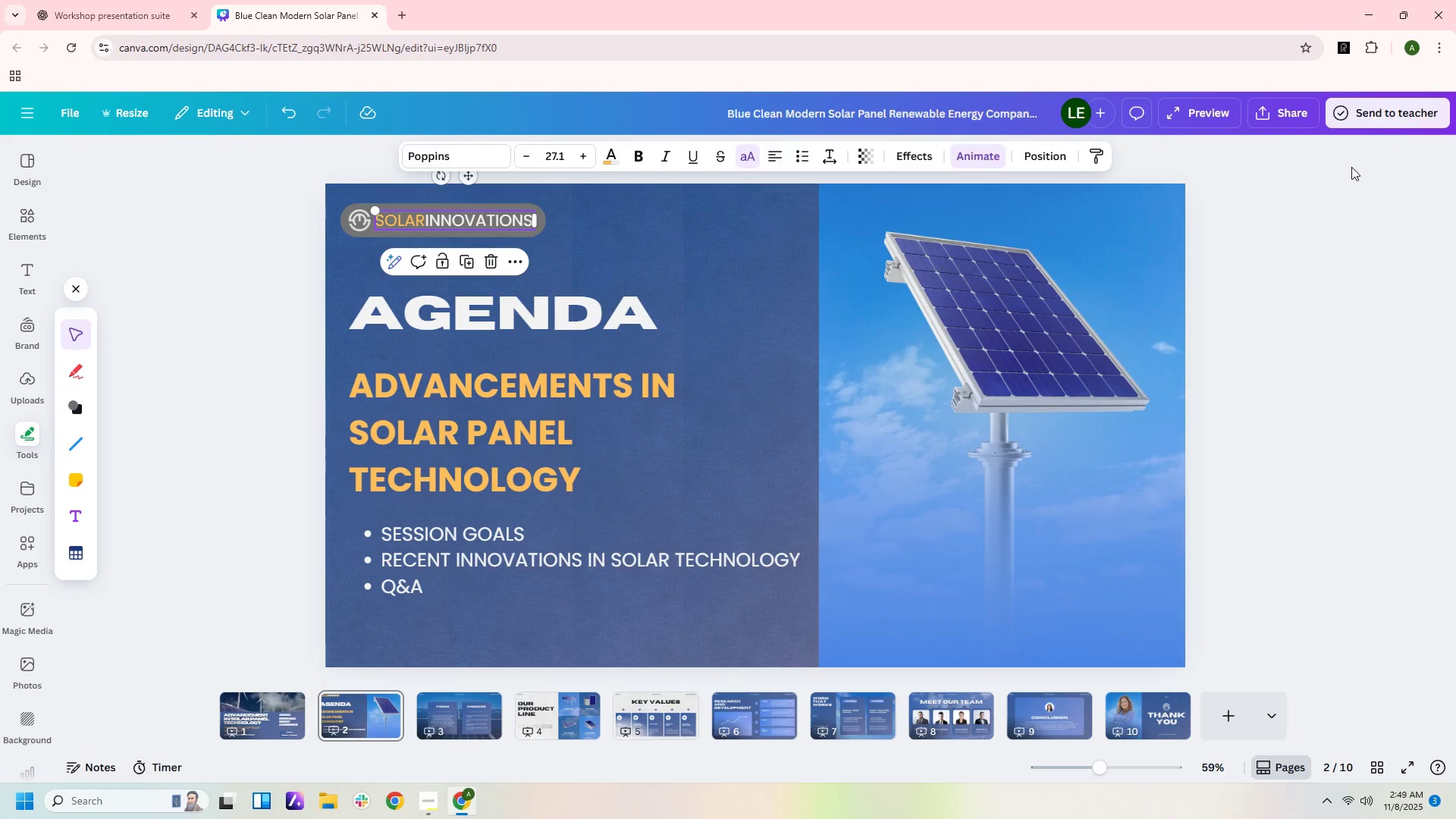 
left_click([1317, 194])
 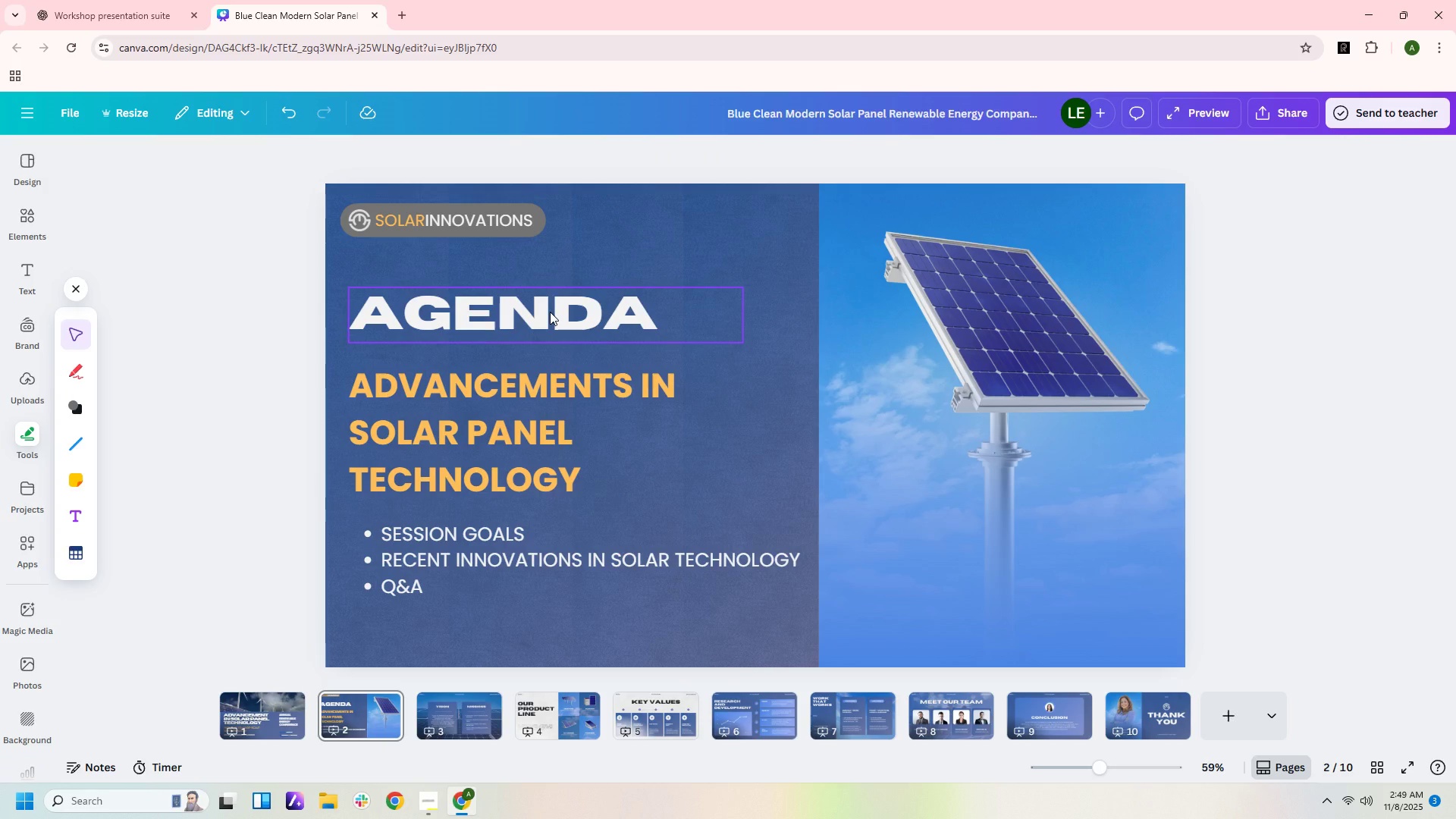 
left_click_drag(start_coordinate=[554, 312], to_coordinate=[556, 305])
 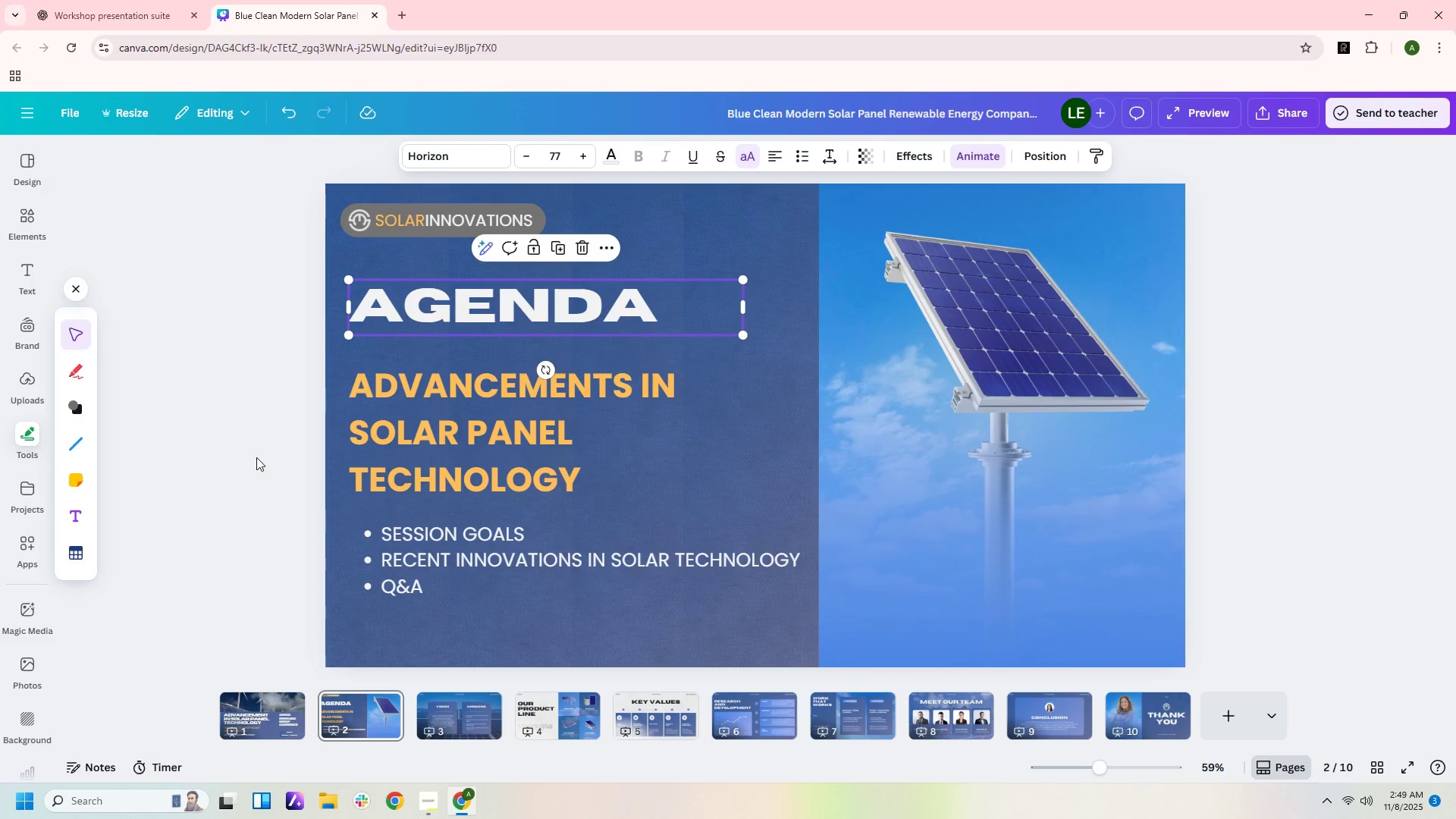 
left_click([256, 457])
 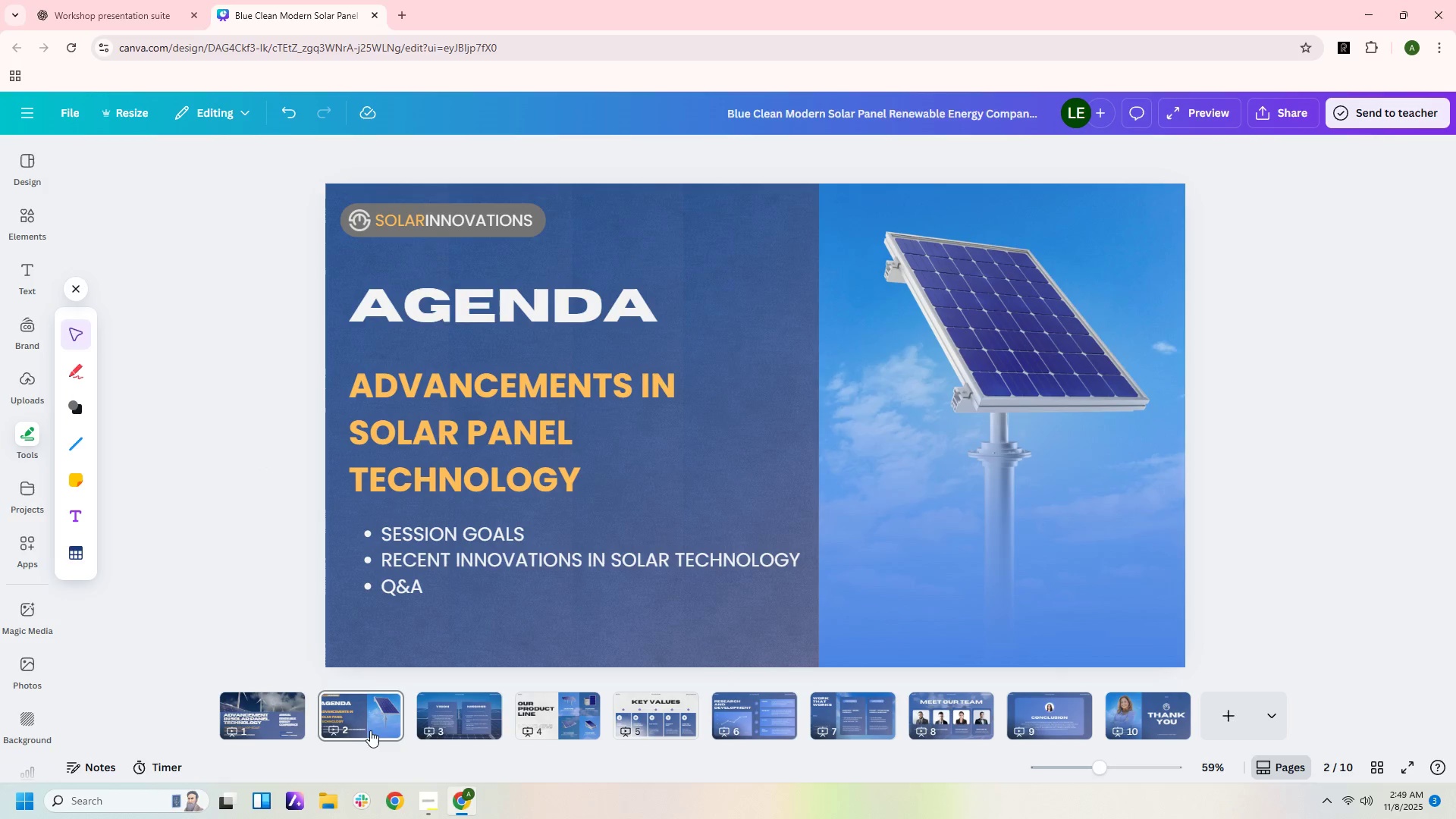 
left_click([362, 726])
 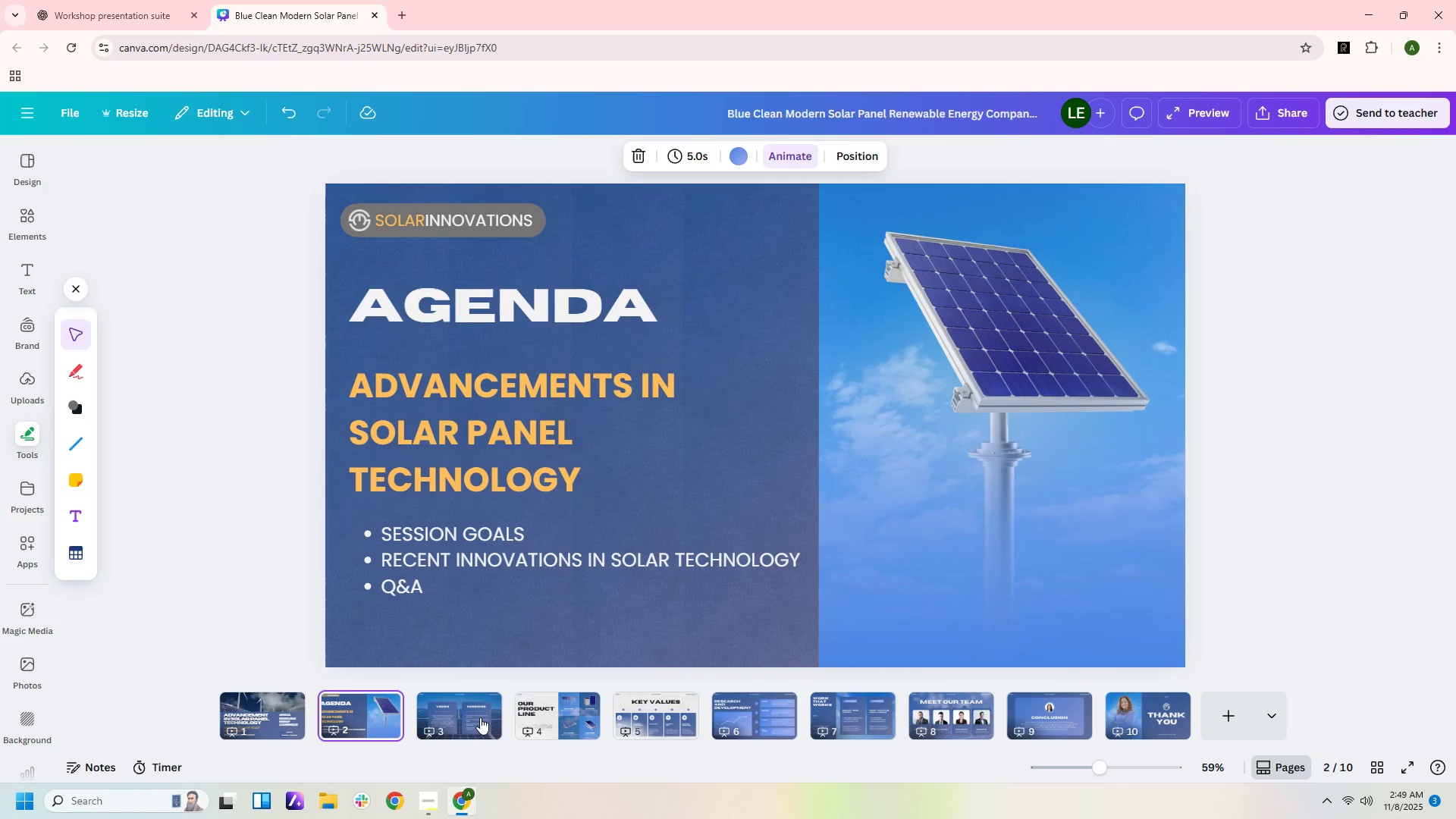 
left_click([477, 717])
 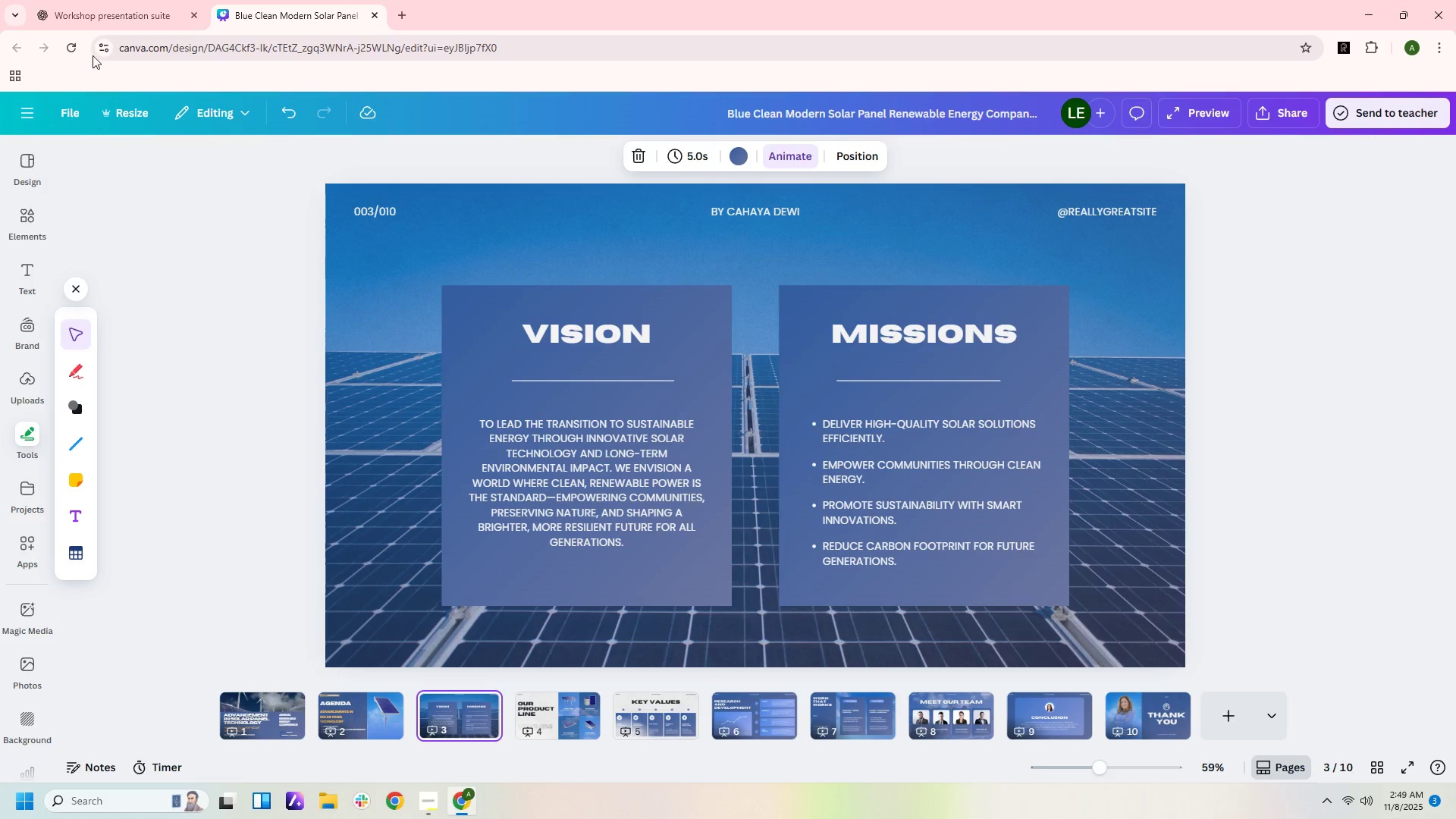 
left_click([118, 11])
 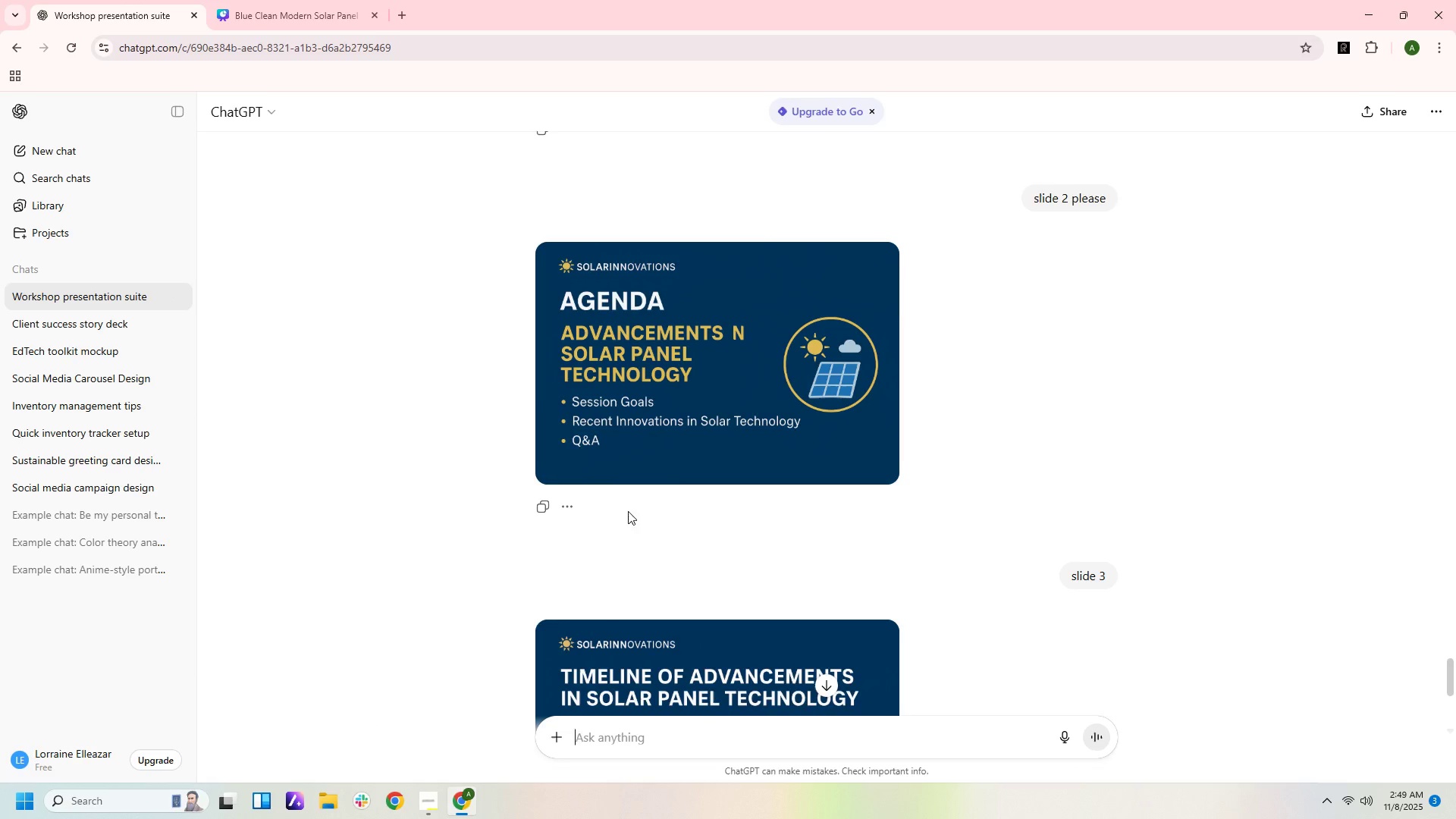 
scroll: coordinate [635, 519], scroll_direction: down, amount: 4.0
 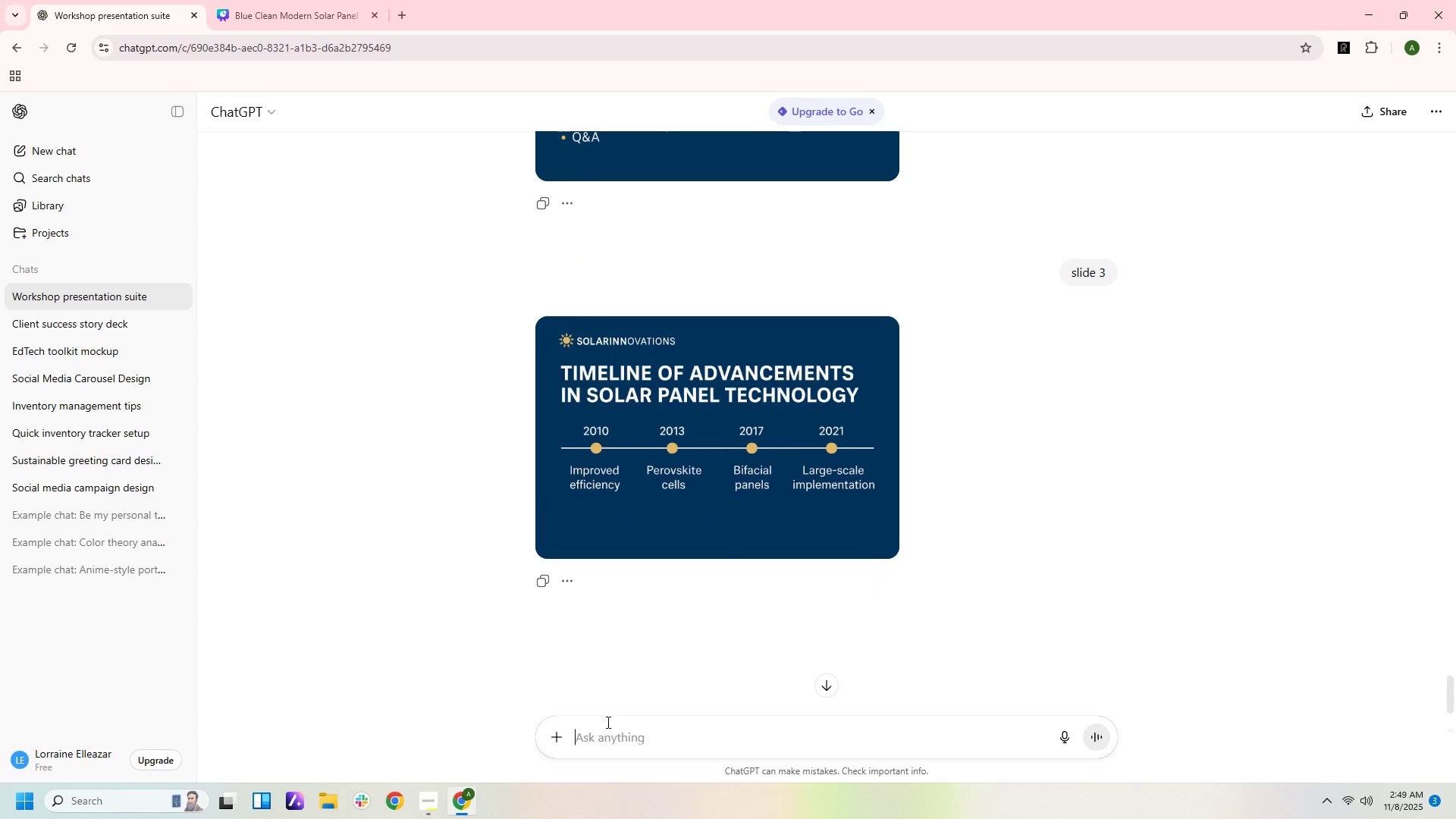 
left_click([627, 733])
 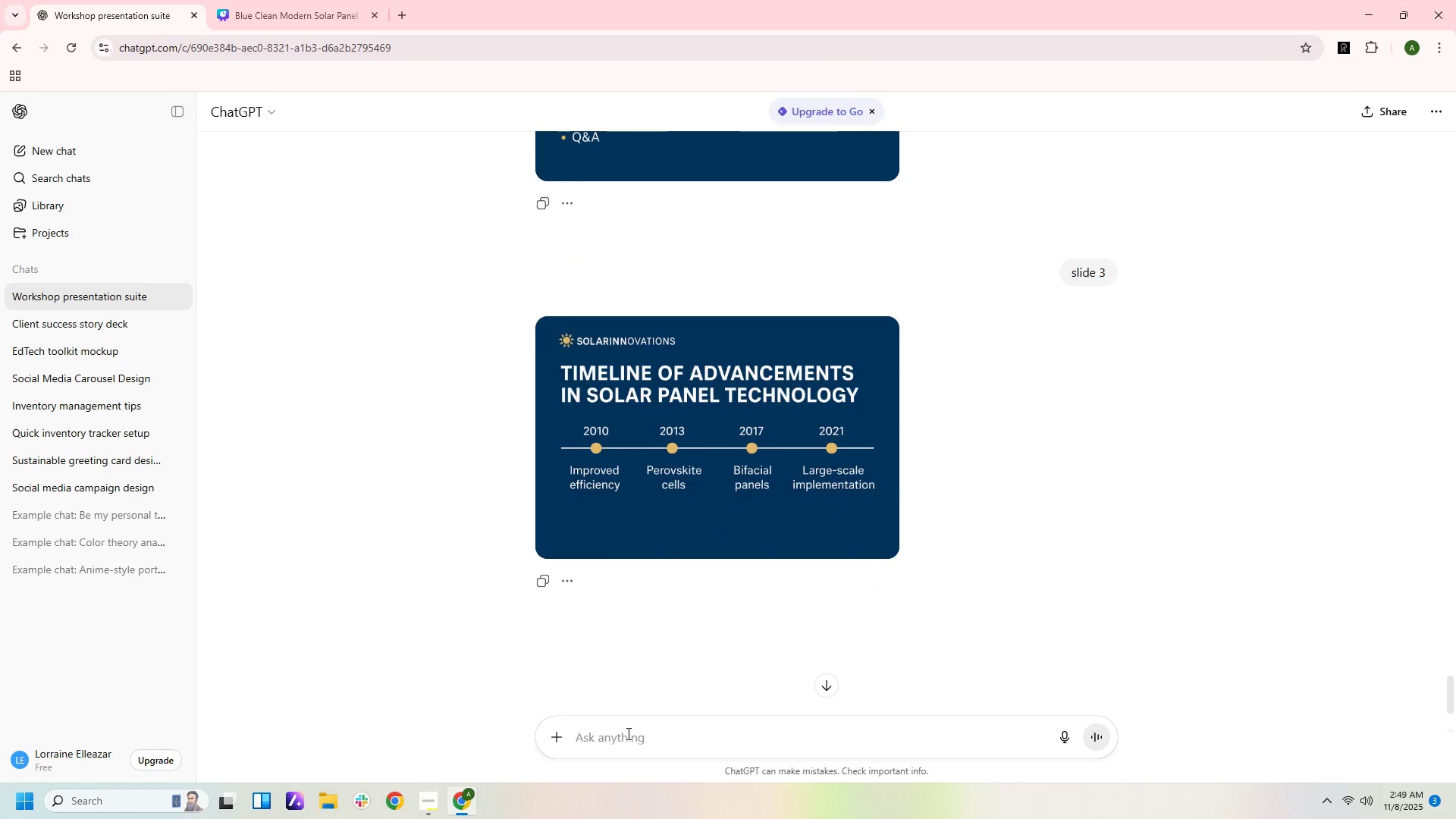 
type(slide 5)
 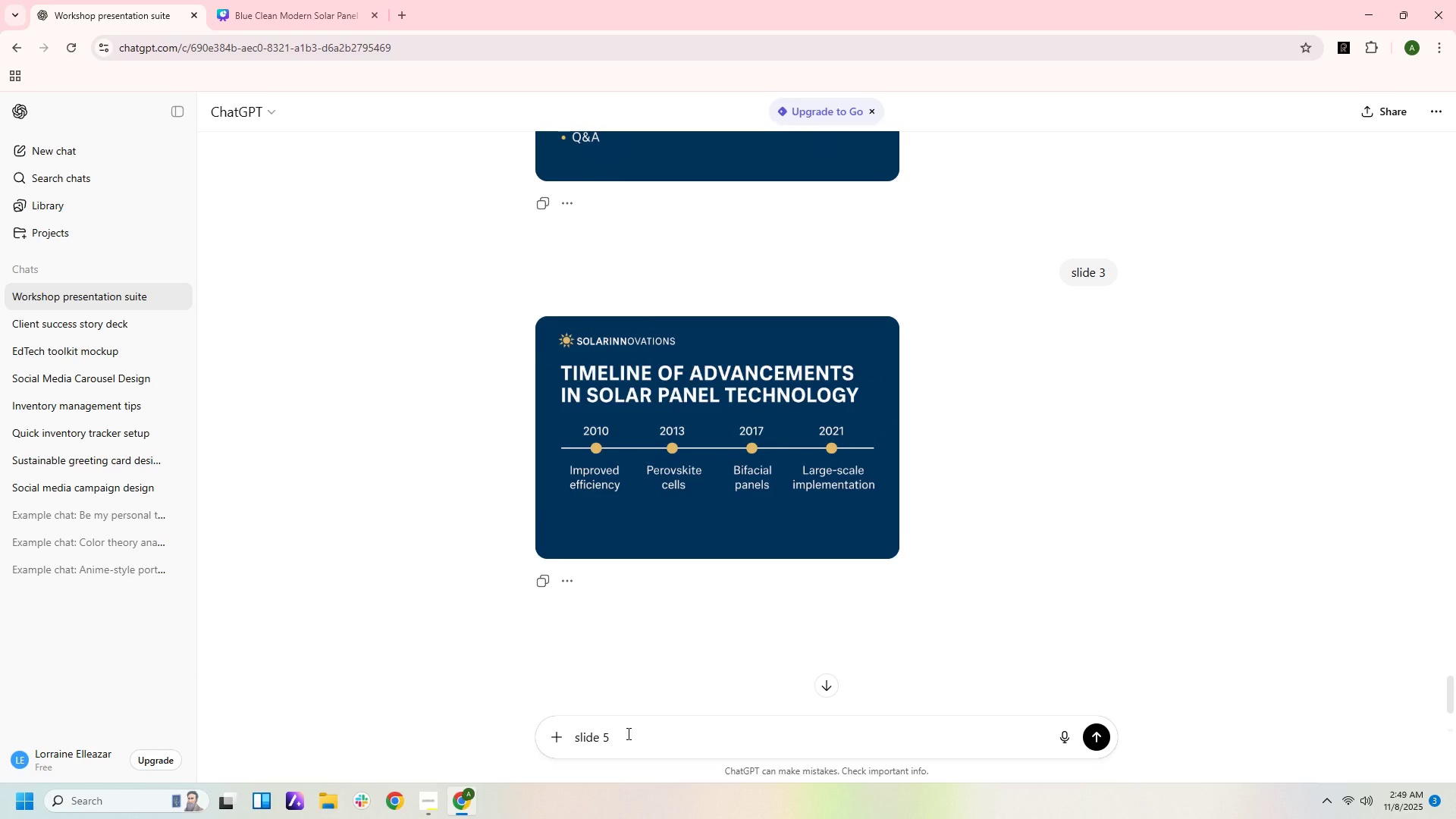 
key(Enter)
 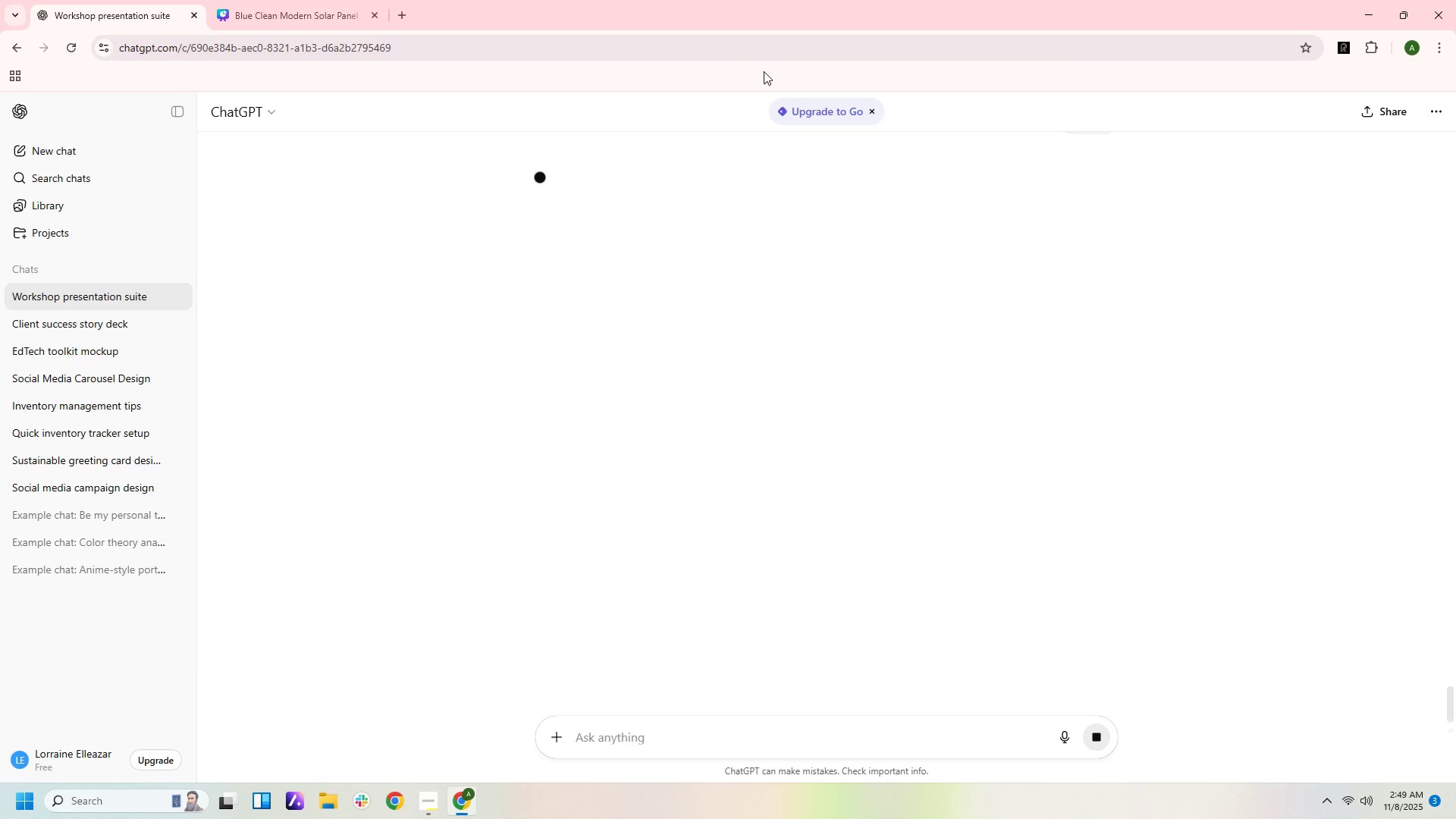 
scroll: coordinate [892, 451], scroll_direction: up, amount: 7.0
 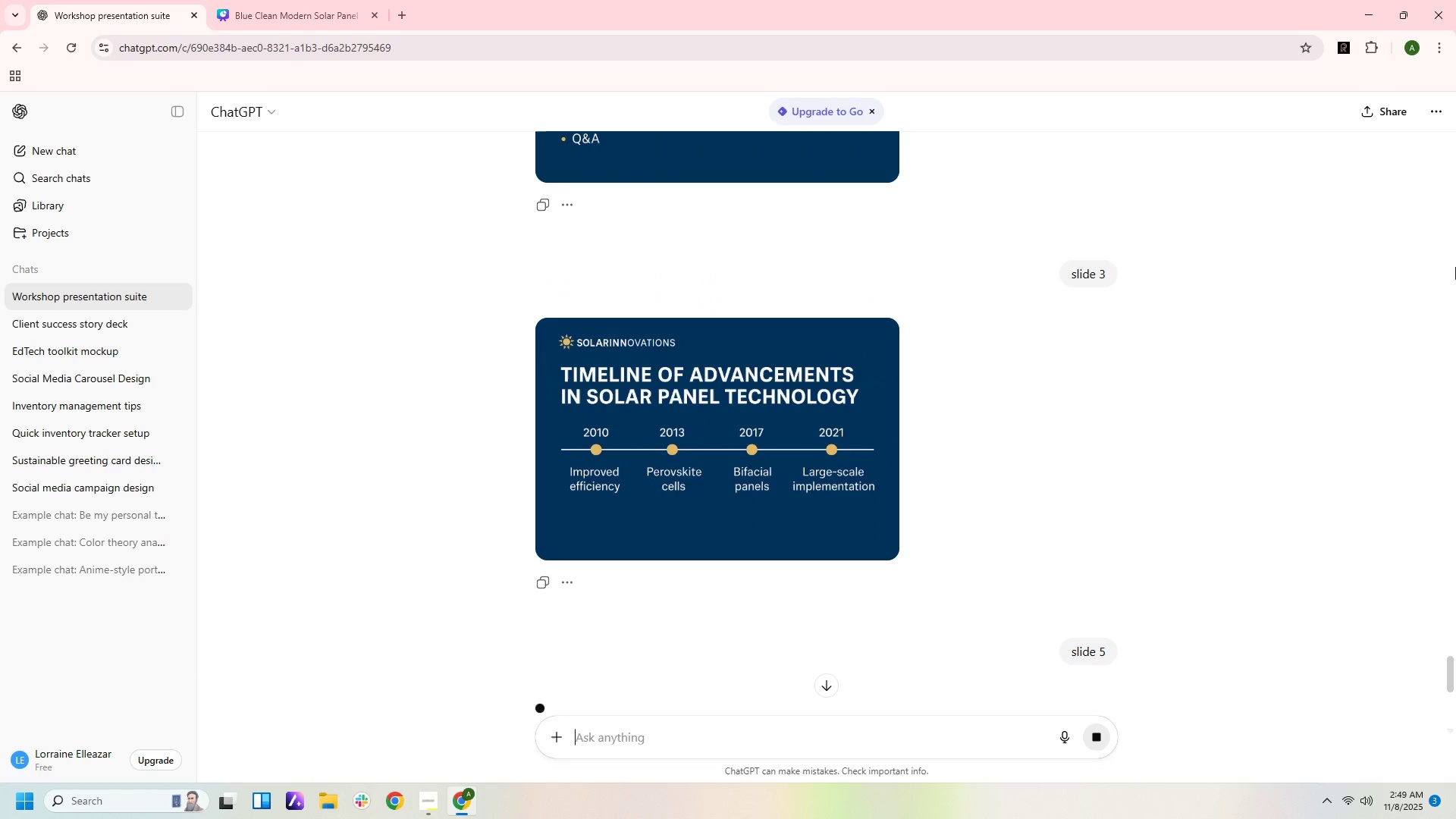 
scroll: coordinate [1006, 651], scroll_direction: down, amount: 2.0
 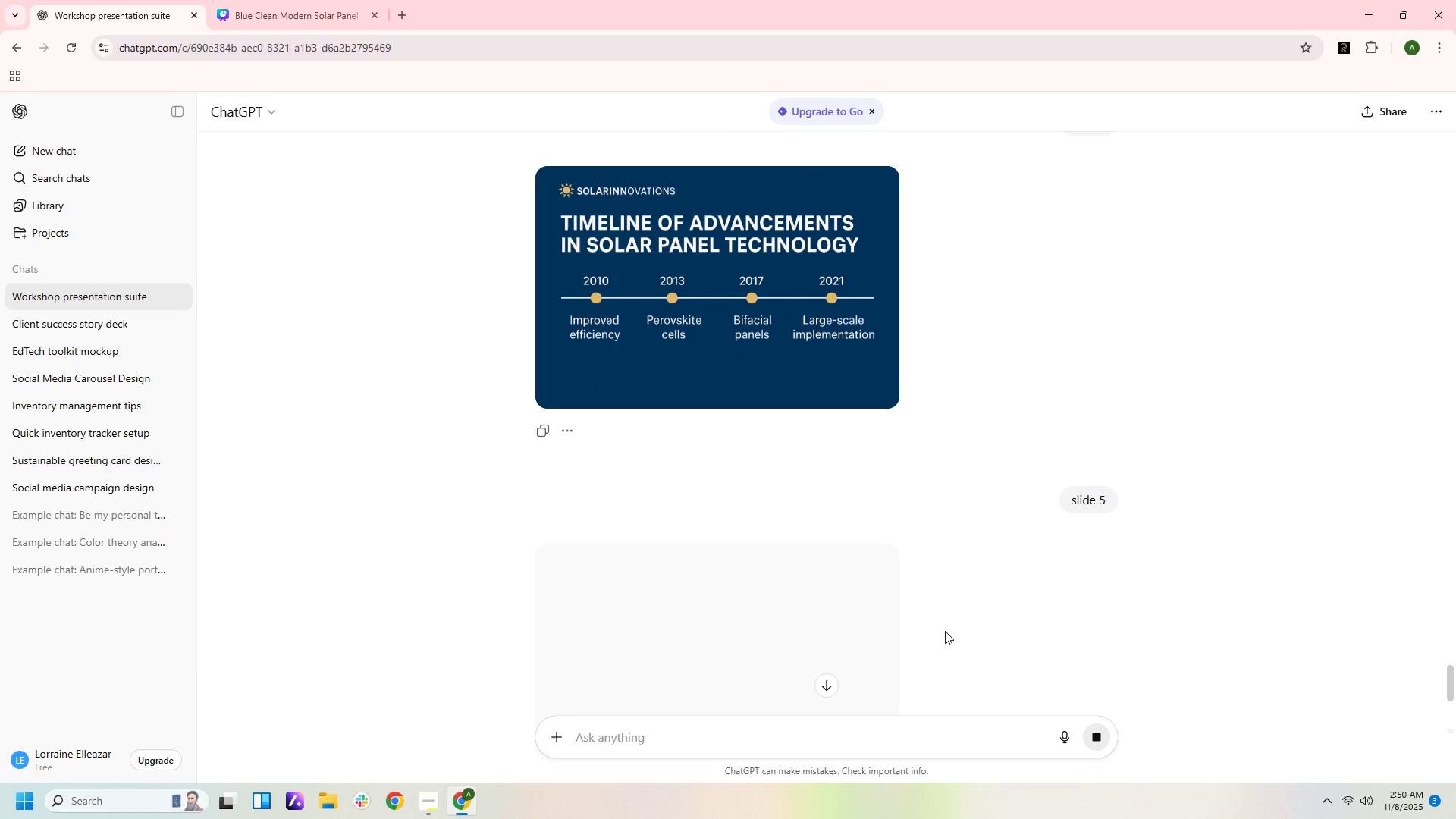 
scroll: coordinate [921, 620], scroll_direction: up, amount: 14.0
 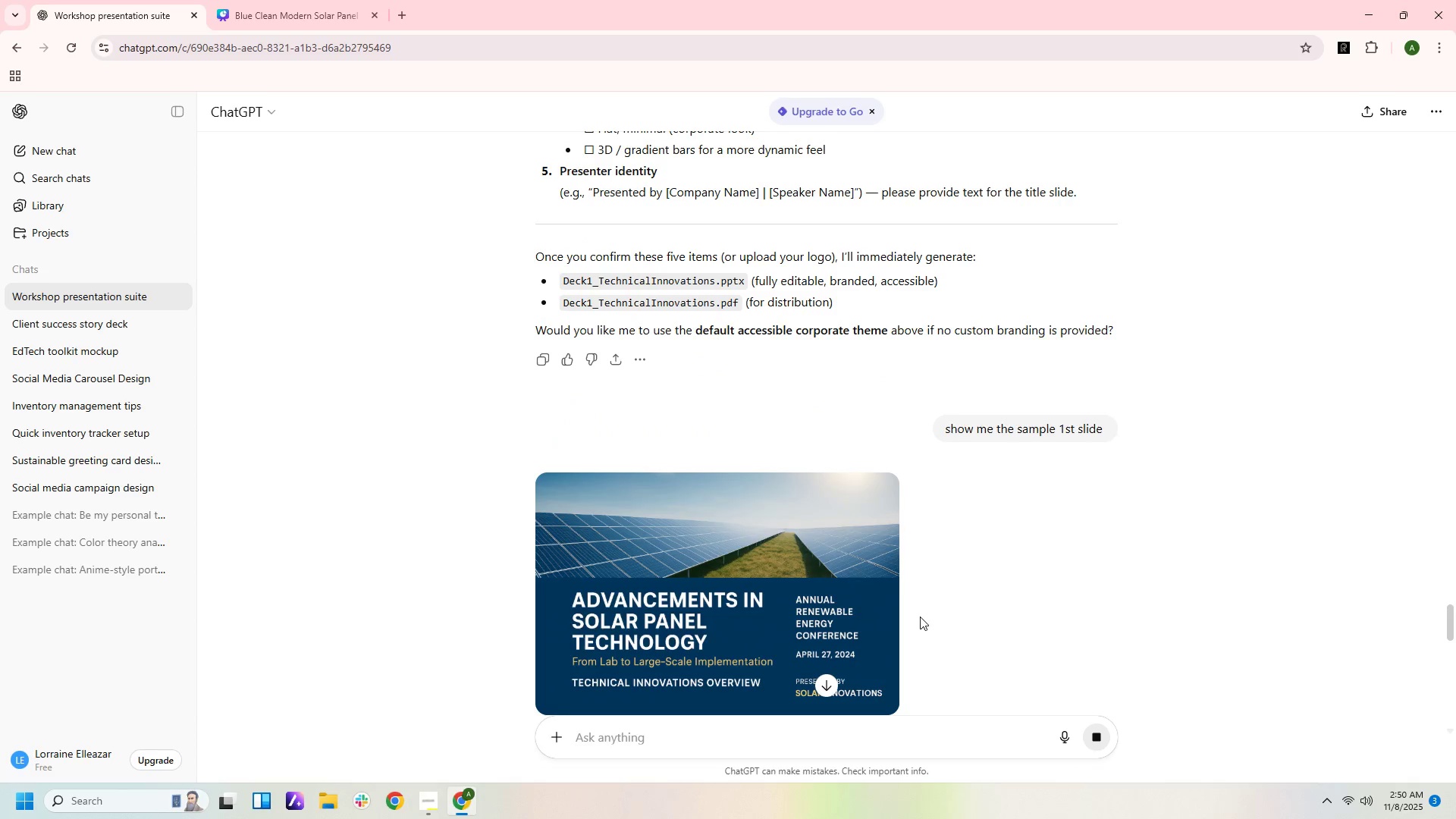 
scroll: coordinate [920, 617], scroll_direction: down, amount: 18.0
 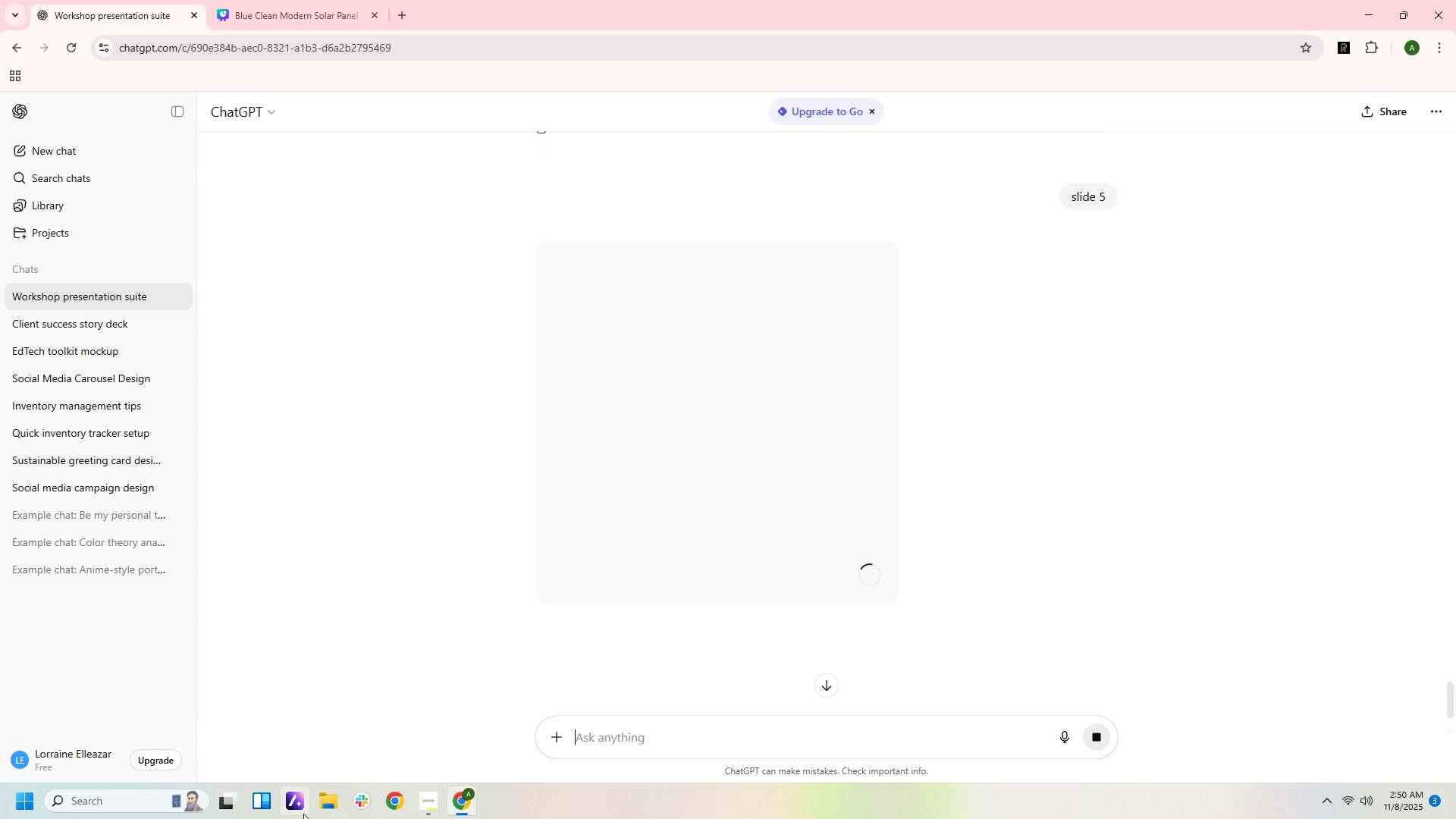 
wait(6.01)
 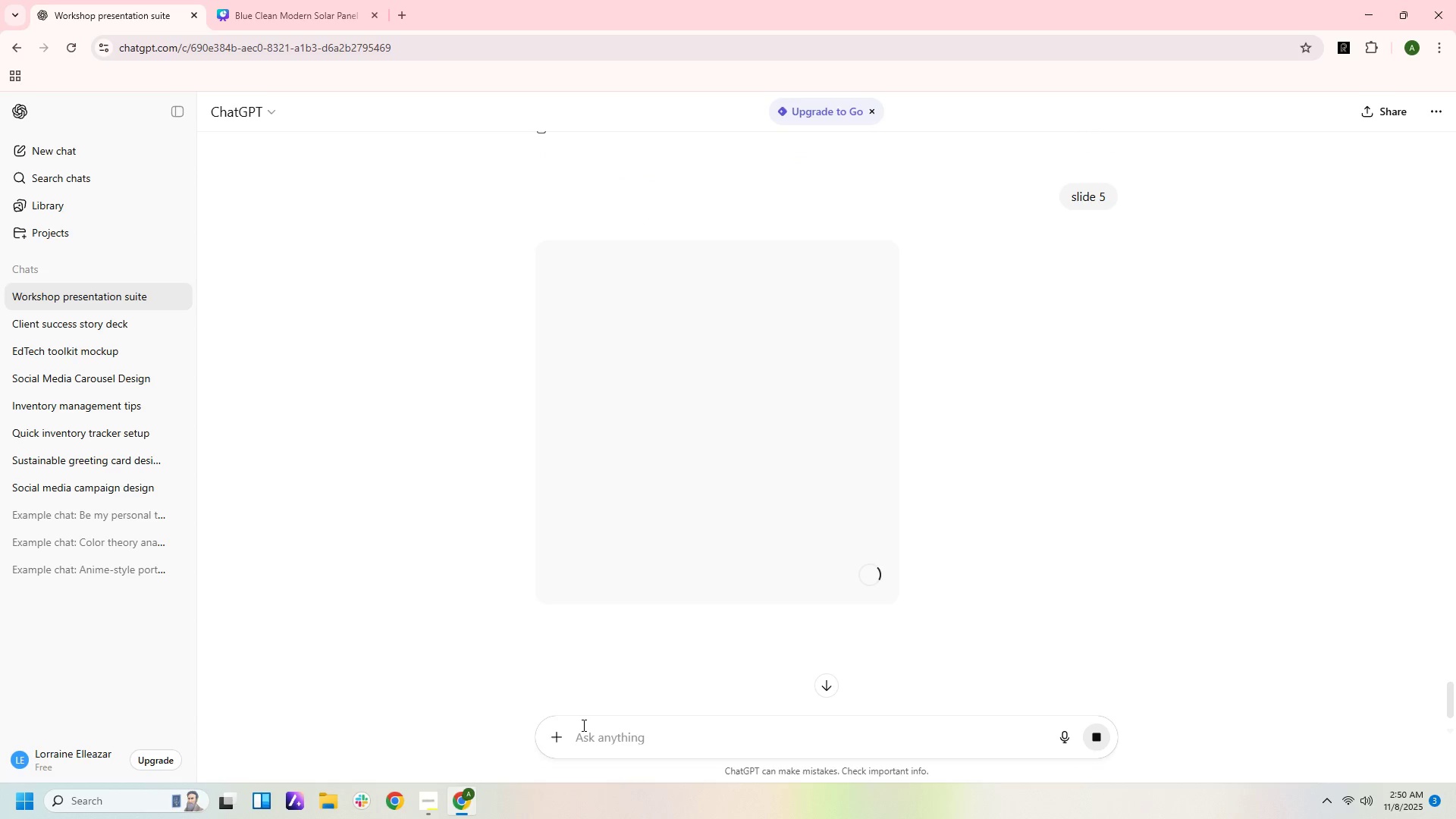 
left_click([612, 735])
 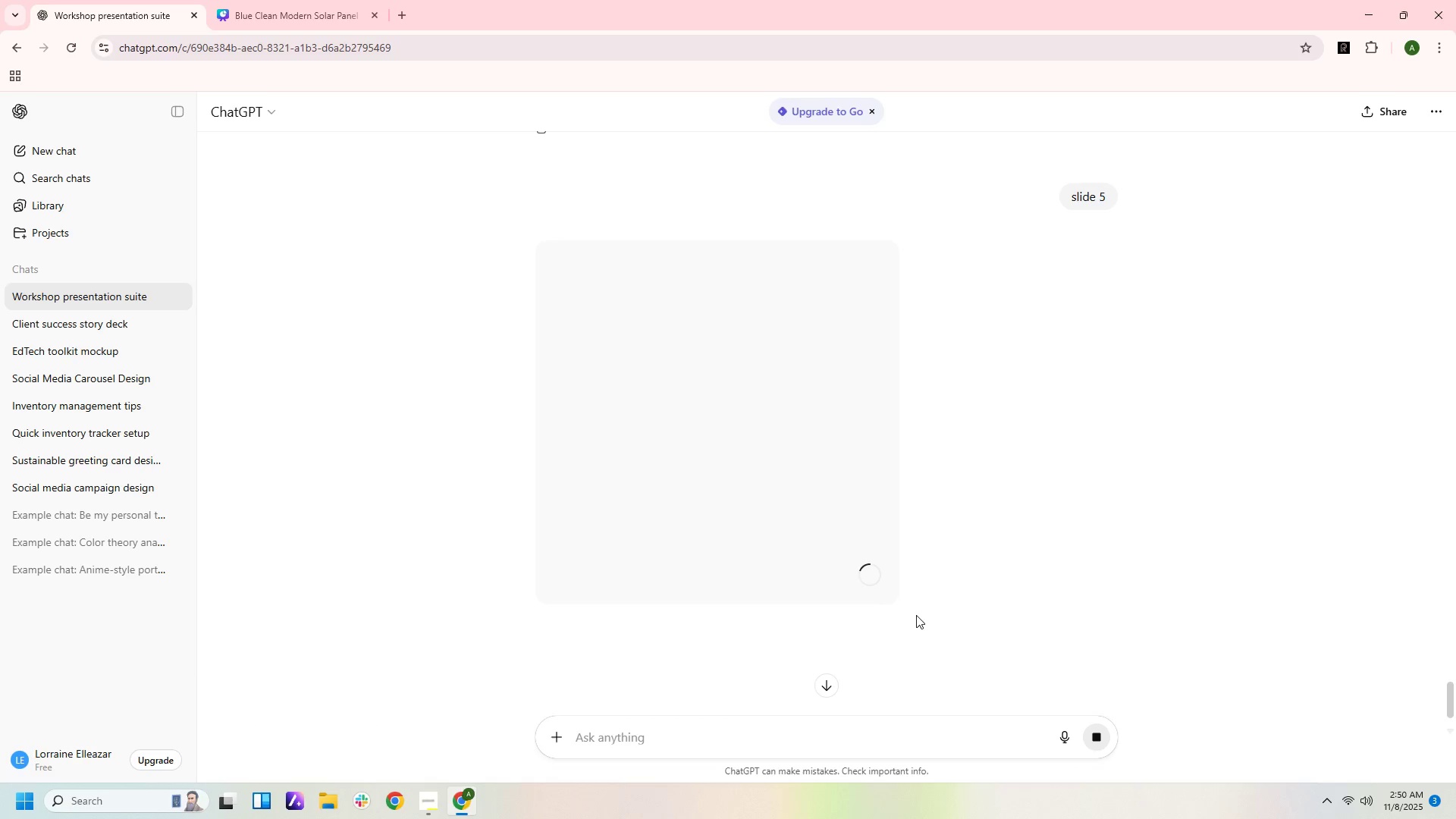 
type(slide 4)
key(Backspace)
type(3 firsy)
key(Backspace)
type(t)
 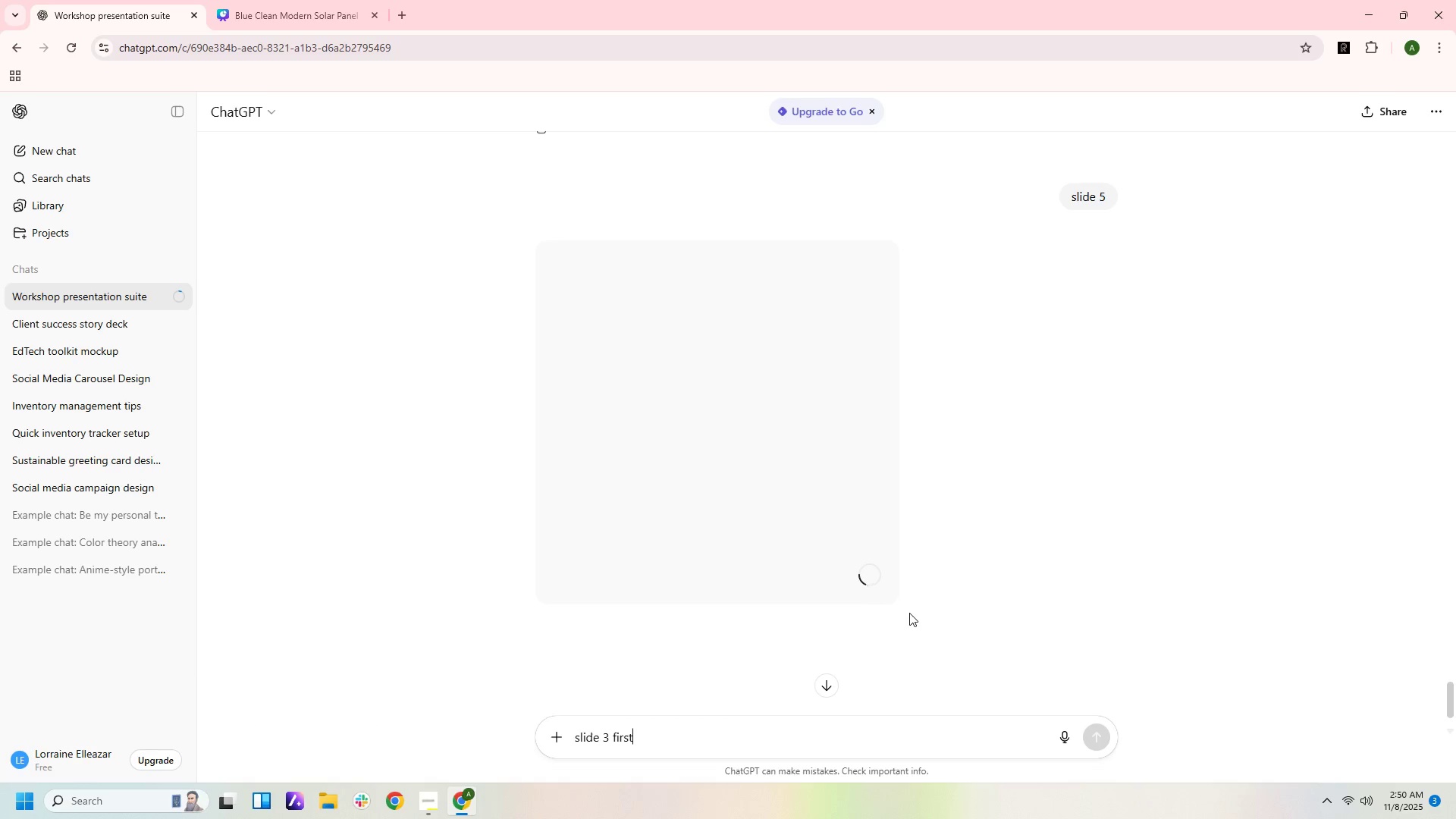 
key(Enter)
 